 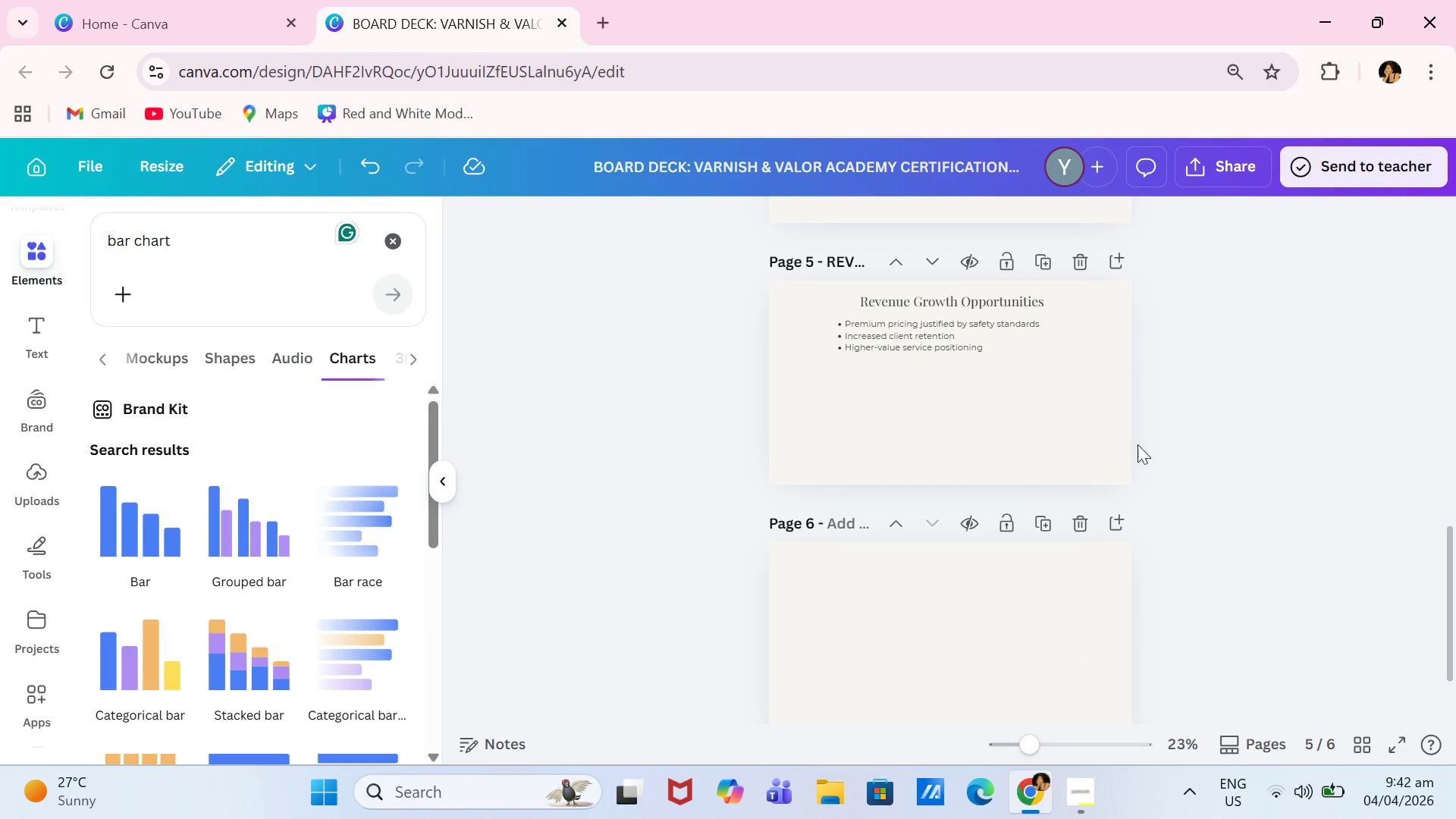 
left_click([1057, 747])
 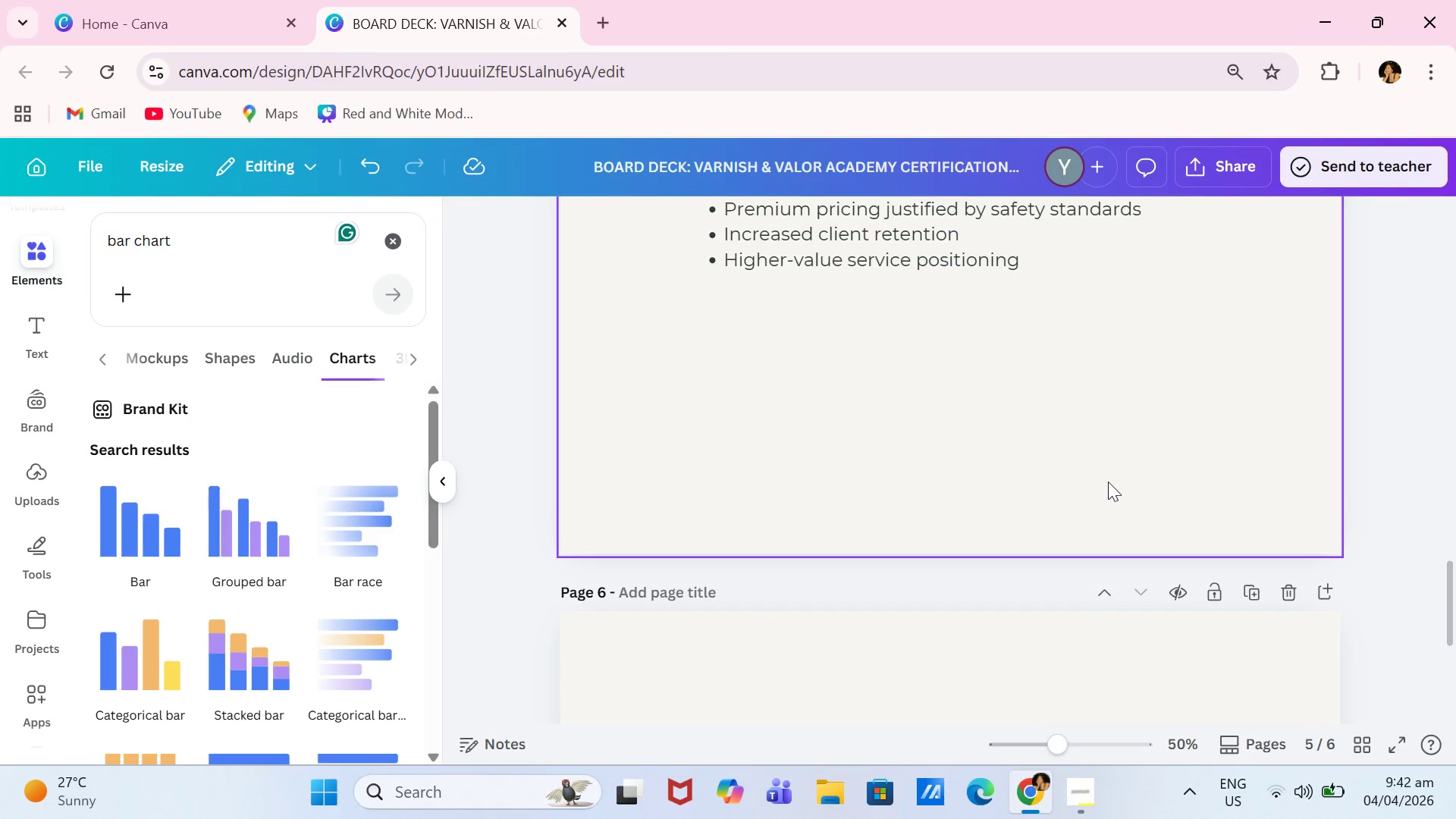 
scroll: coordinate [1108, 488], scroll_direction: up, amount: 2.0
 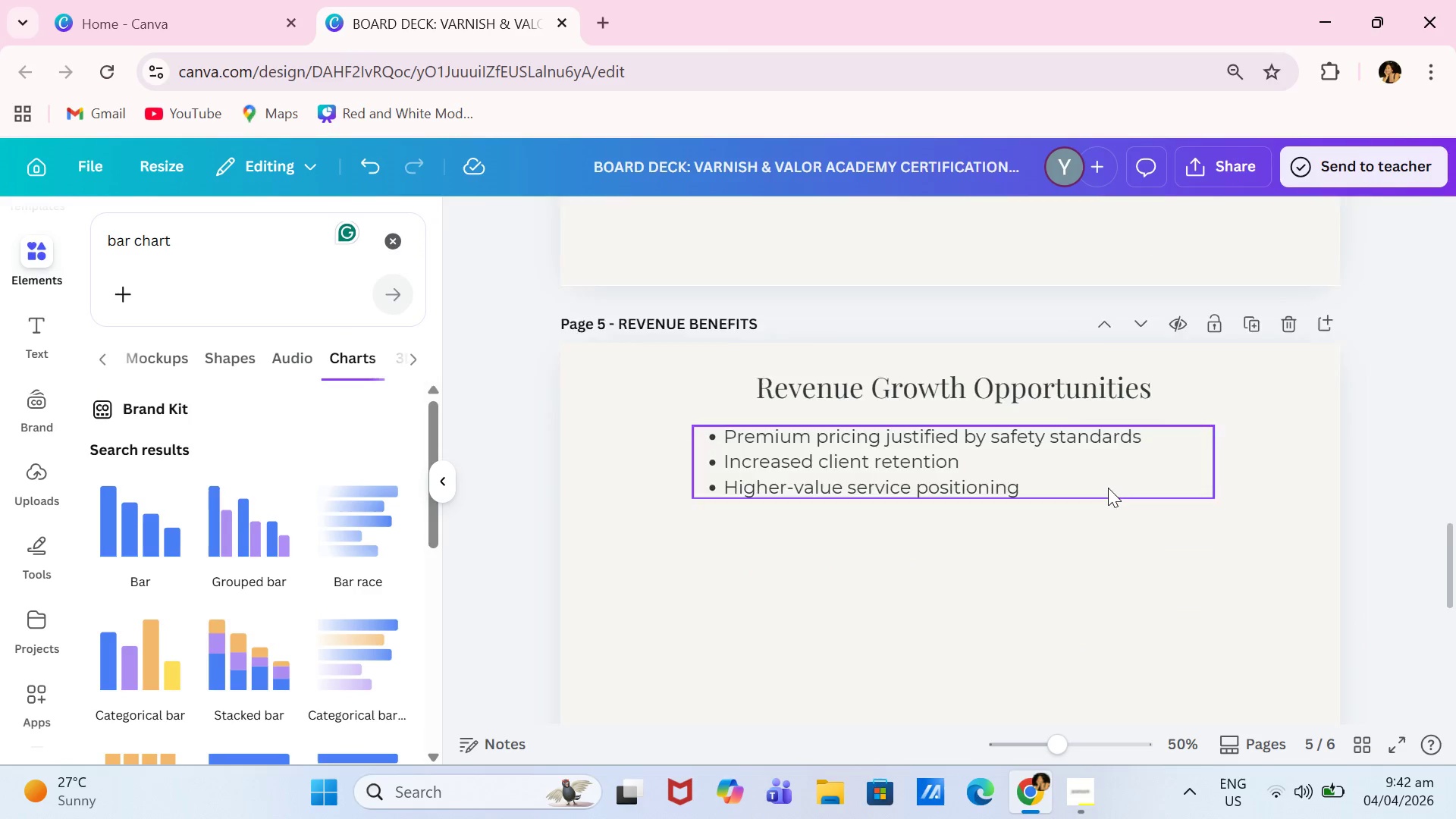 
scroll: coordinate [1108, 488], scroll_direction: down, amount: 1.0
 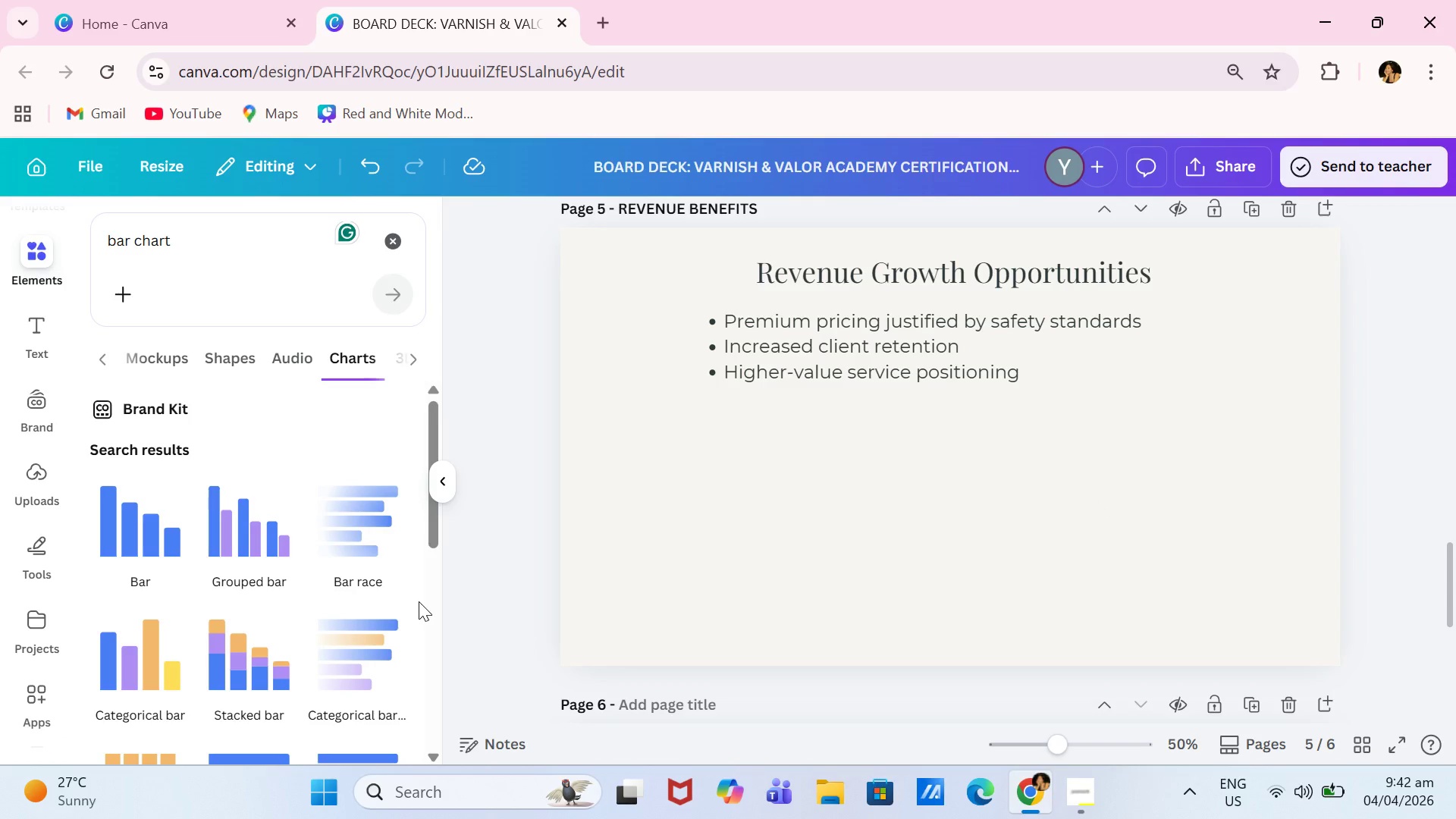 
wait(8.48)
 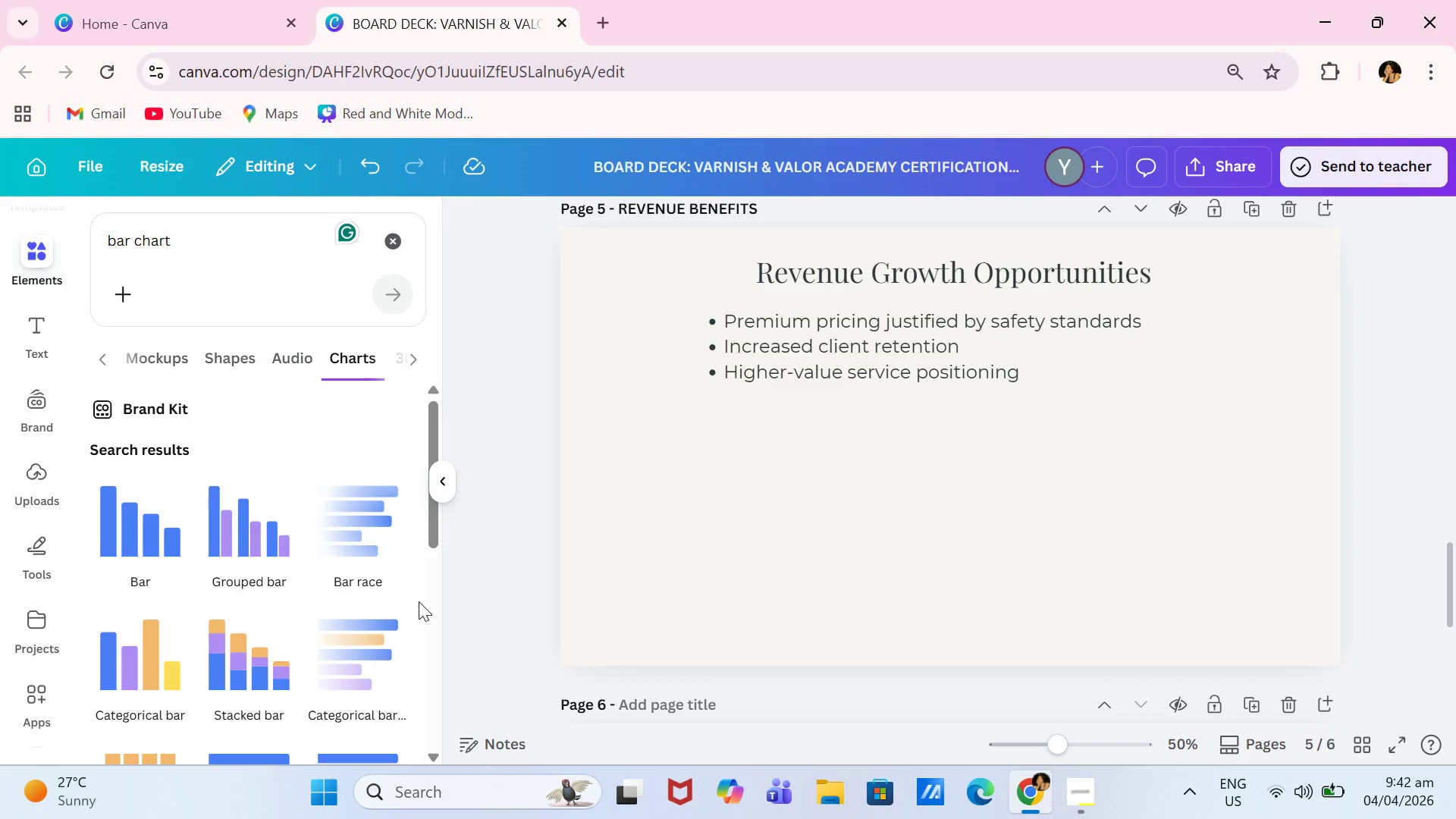 
left_click([191, 231])
 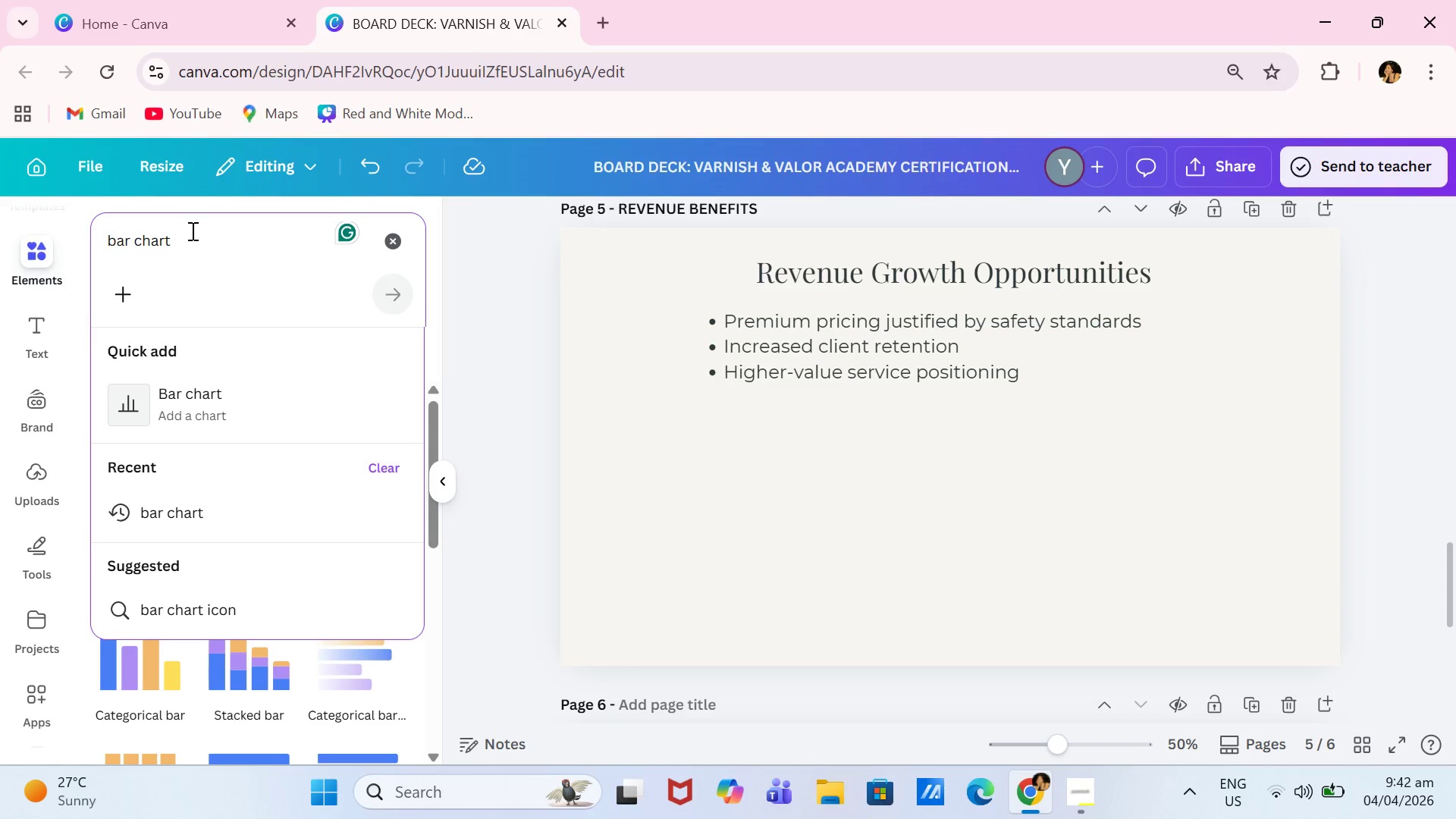 
type( bor)
key(Backspace)
key(Backspace)
key(Backspace)
type(horizontal)
 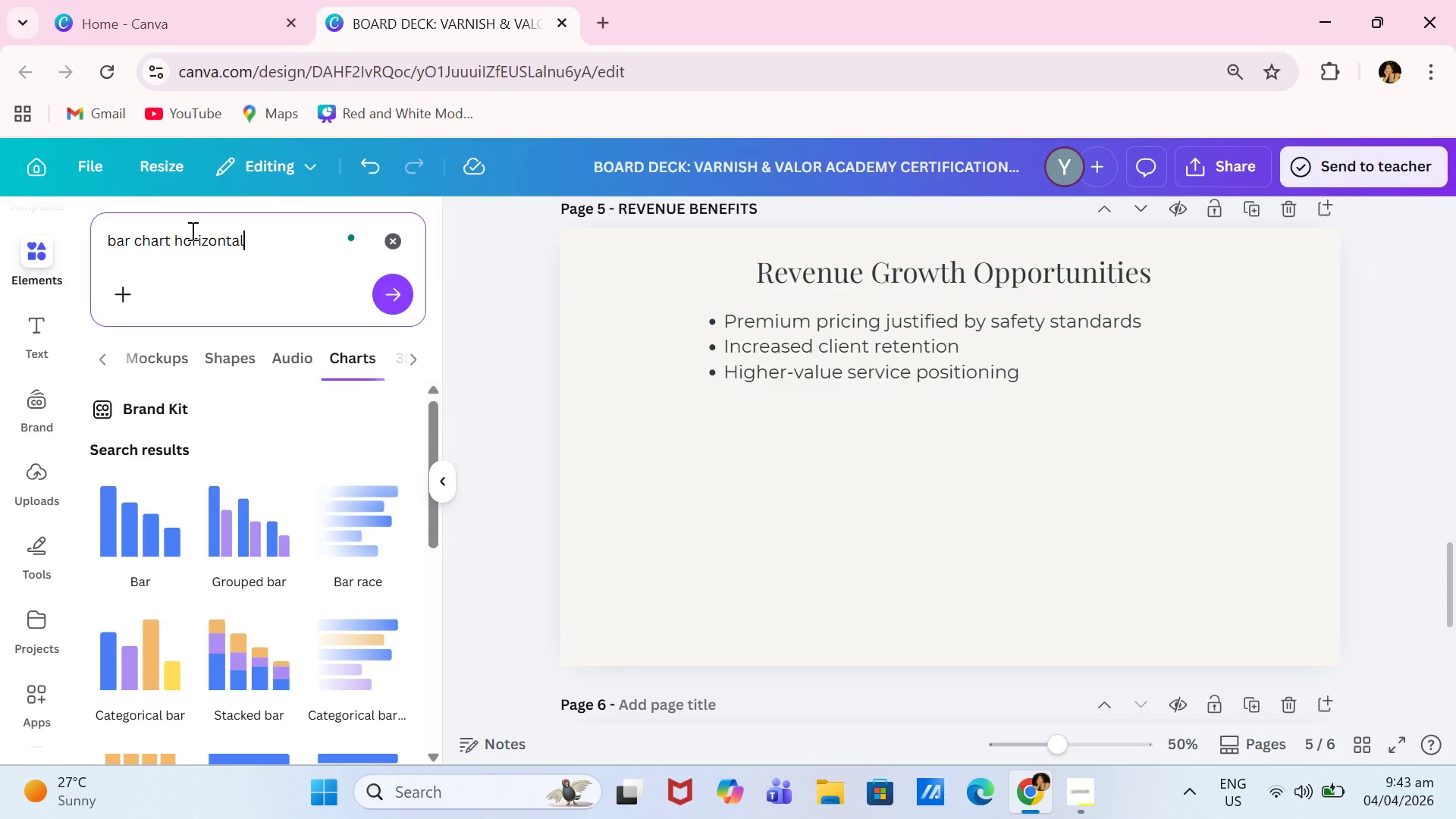 
key(Enter)
 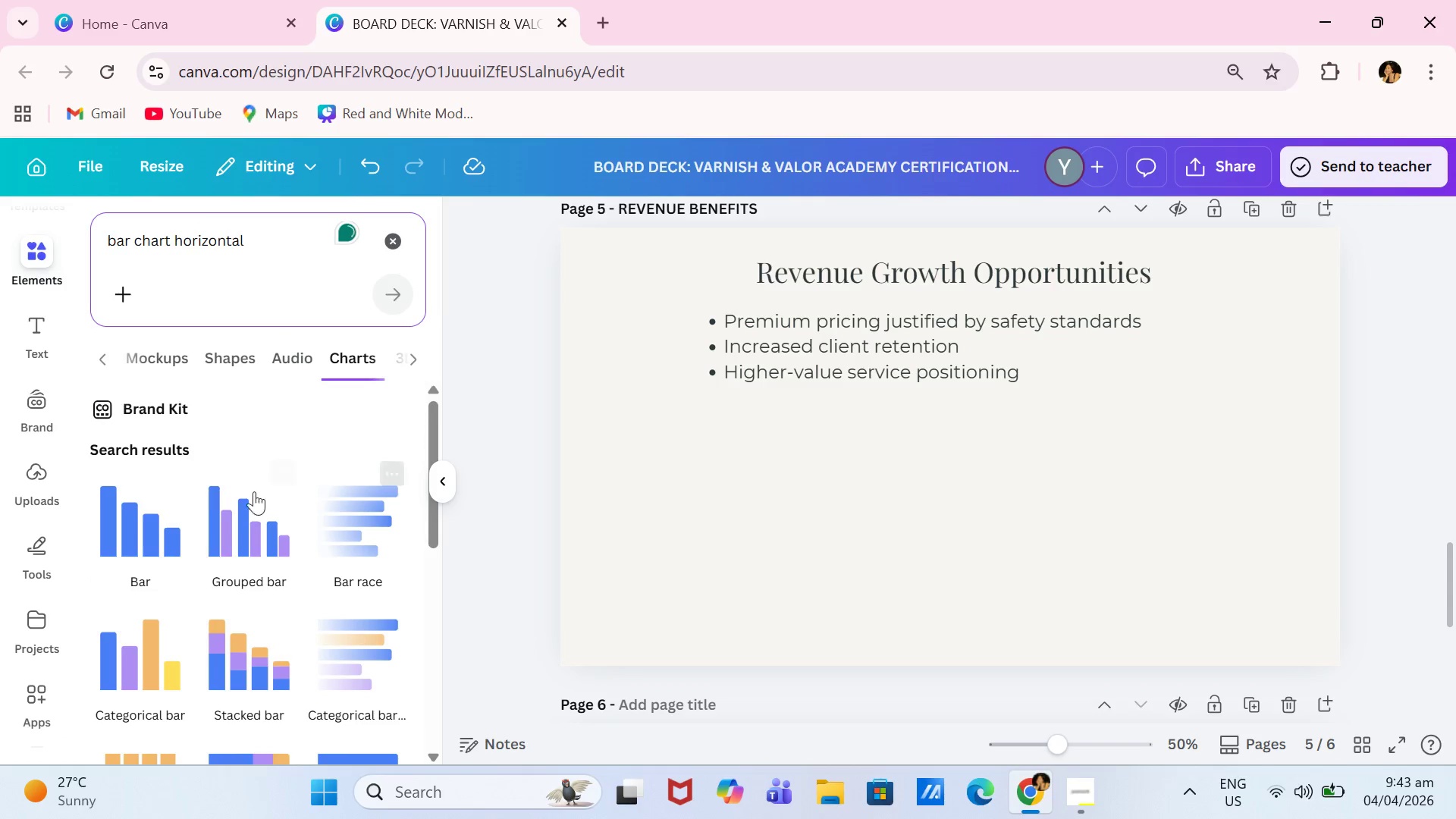 
left_click([141, 547])
 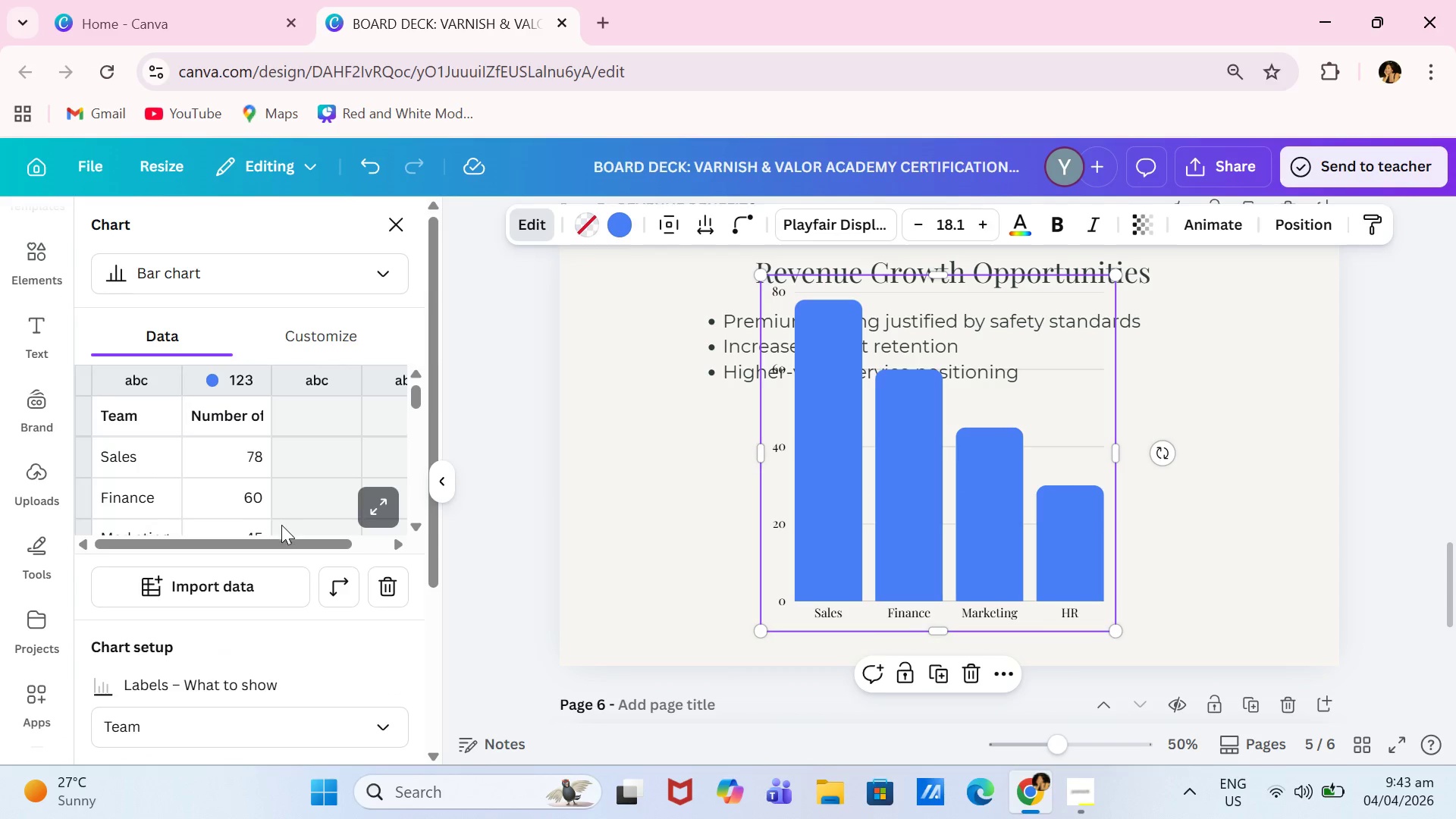 
left_click_drag(start_coordinate=[293, 537], to_coordinate=[202, 537])
 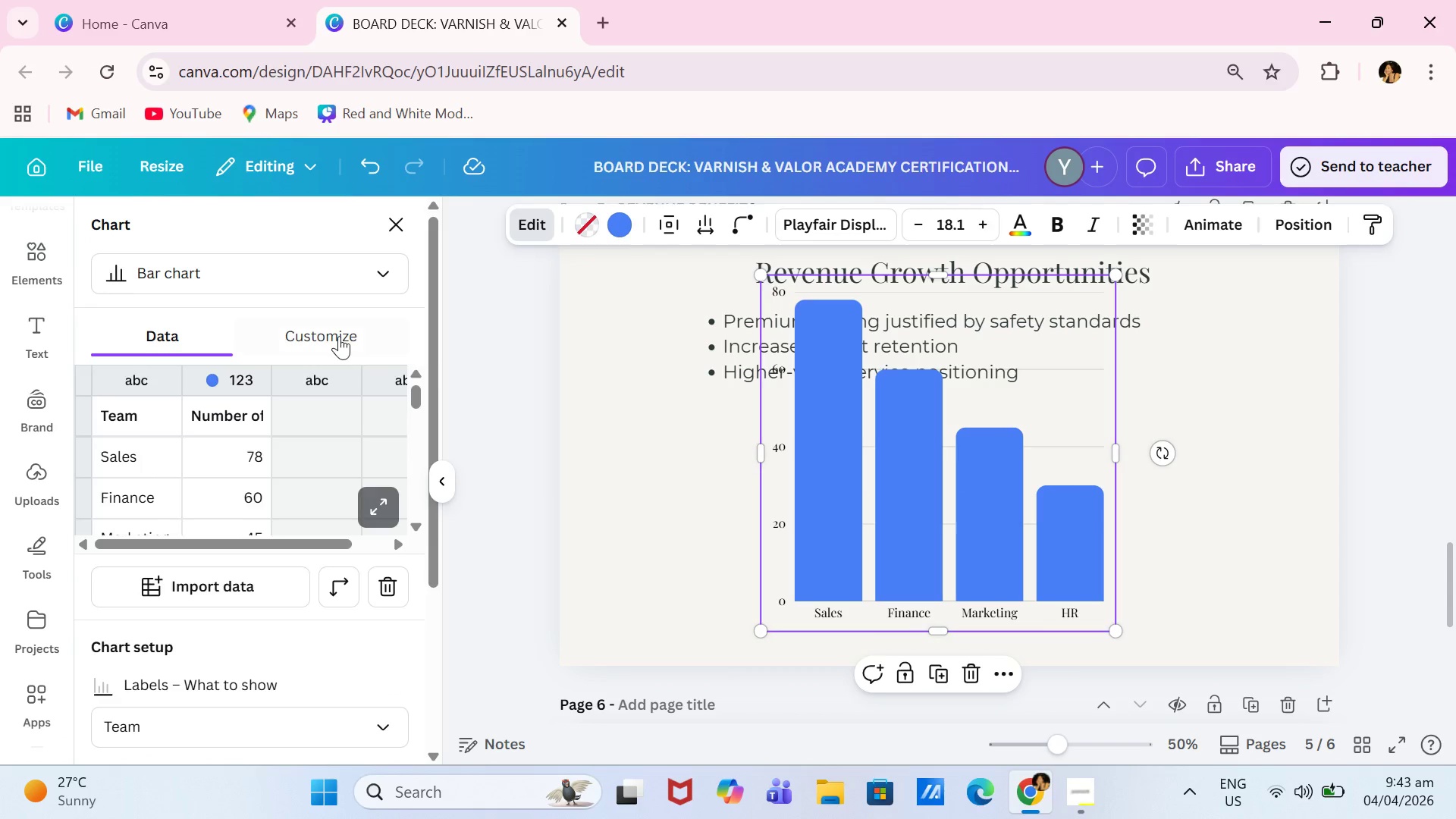 
left_click([339, 336])
 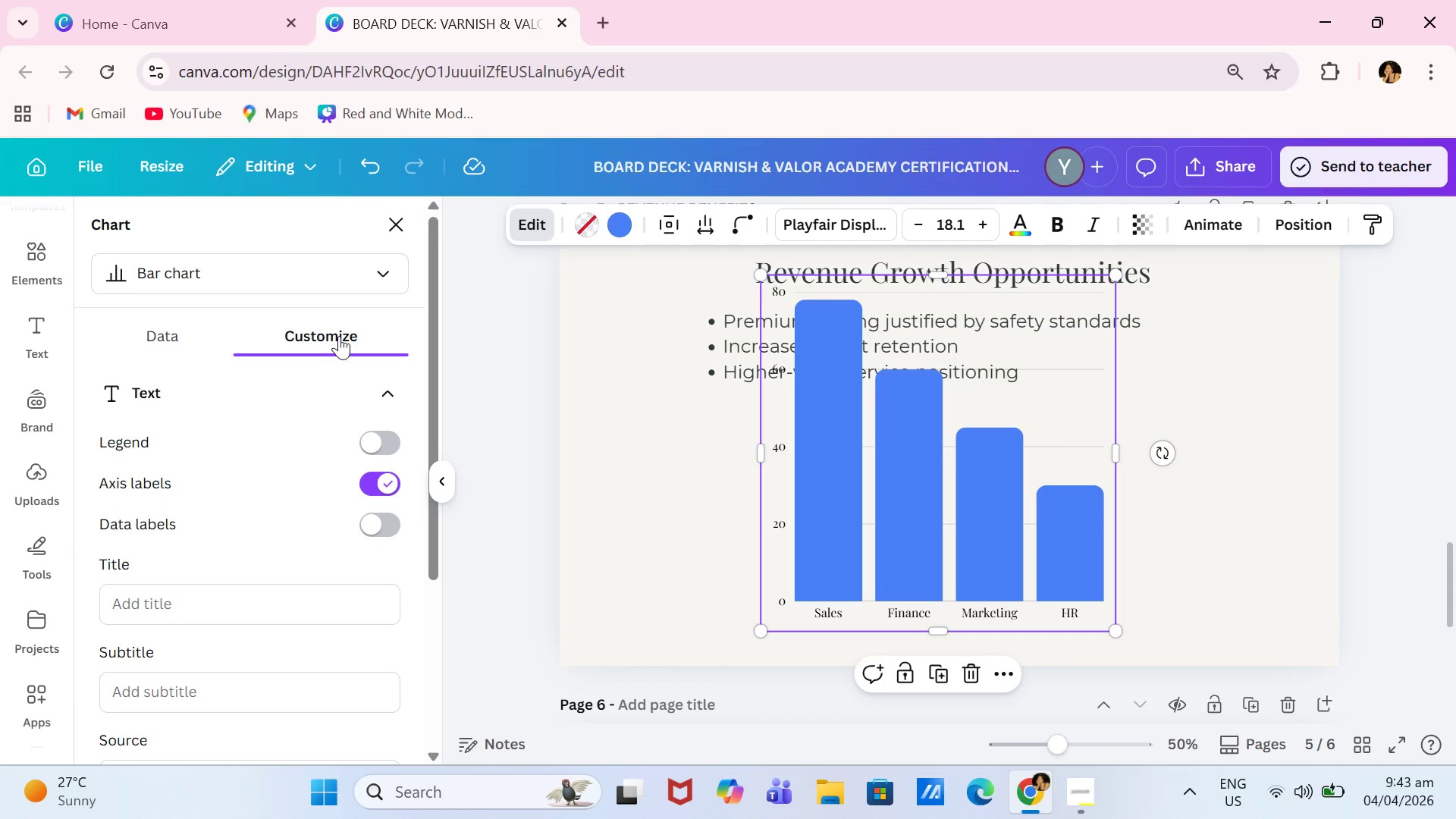 
scroll: coordinate [301, 565], scroll_direction: down, amount: 4.0
 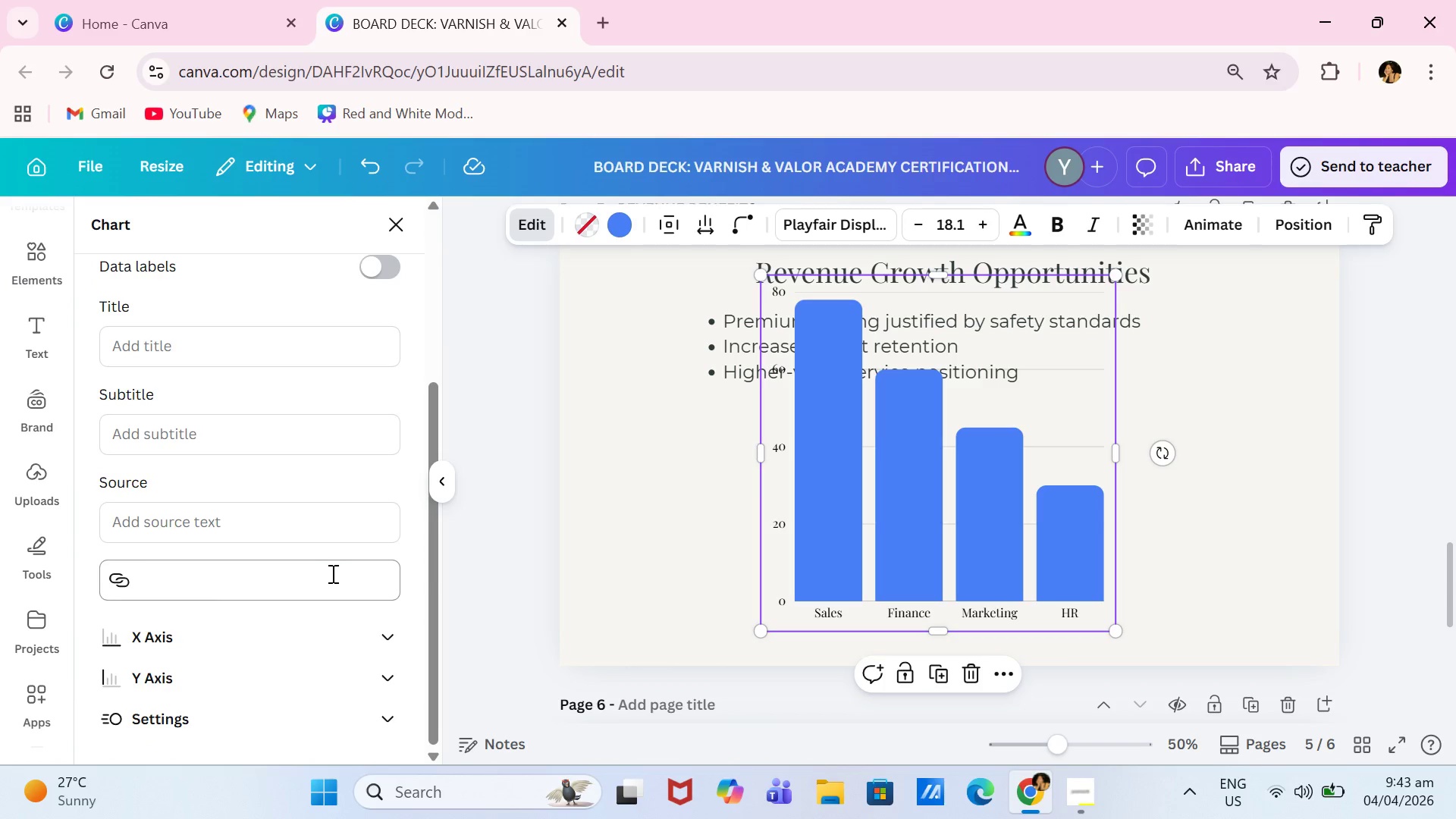 
left_click([174, 325])
 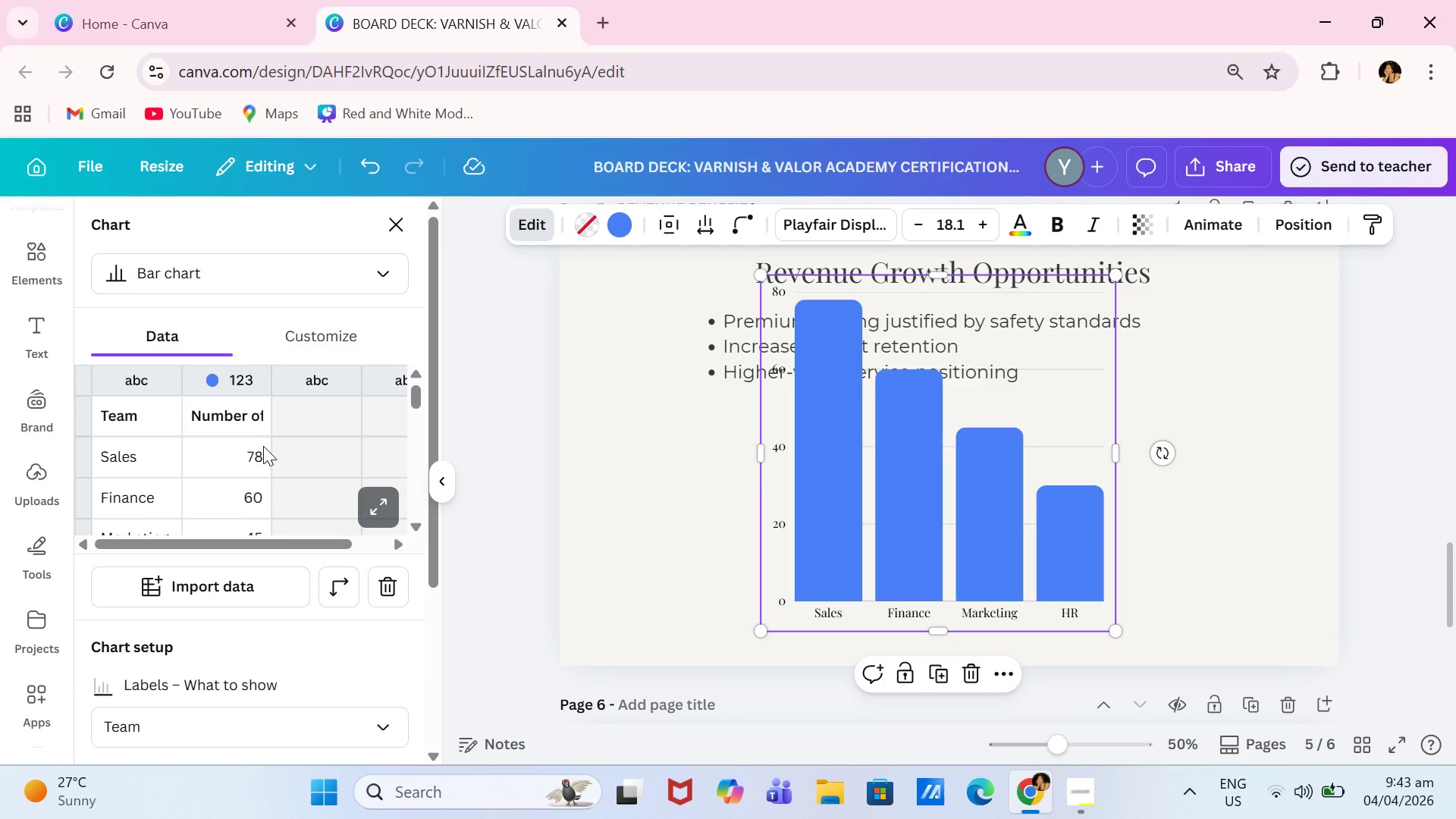 
scroll: coordinate [259, 343], scroll_direction: up, amount: 4.0
 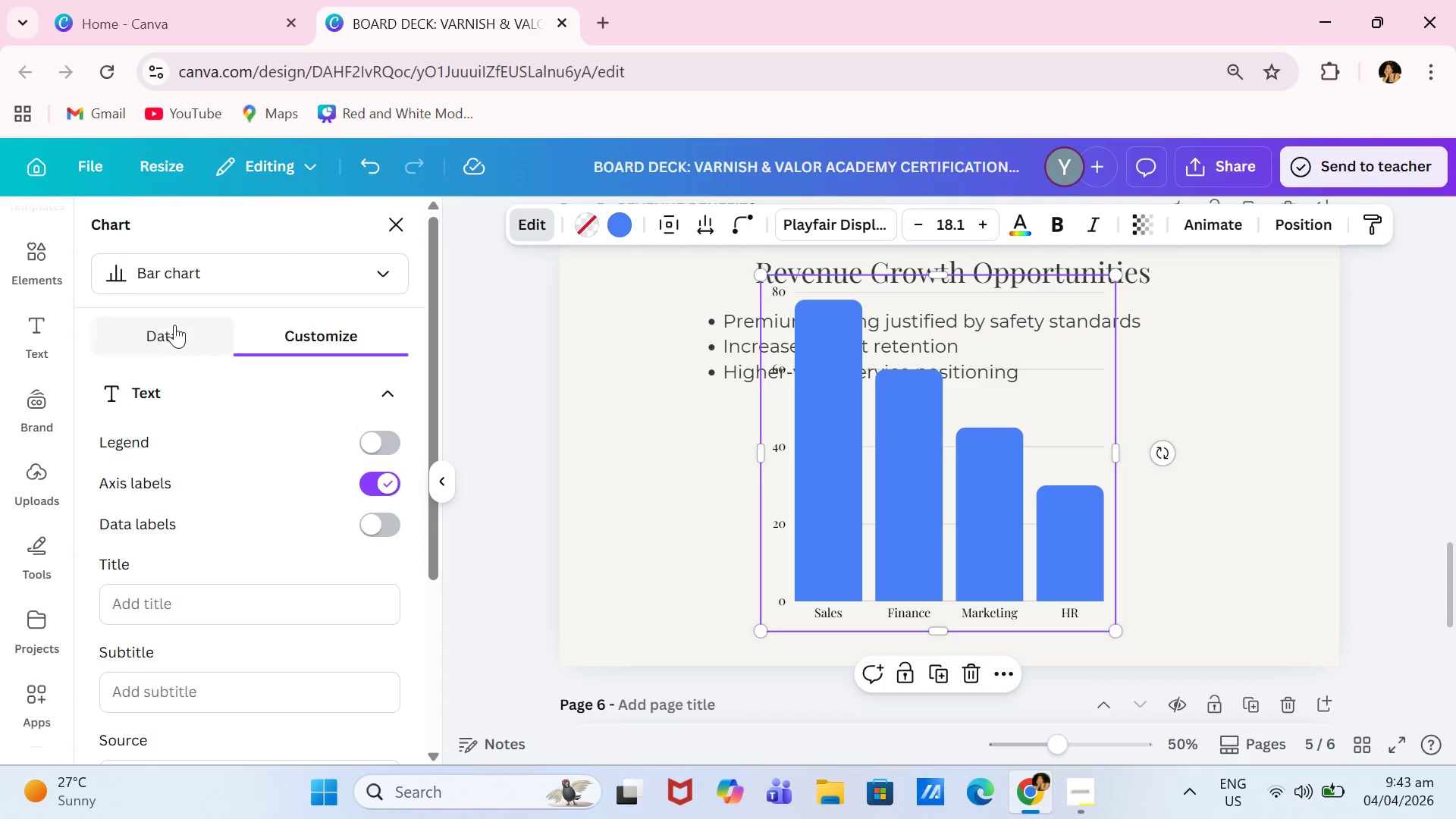 
left_click_drag(start_coordinate=[265, 542], to_coordinate=[228, 534])
 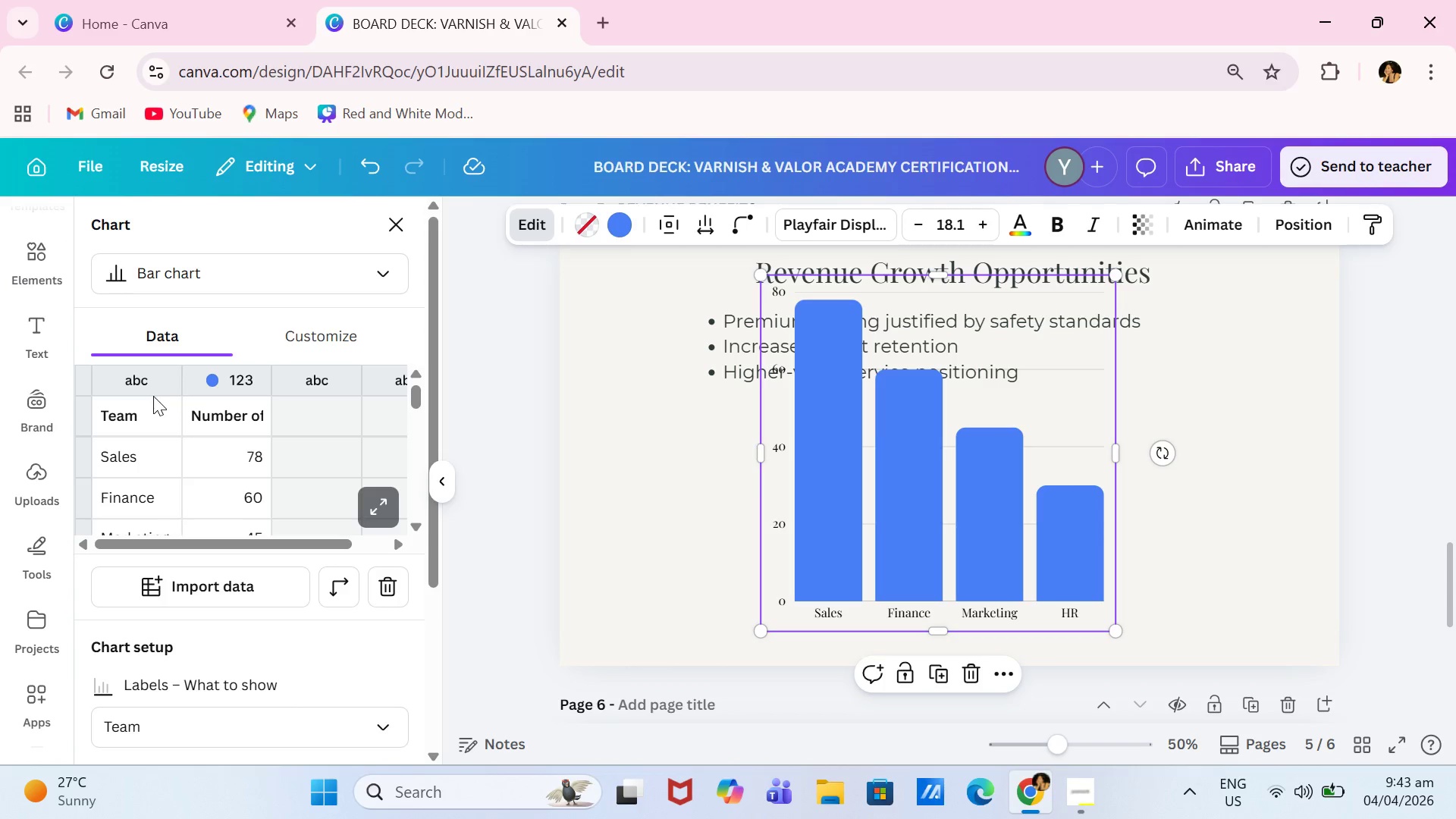 
left_click([143, 449])
 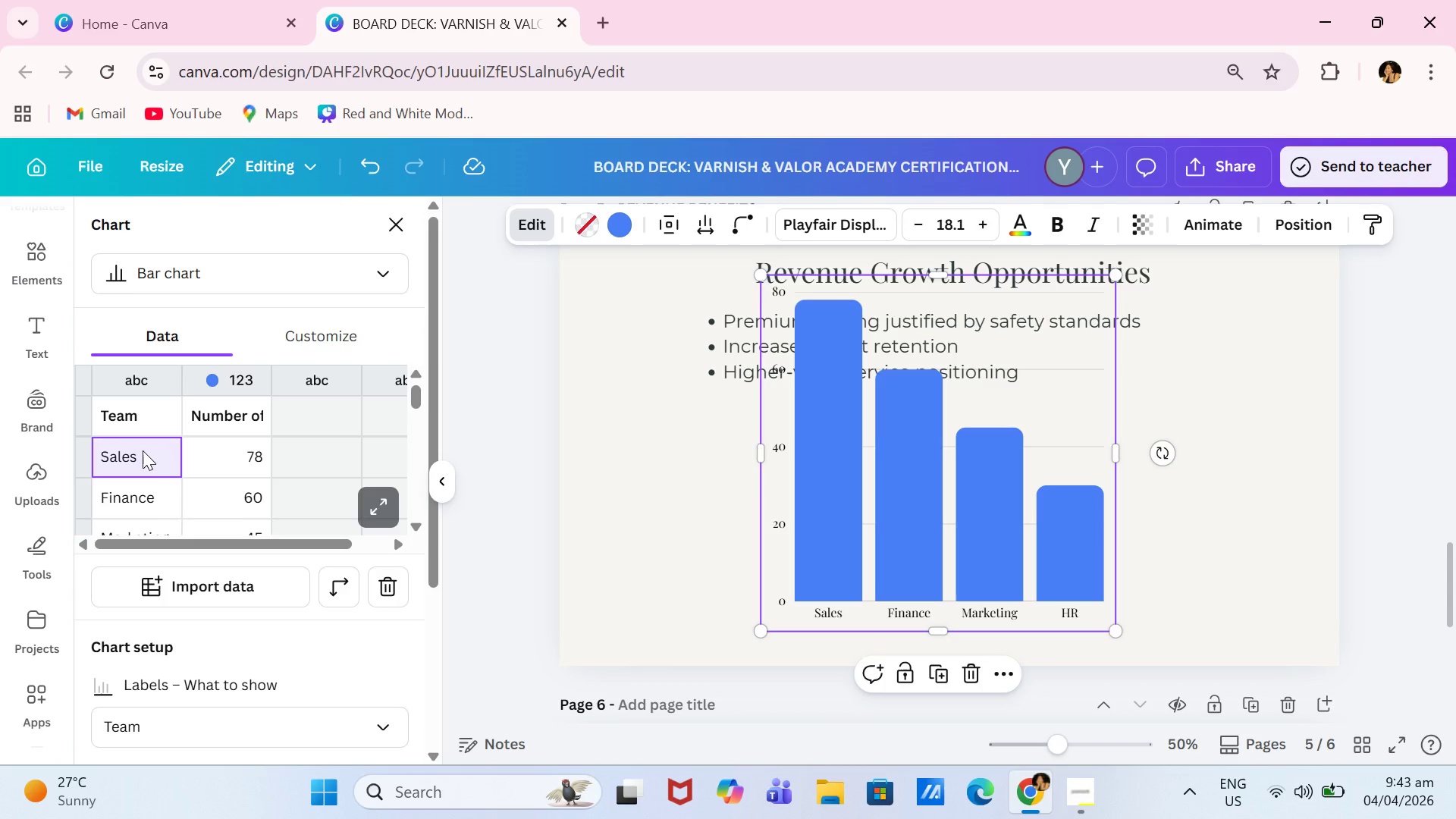 
type(Standard salon)
 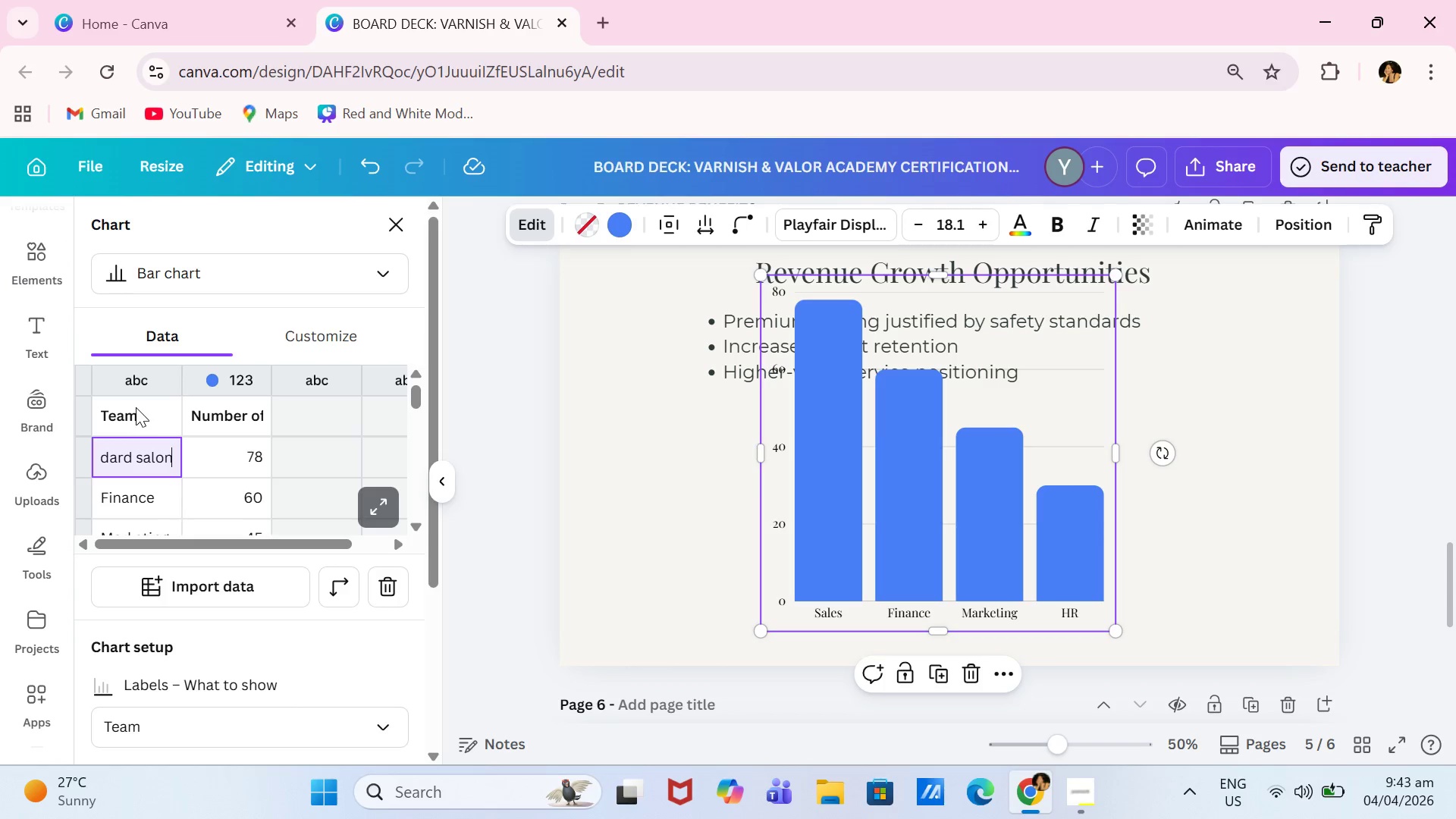 
key(Backspace)
key(Backspace)
key(Backspace)
key(Backspace)
key(Backspace)
type(Salon)
 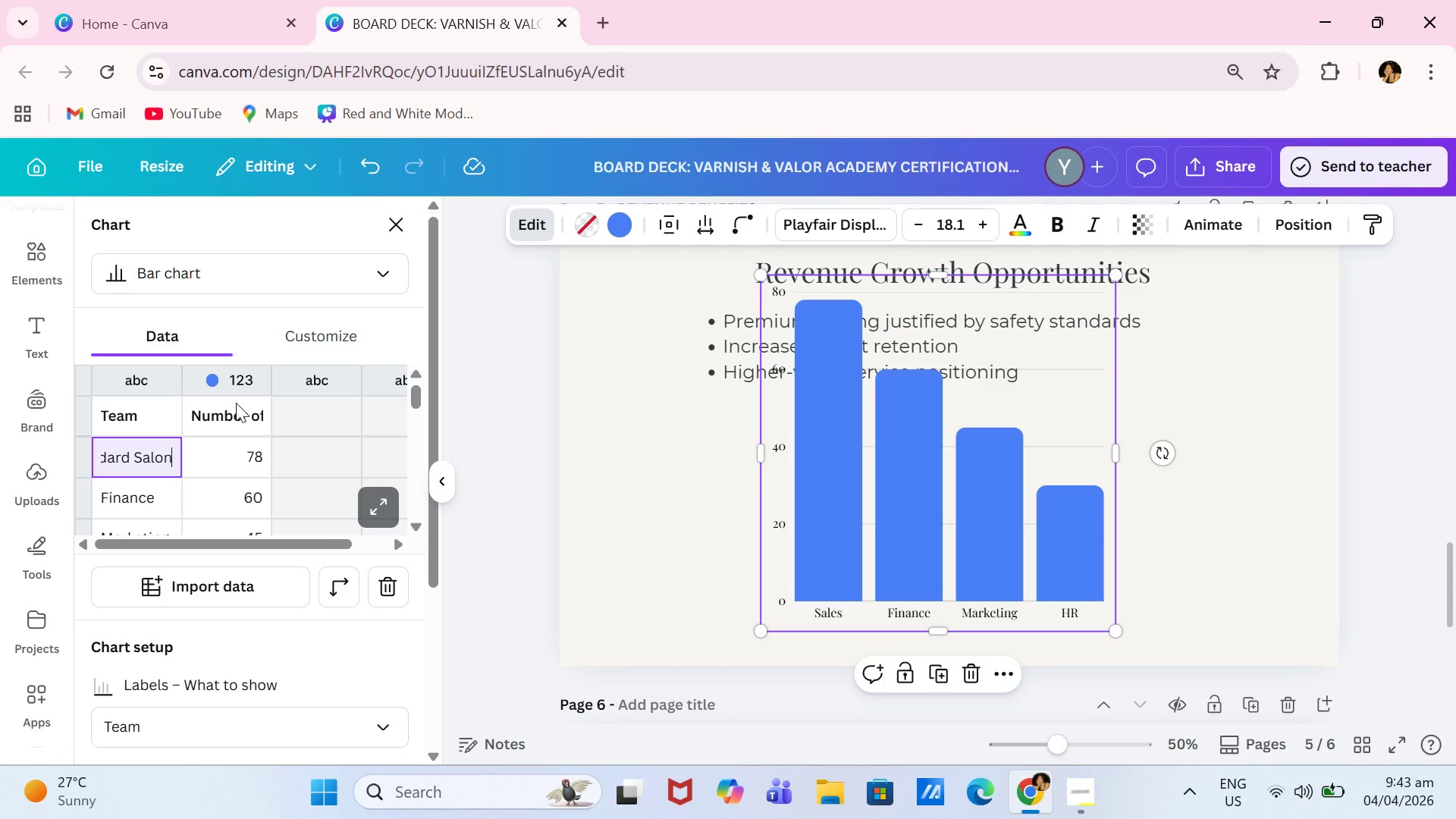 
left_click([156, 418])
 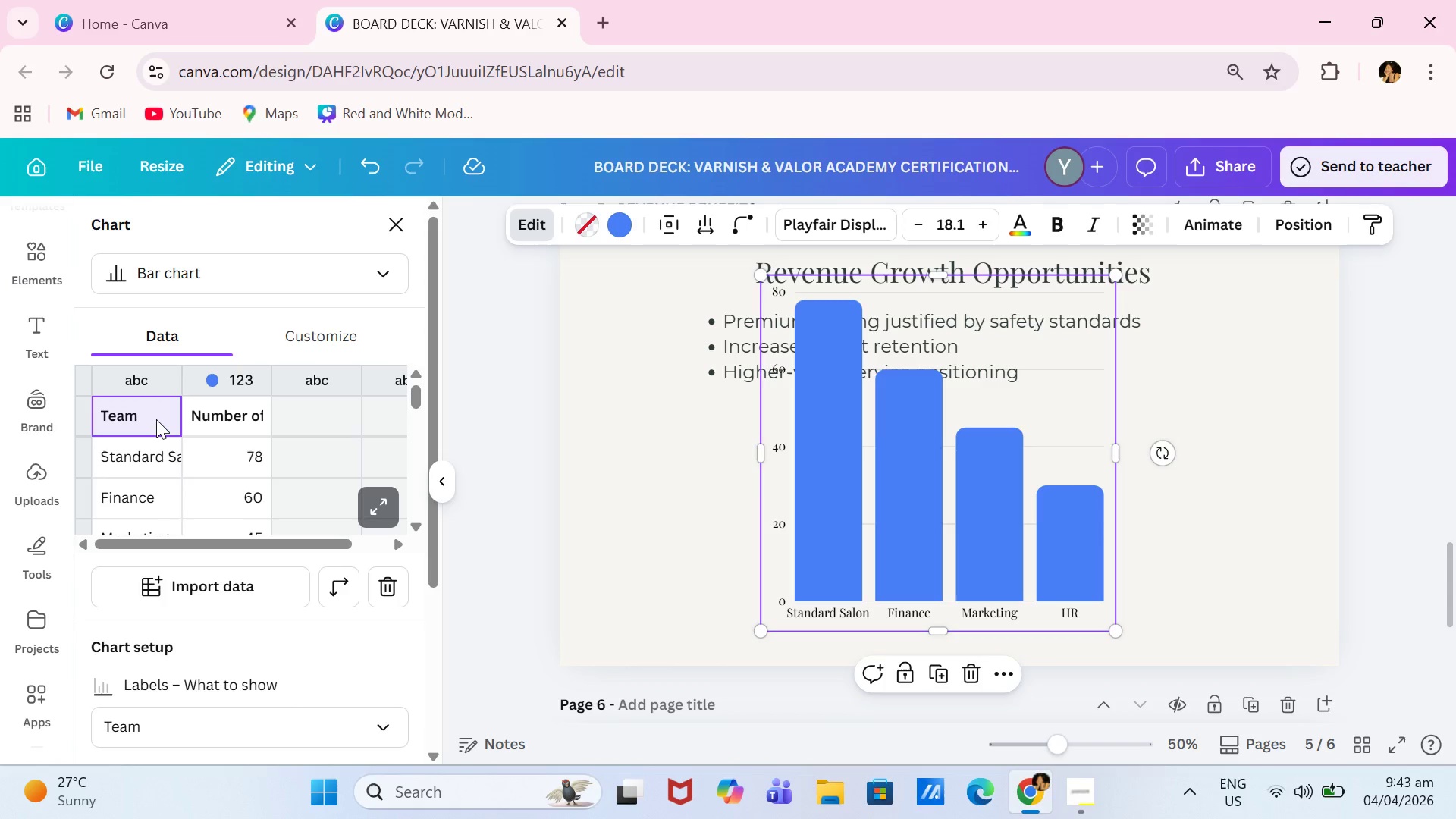 
scroll: coordinate [209, 413], scroll_direction: up, amount: 2.0
 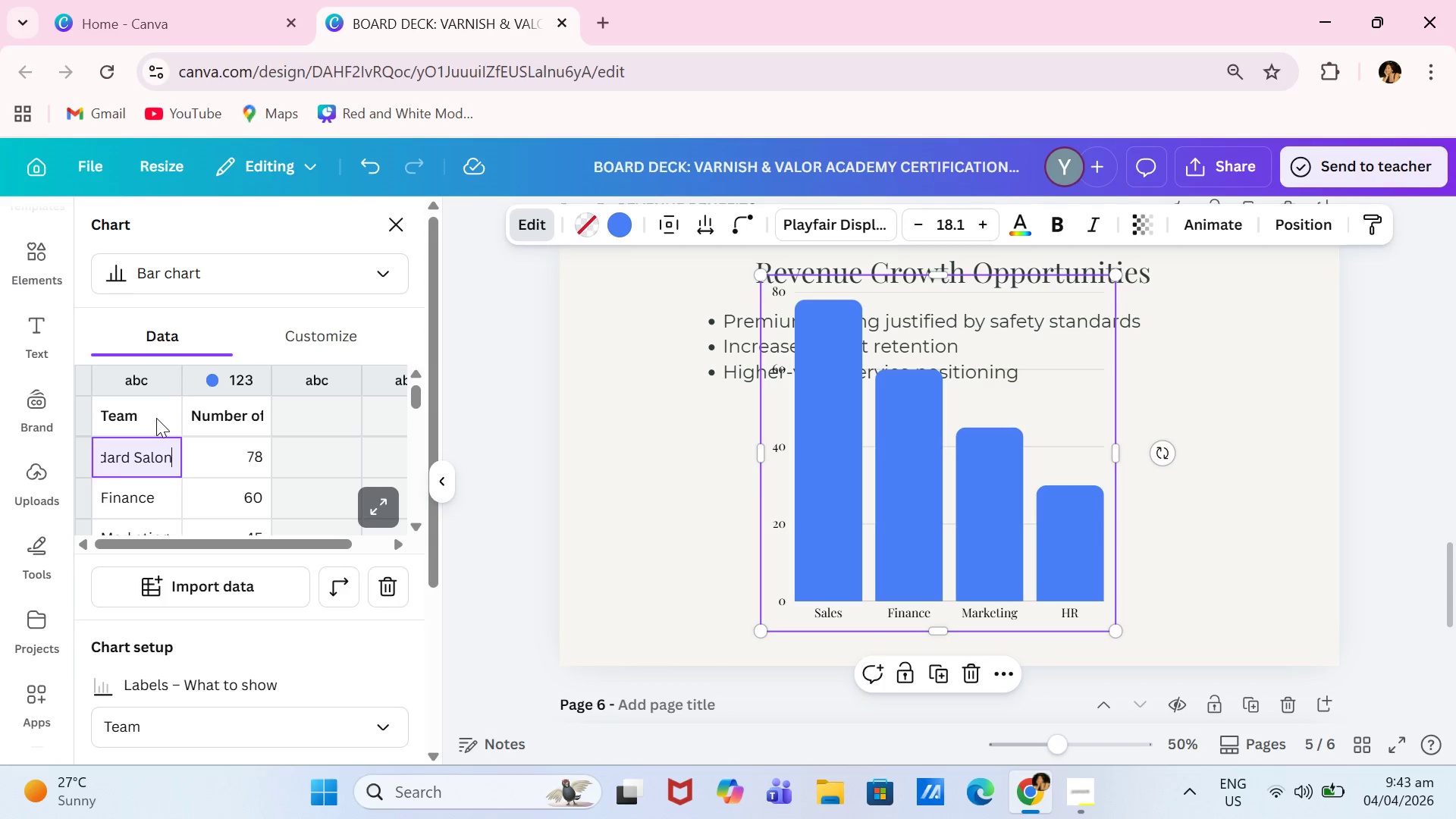 
type(Category)
 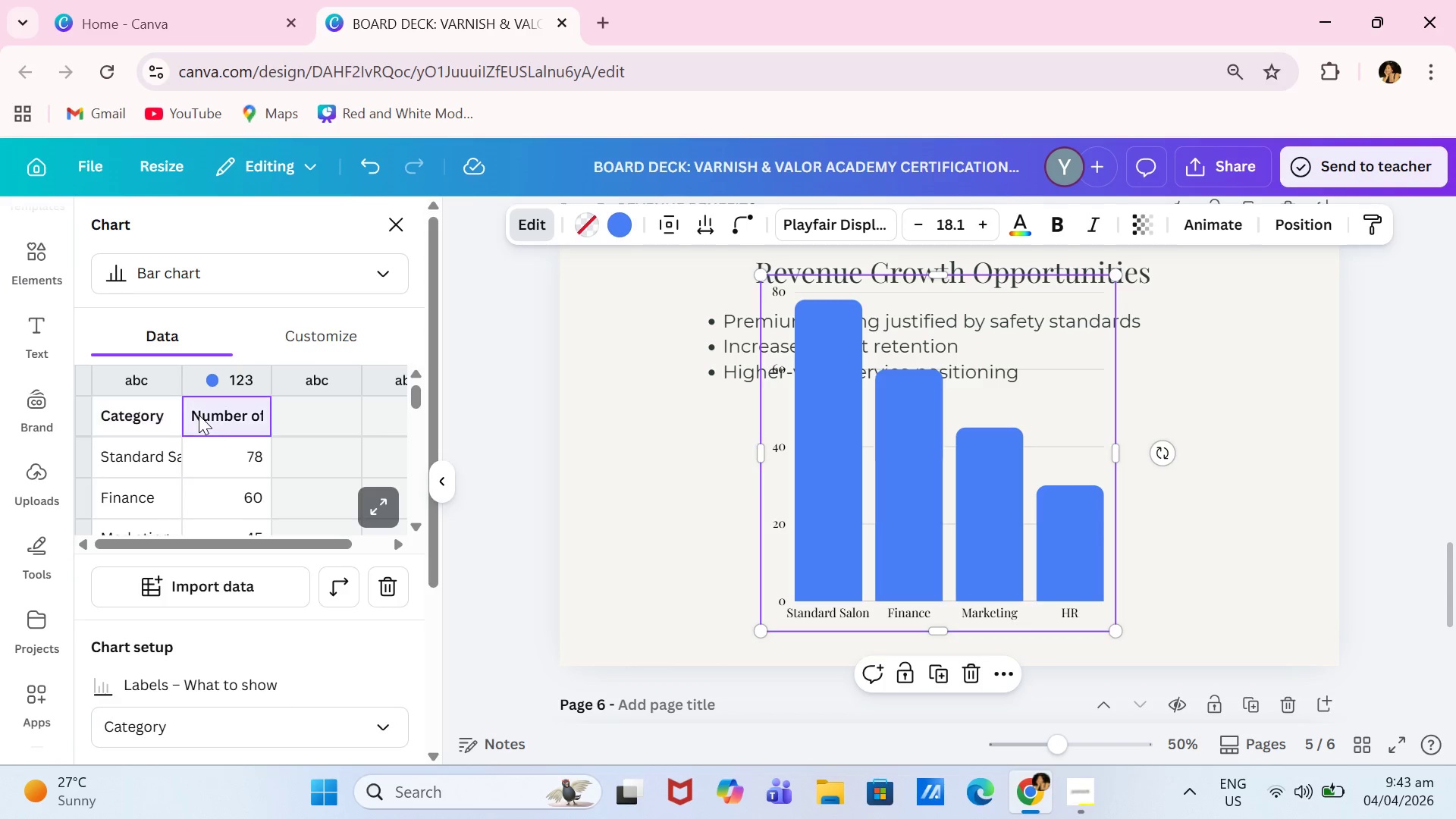 
type(Value)
 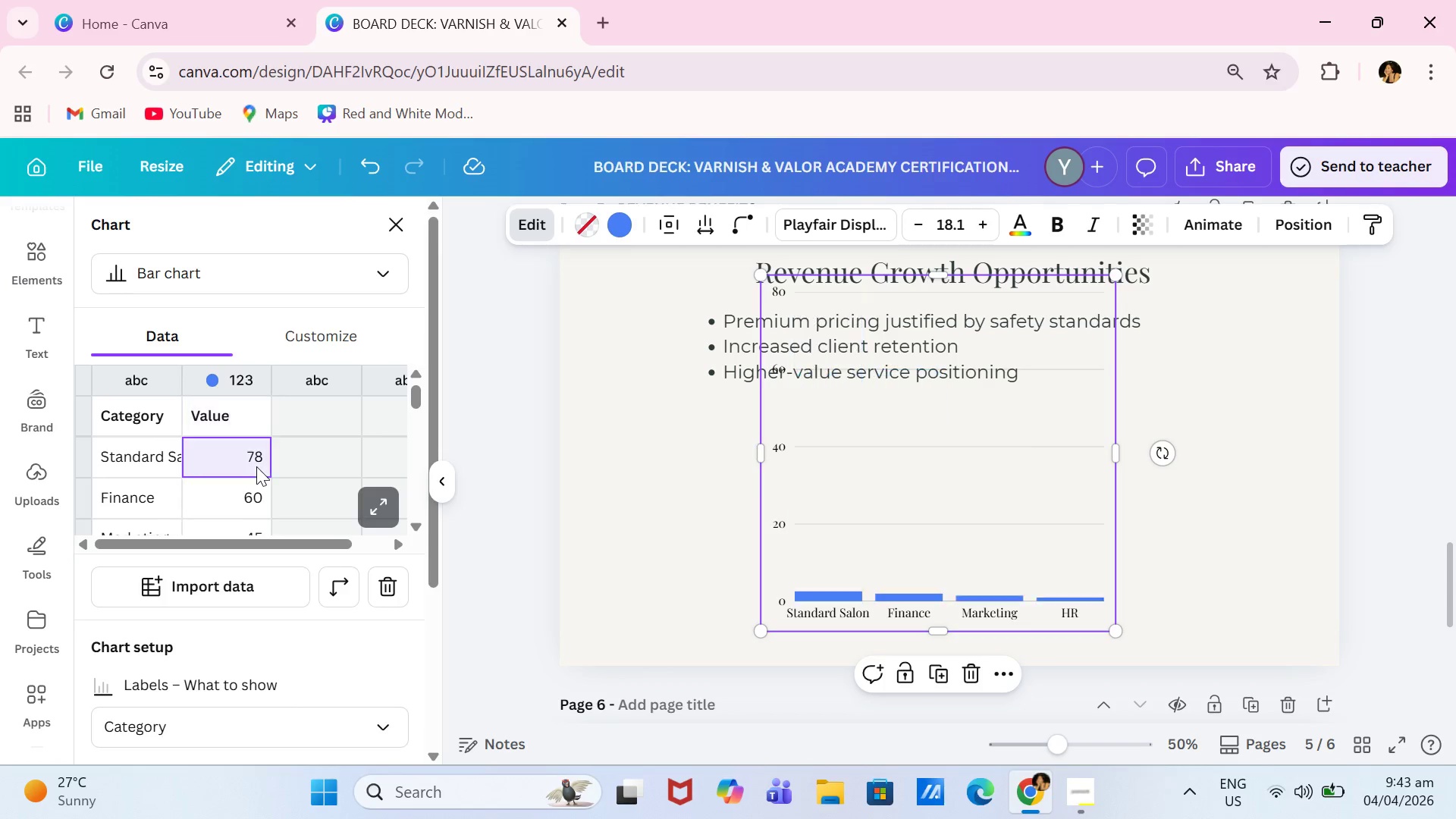 
type(1000)
 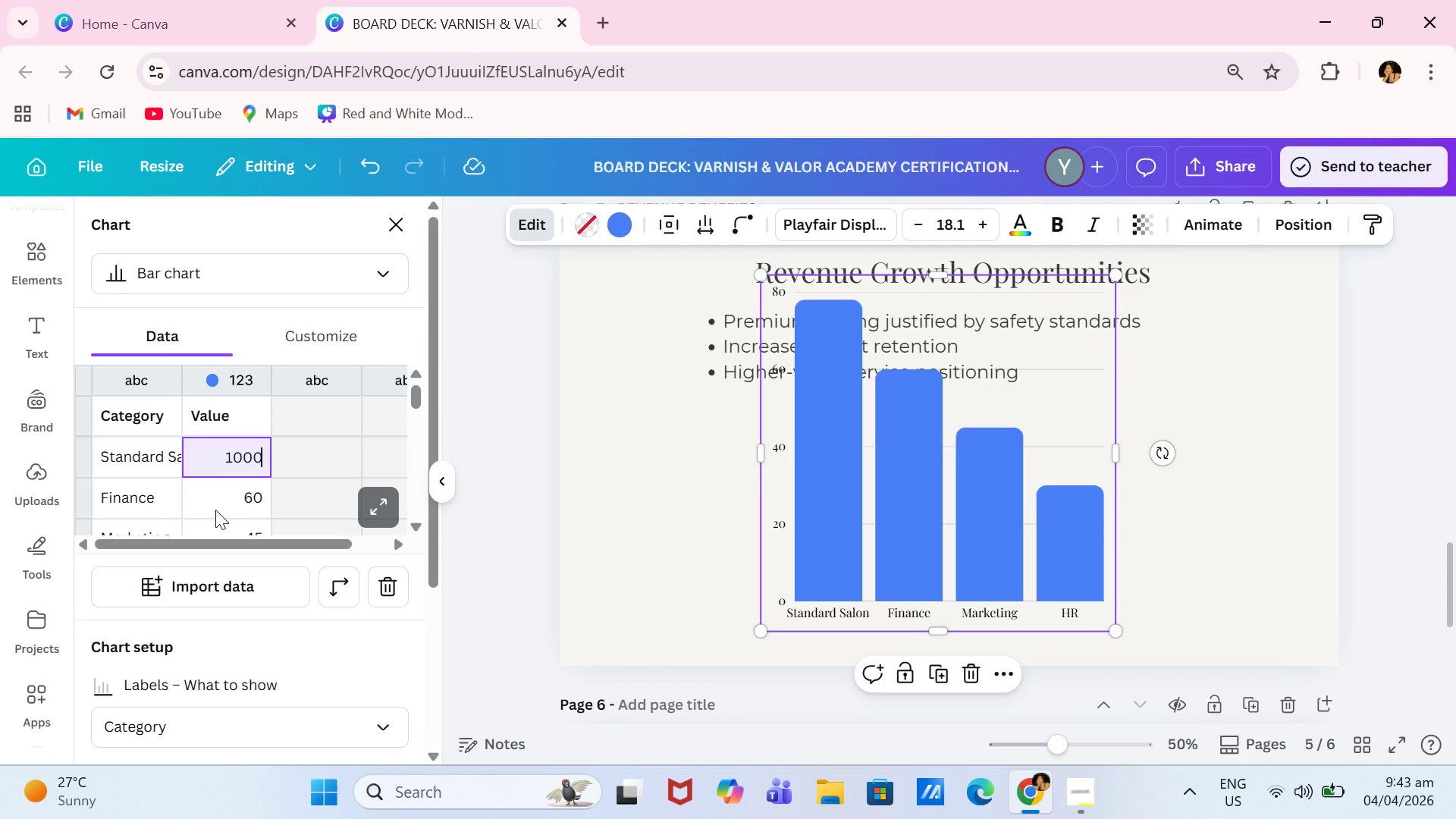 
left_click([223, 507])
 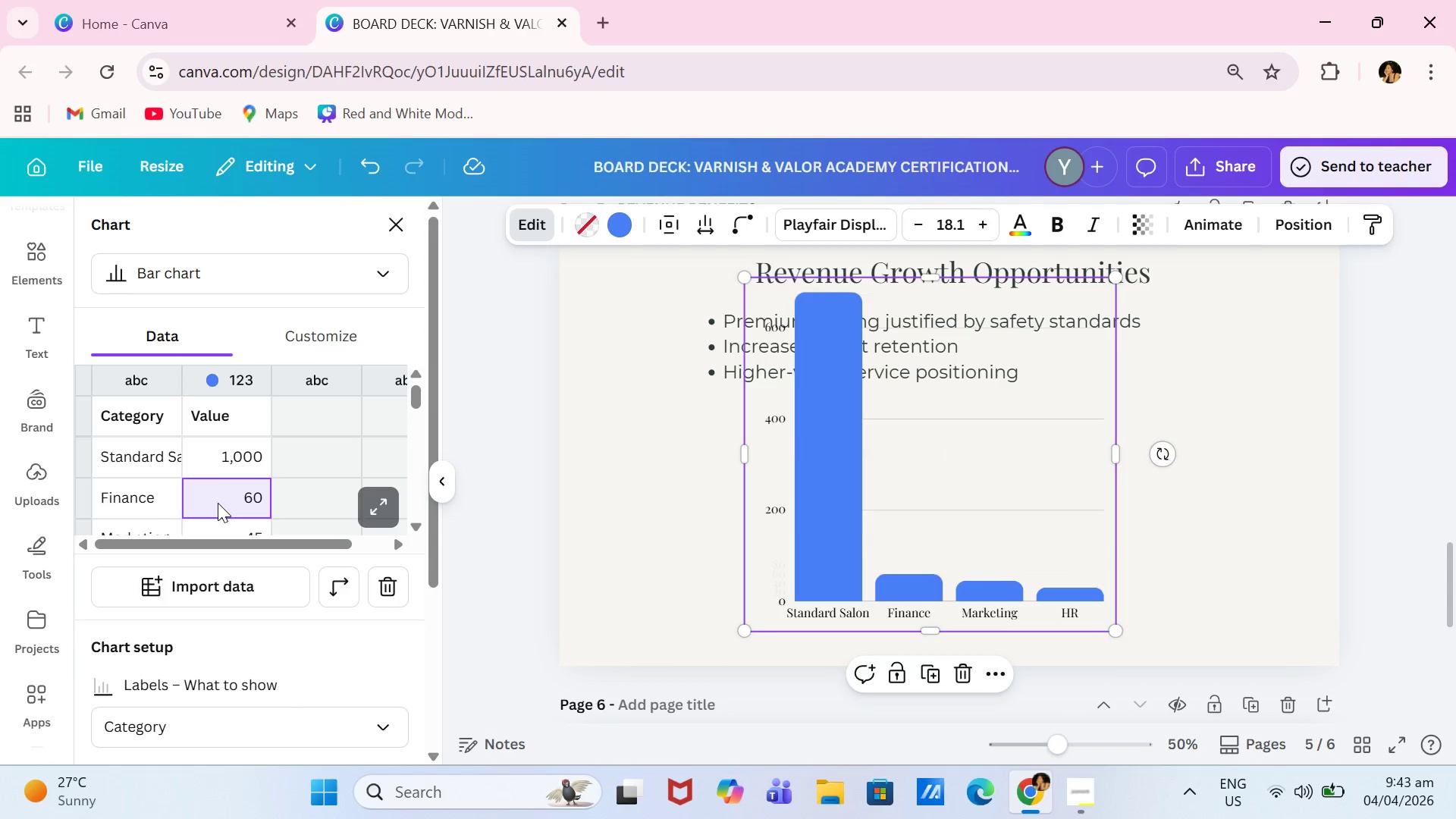 
type(1800)
 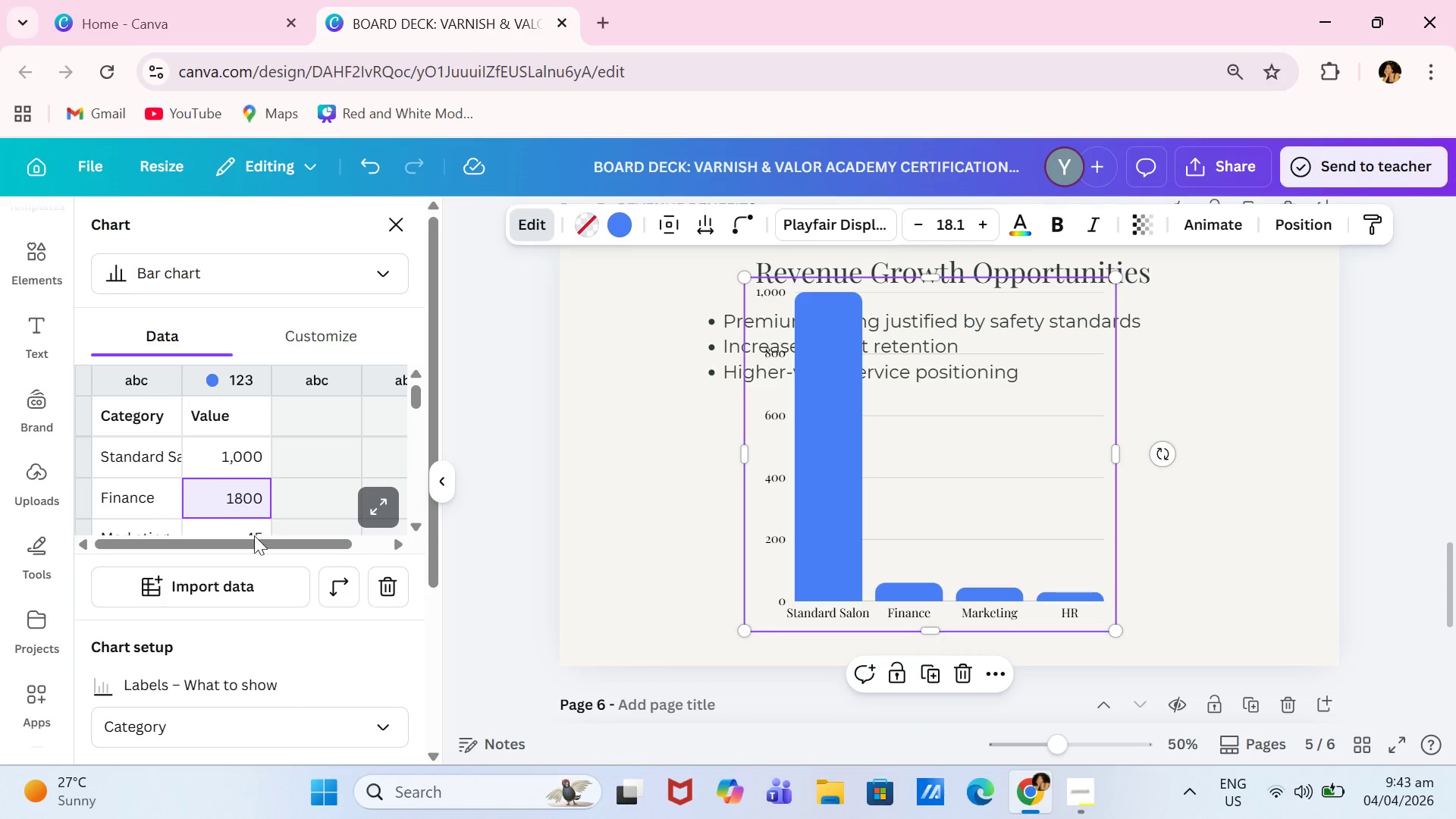 
scroll: coordinate [275, 508], scroll_direction: down, amount: 1.0
 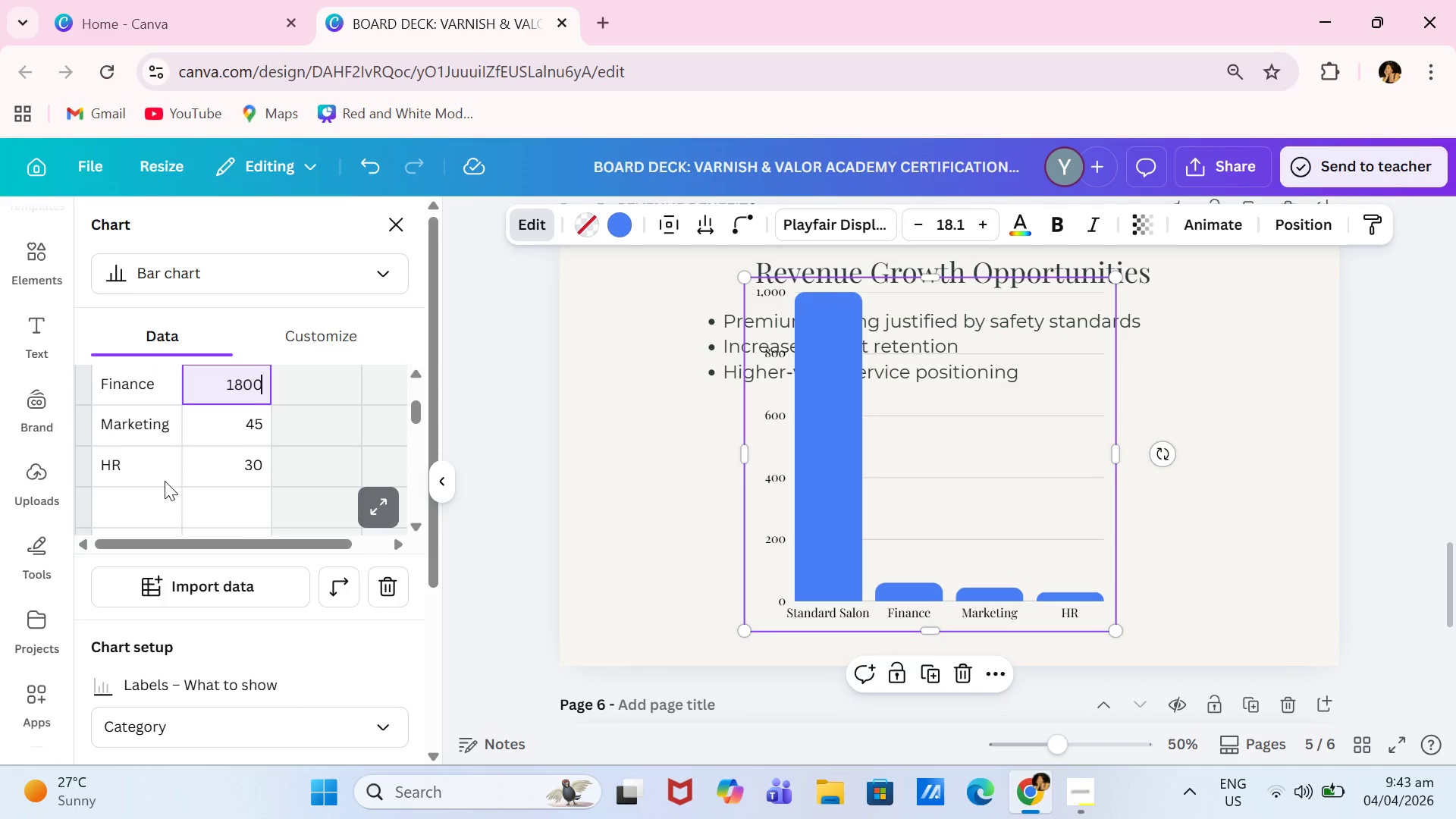 
left_click([152, 438])
 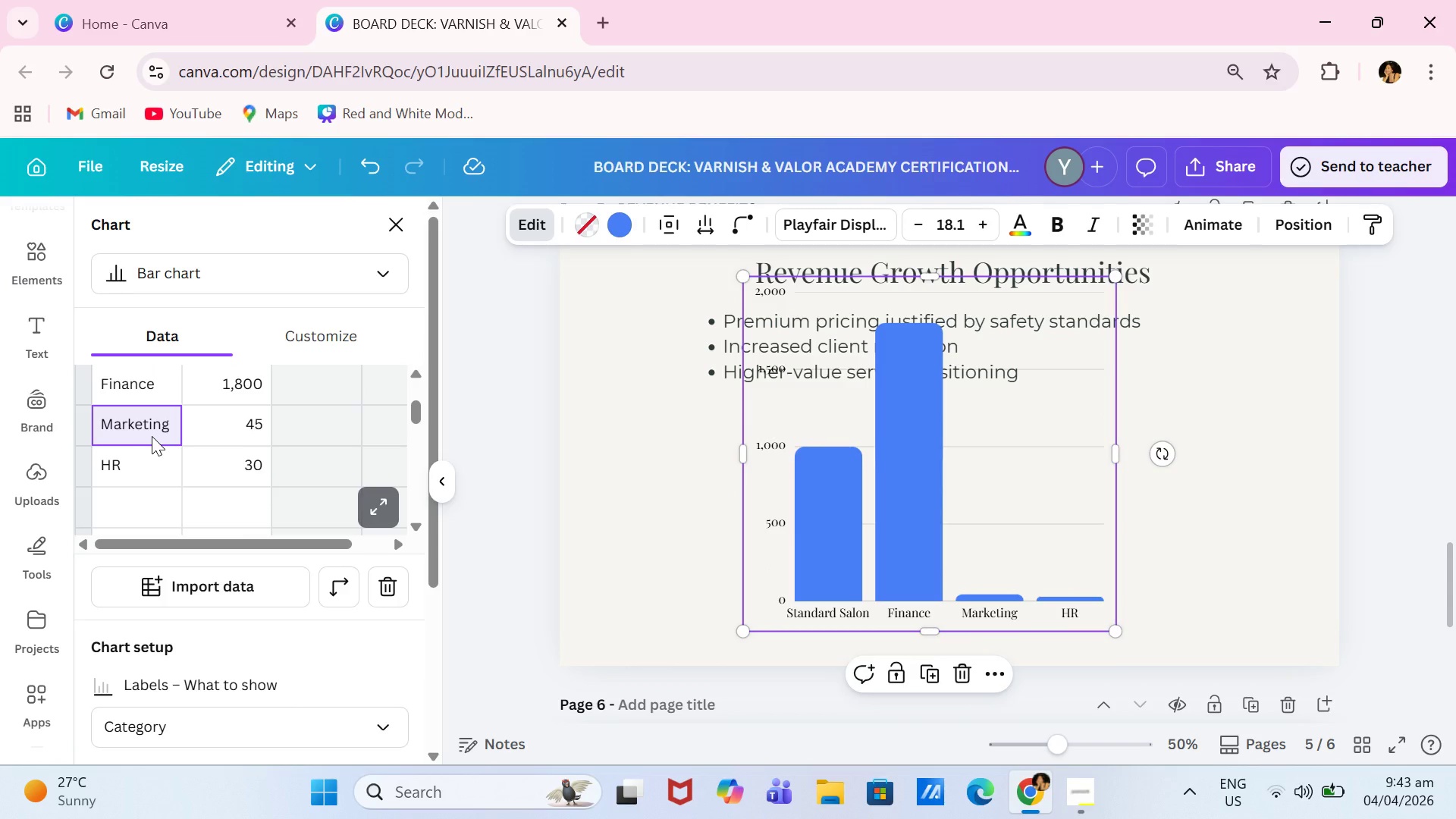 
key(Backspace)
 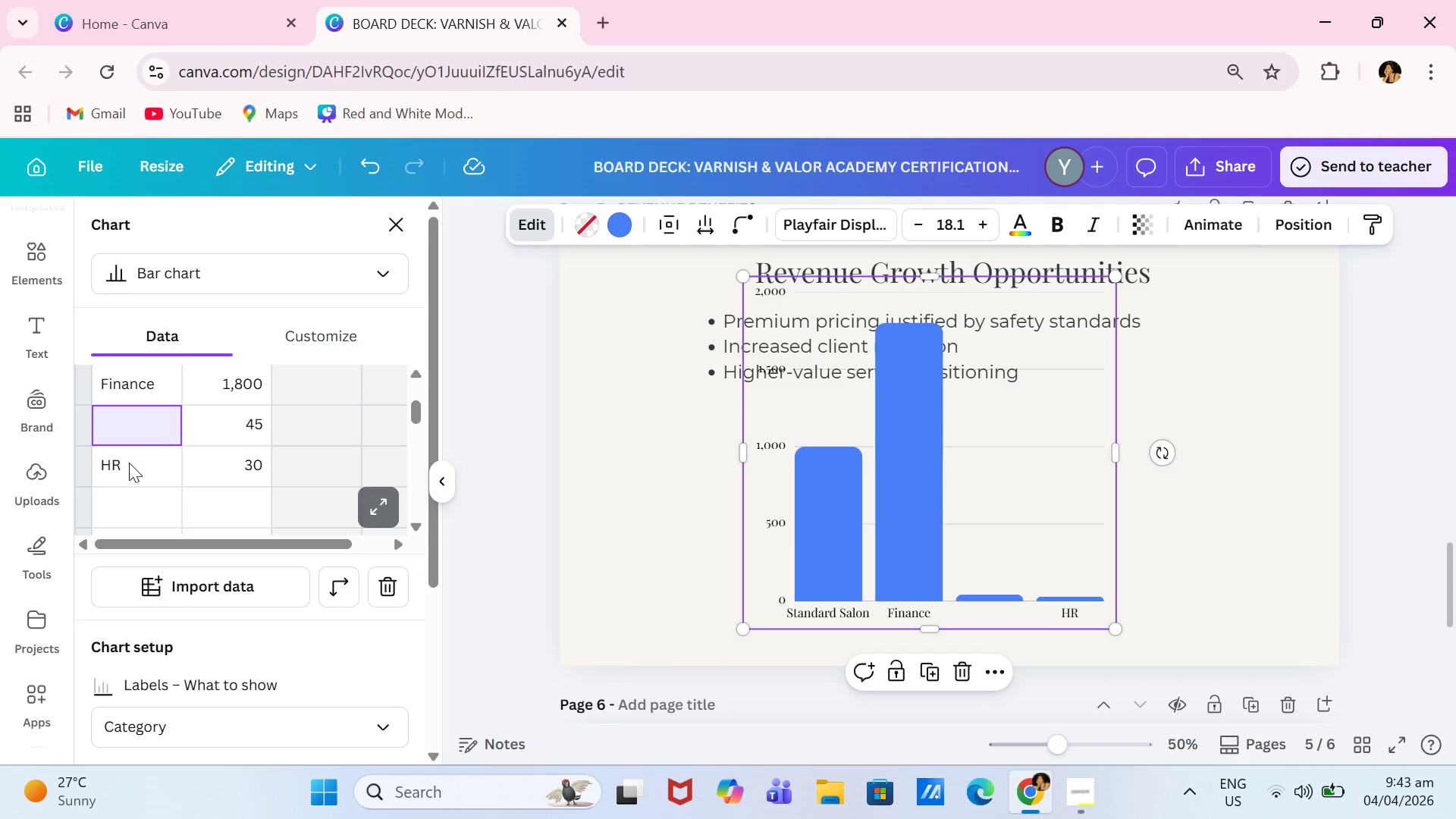 
left_click([129, 463])
 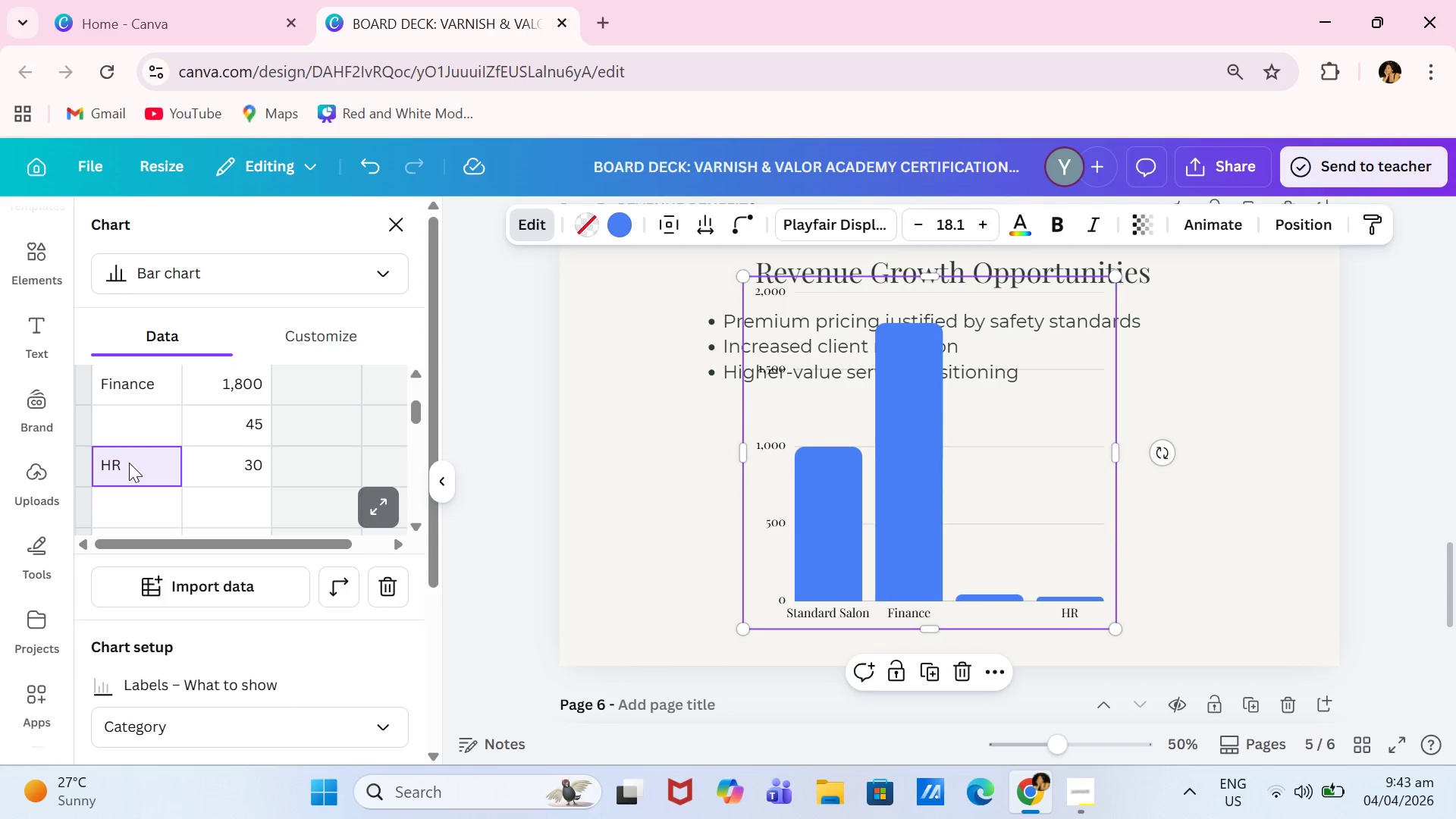 
key(Backspace)
 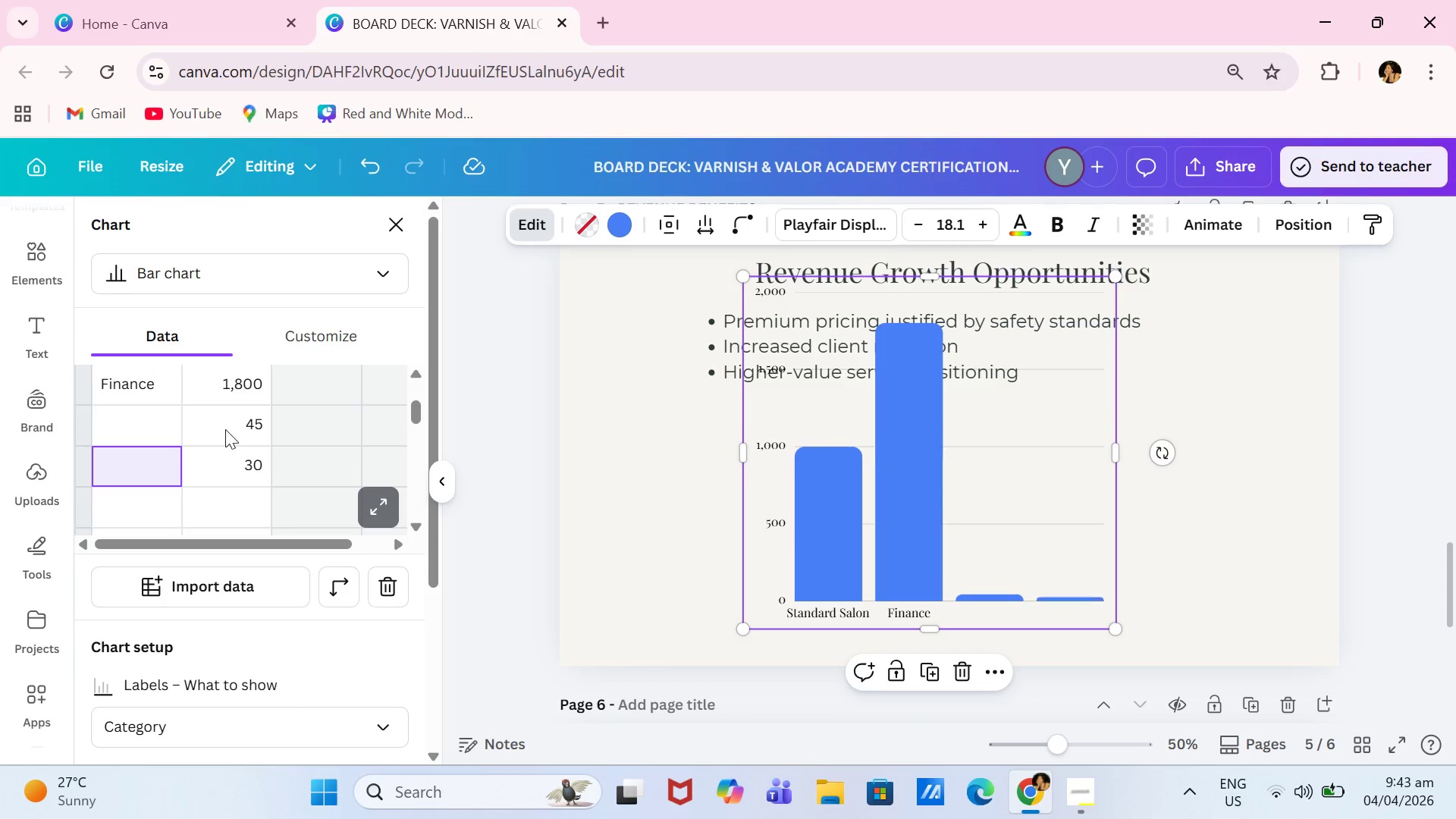 
left_click([225, 429])
 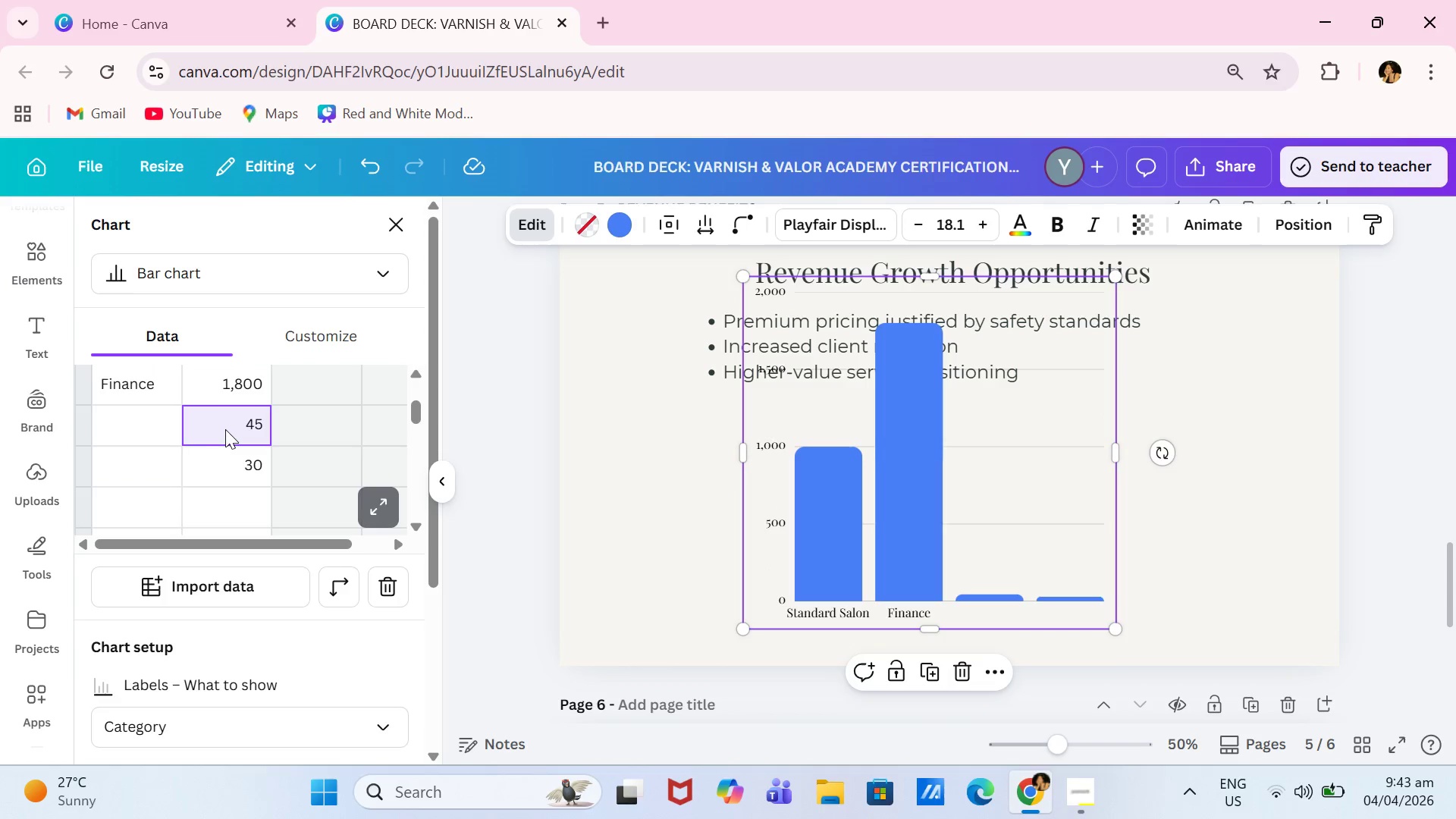 
key(Backspace)
 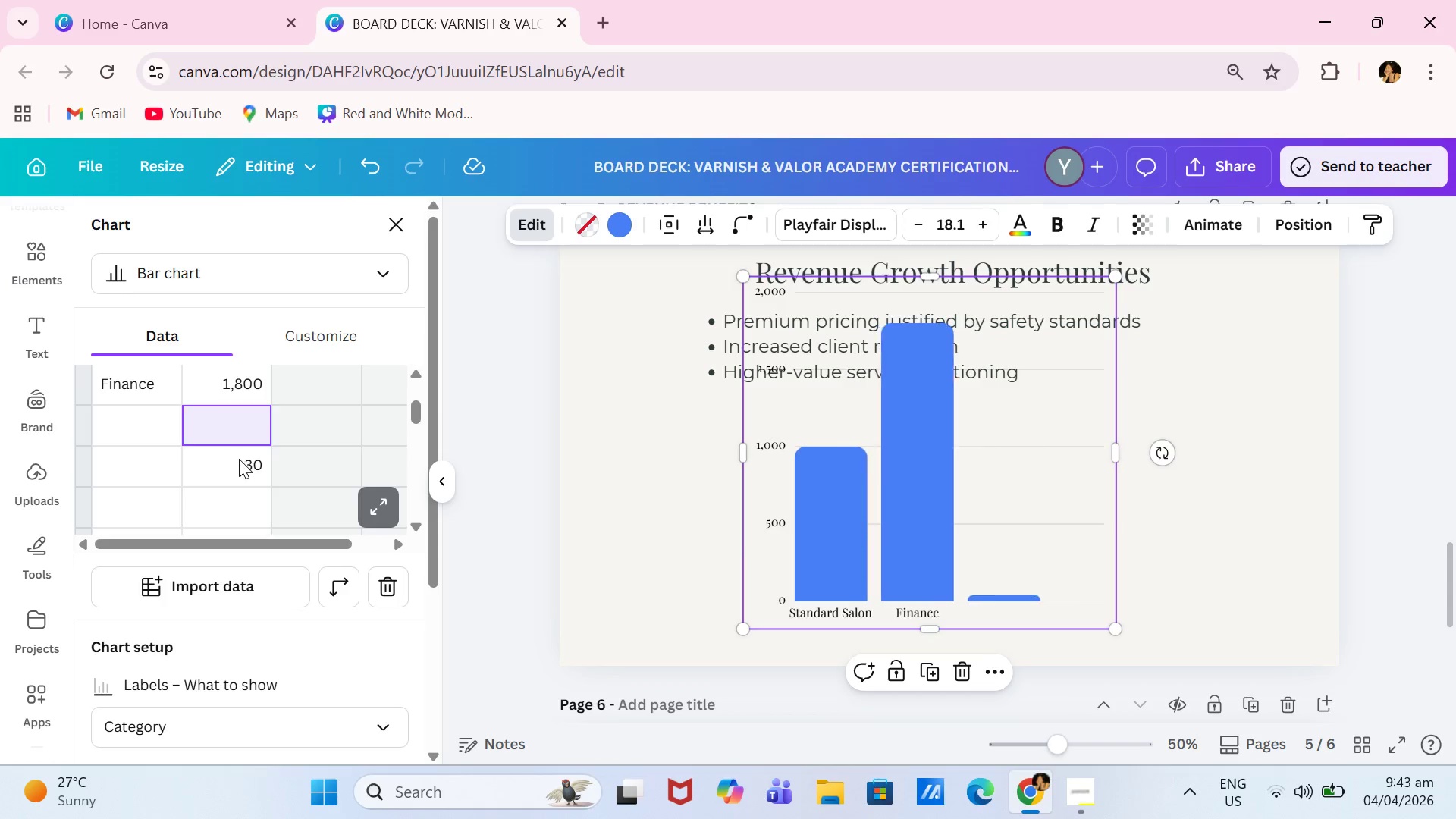 
double_click([239, 460])
 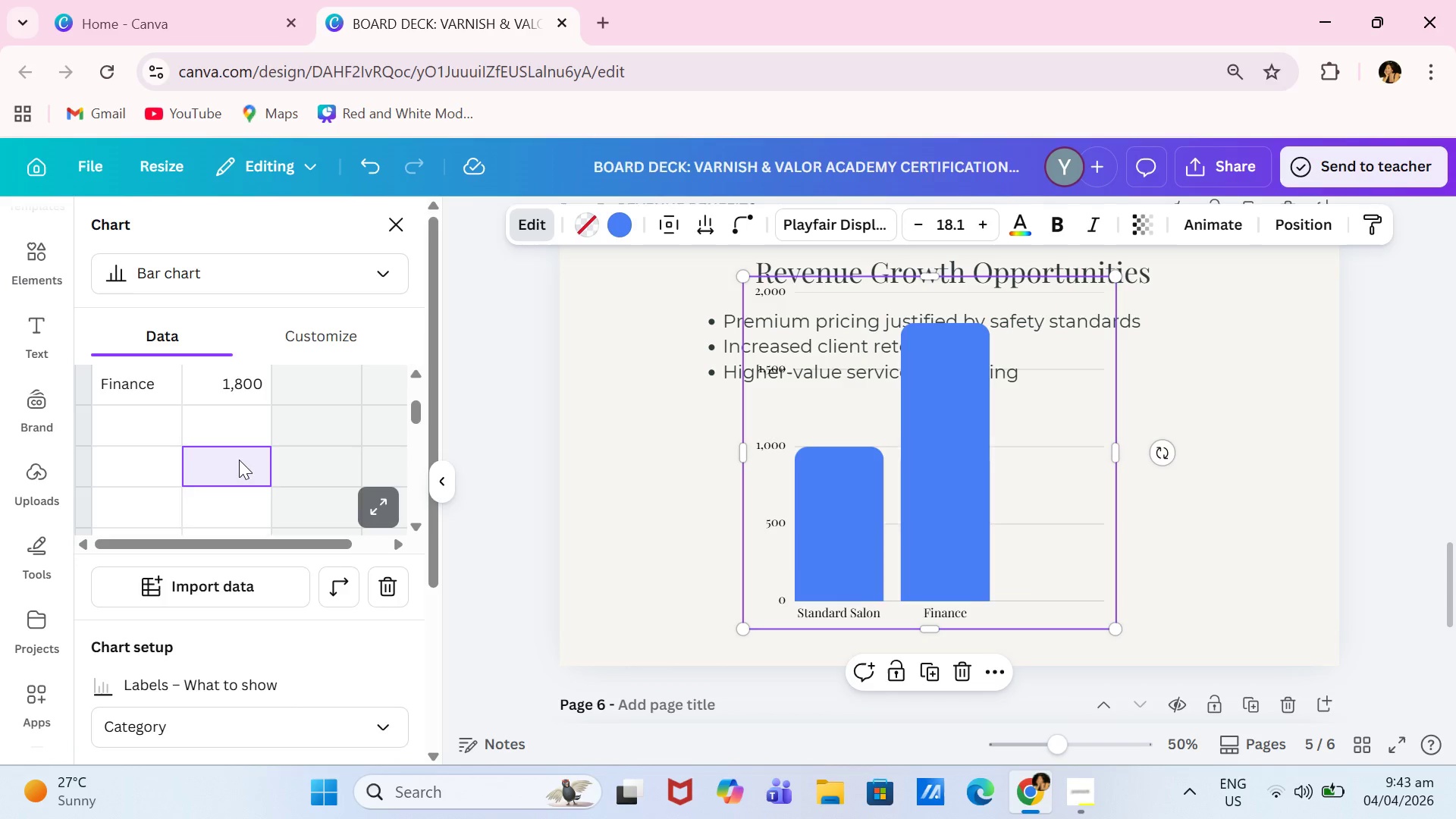 
key(Backspace)
 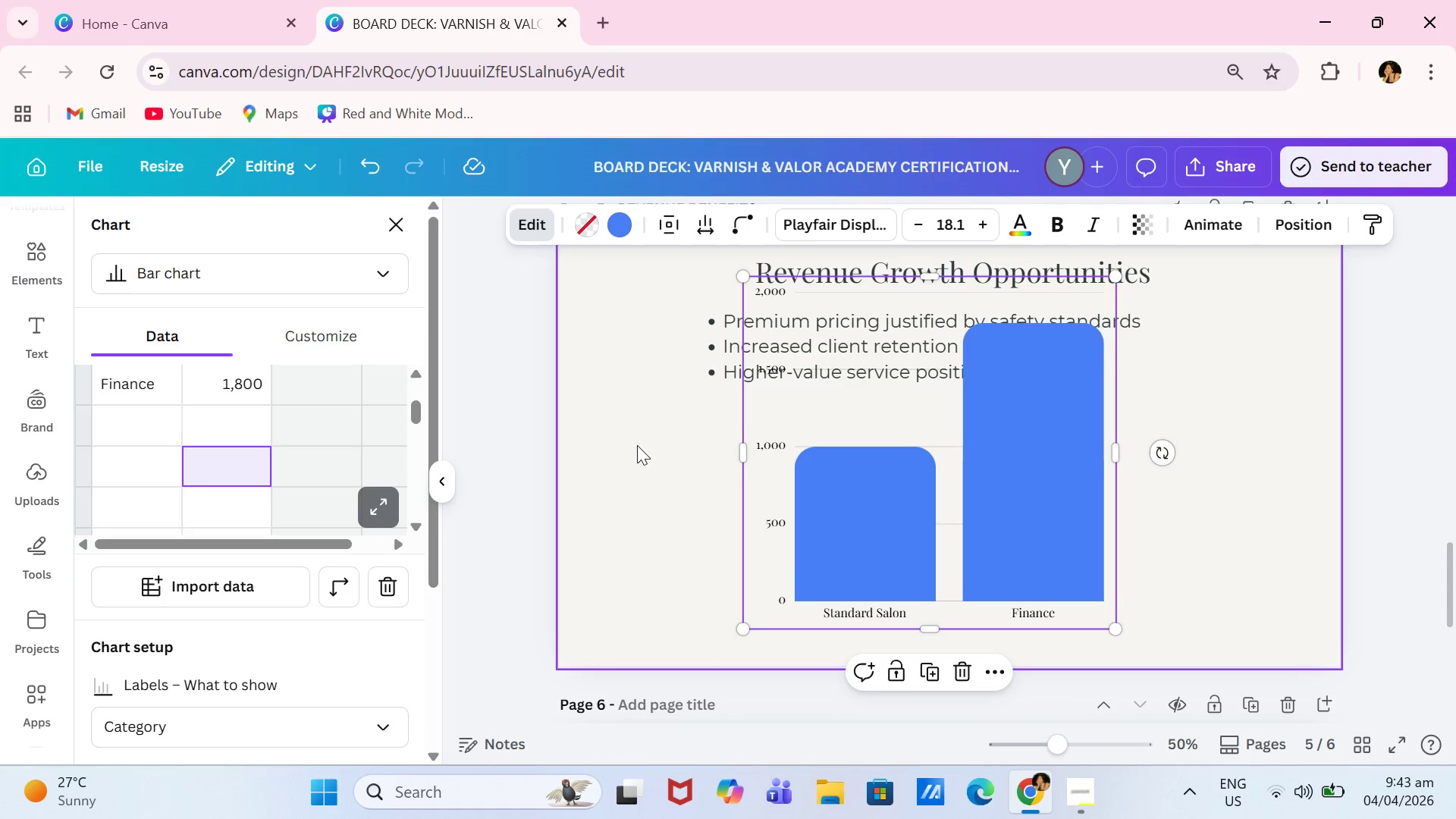 
wait(5.55)
 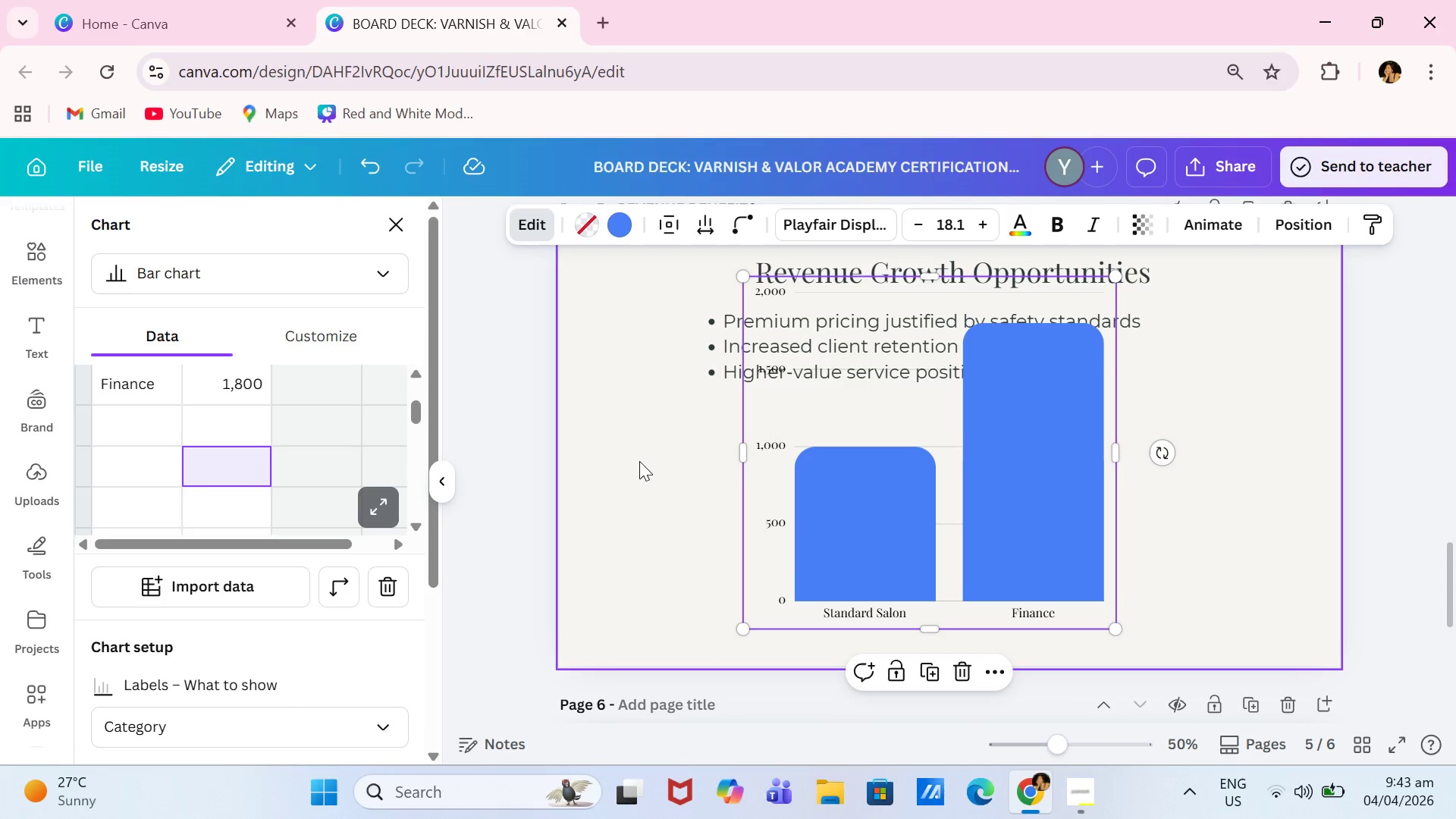 
left_click([855, 502])
 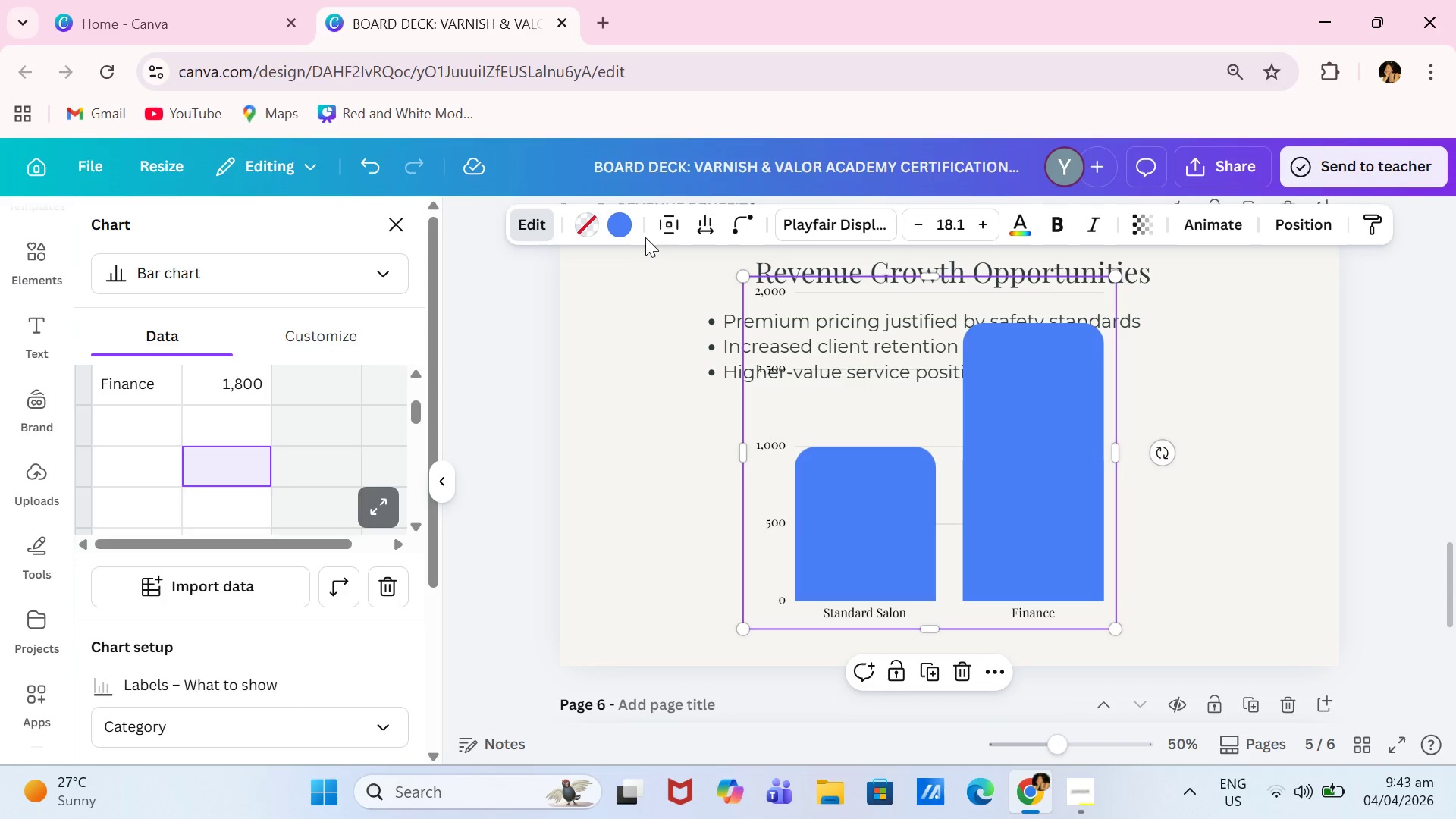 
left_click_drag(start_coordinate=[634, 228], to_coordinate=[629, 227])
 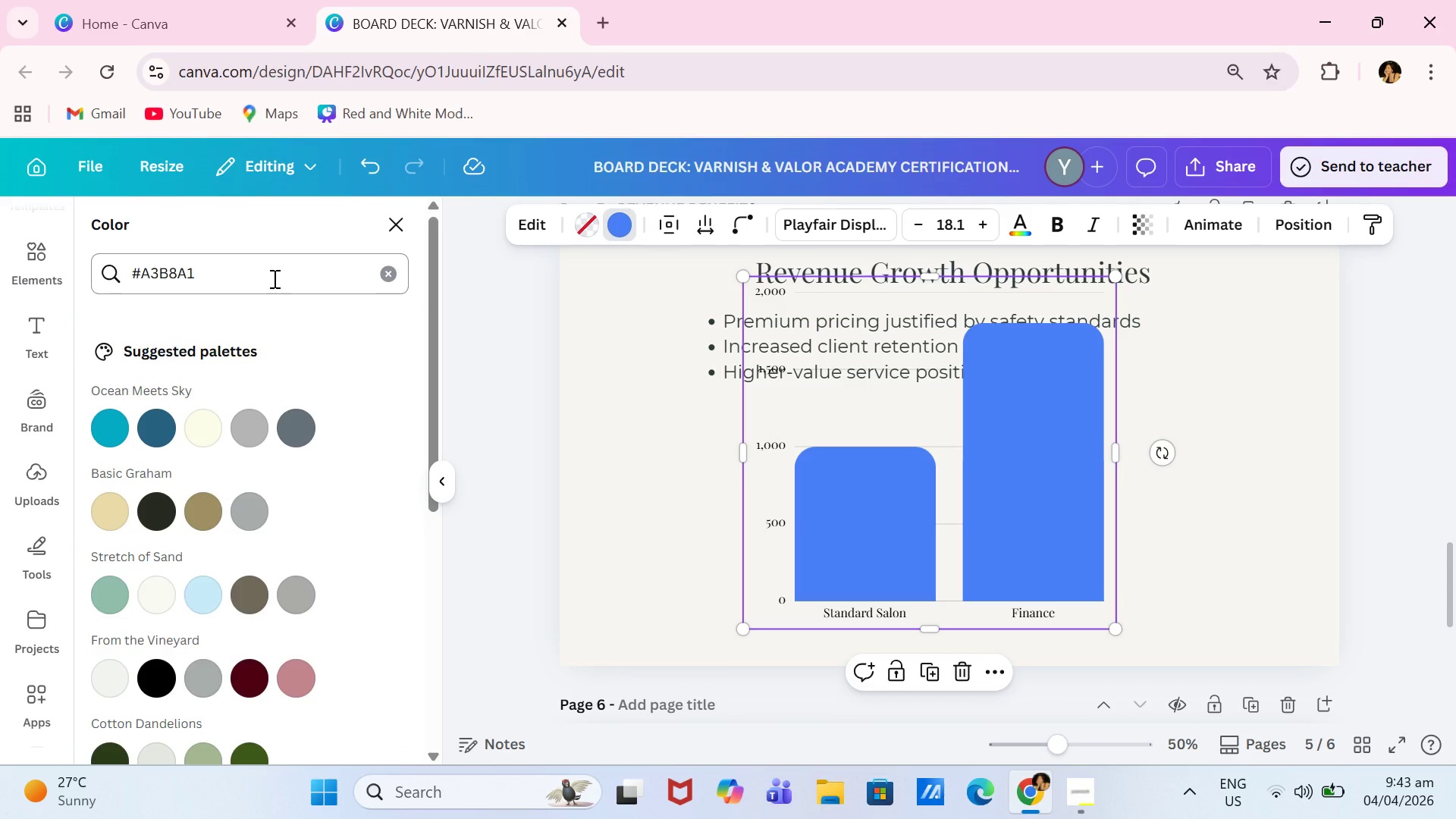 
left_click([273, 278])
 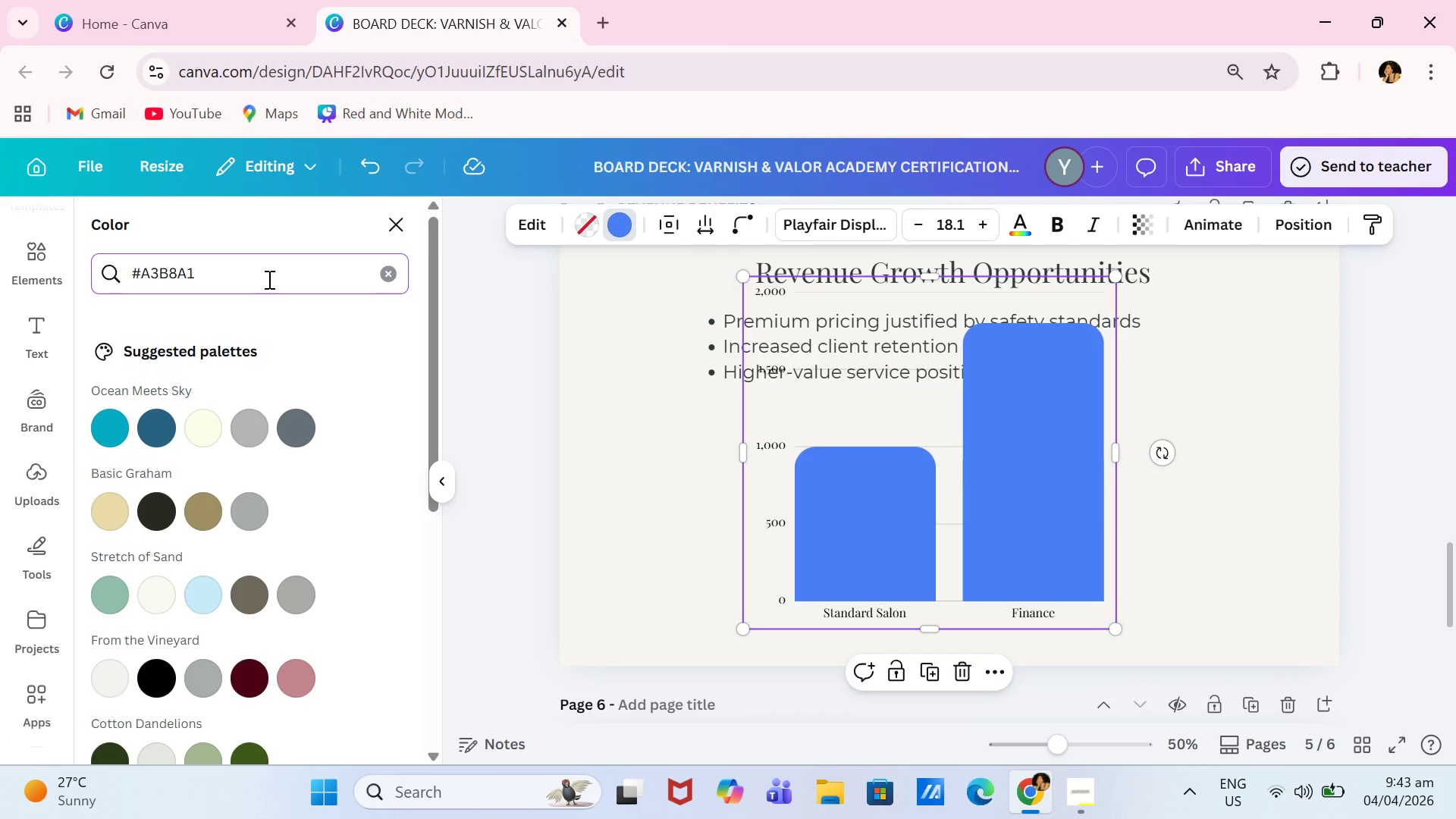 
key(Backspace)
key(Backspace)
key(Backspace)
key(Backspace)
key(Backspace)
key(Backspace)
type(d7)
key(Backspace)
key(Backspace)
type(D6CEC3)
 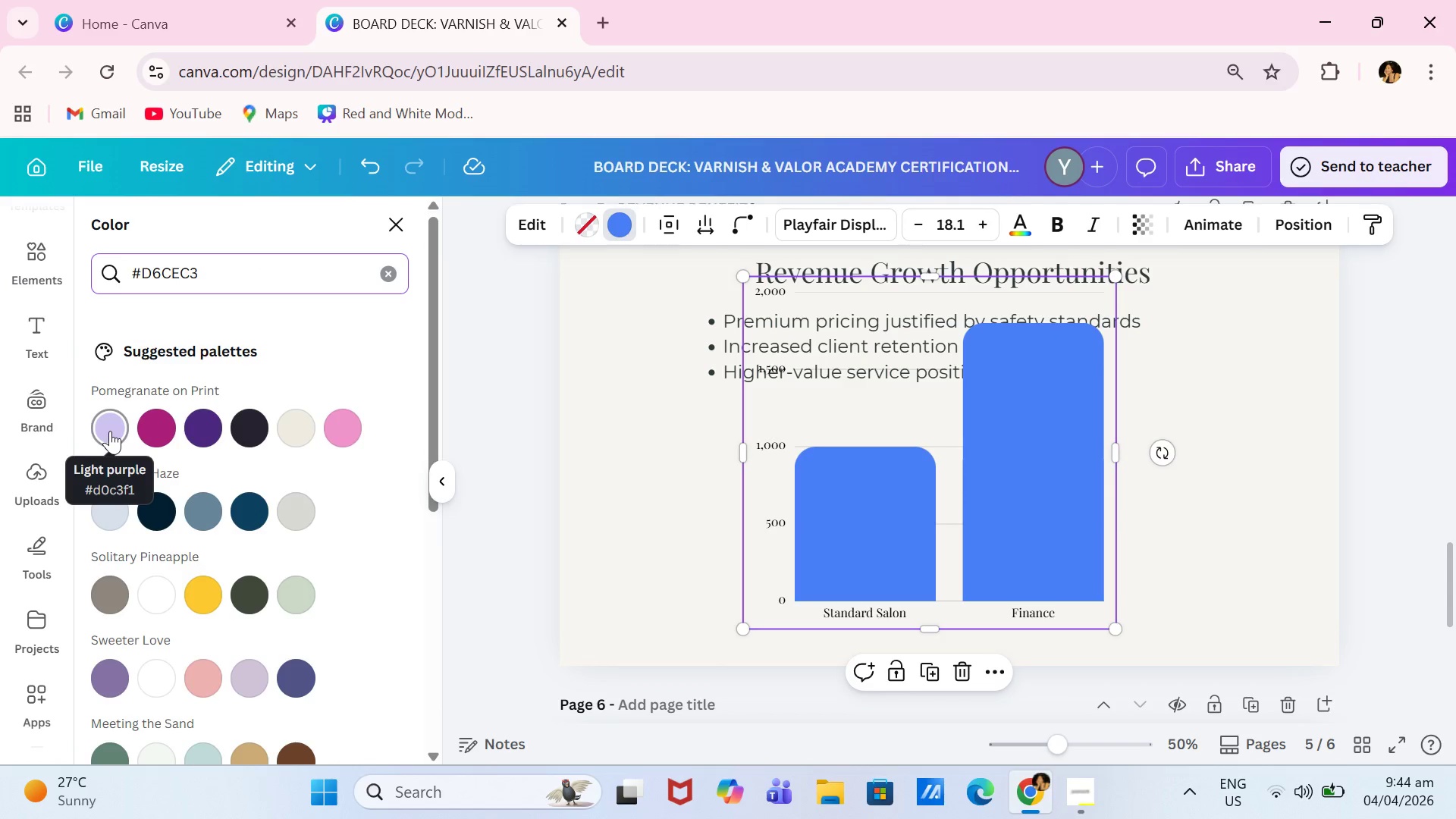 
left_click([110, 431])
 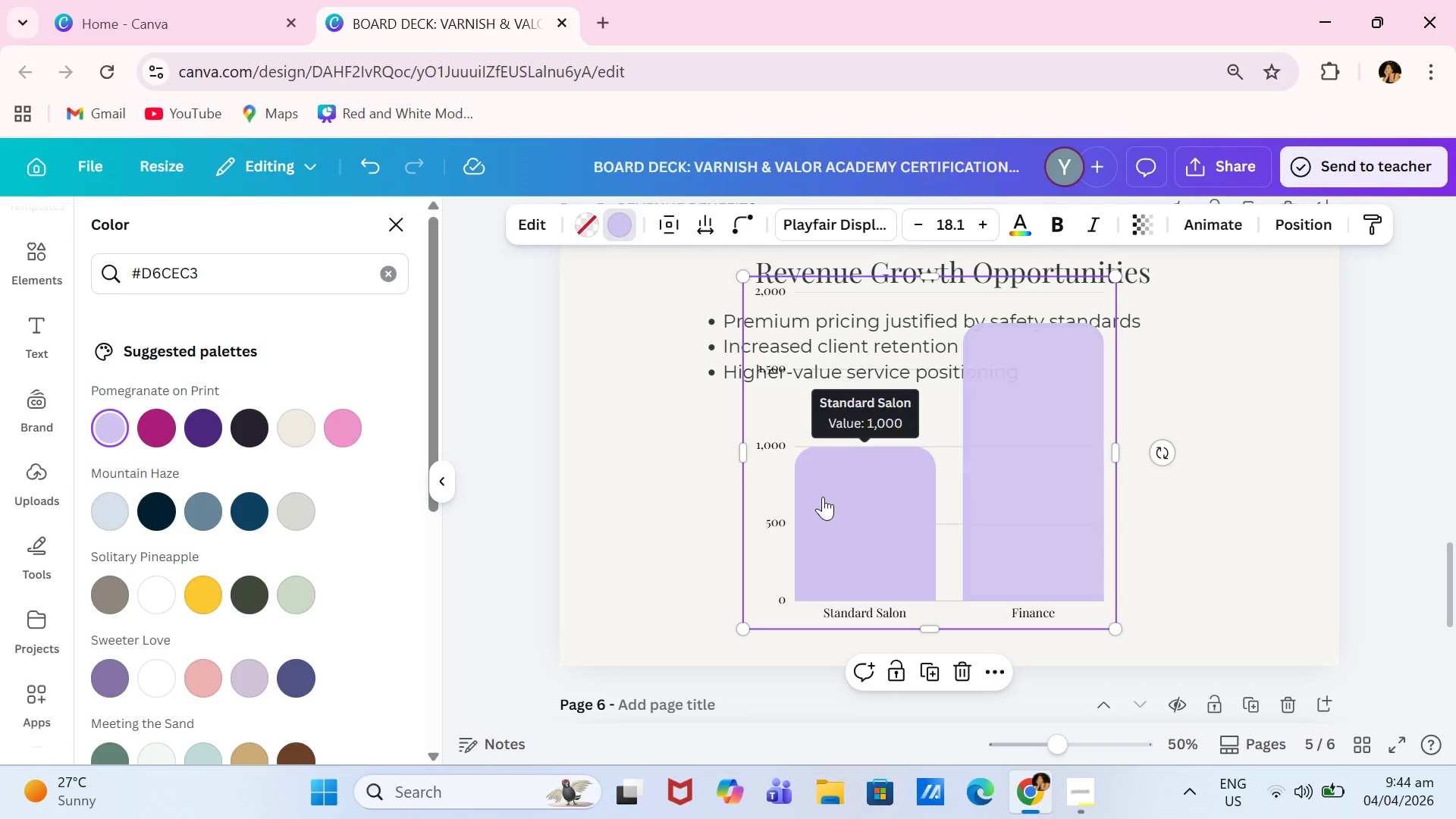 
double_click([830, 507])
 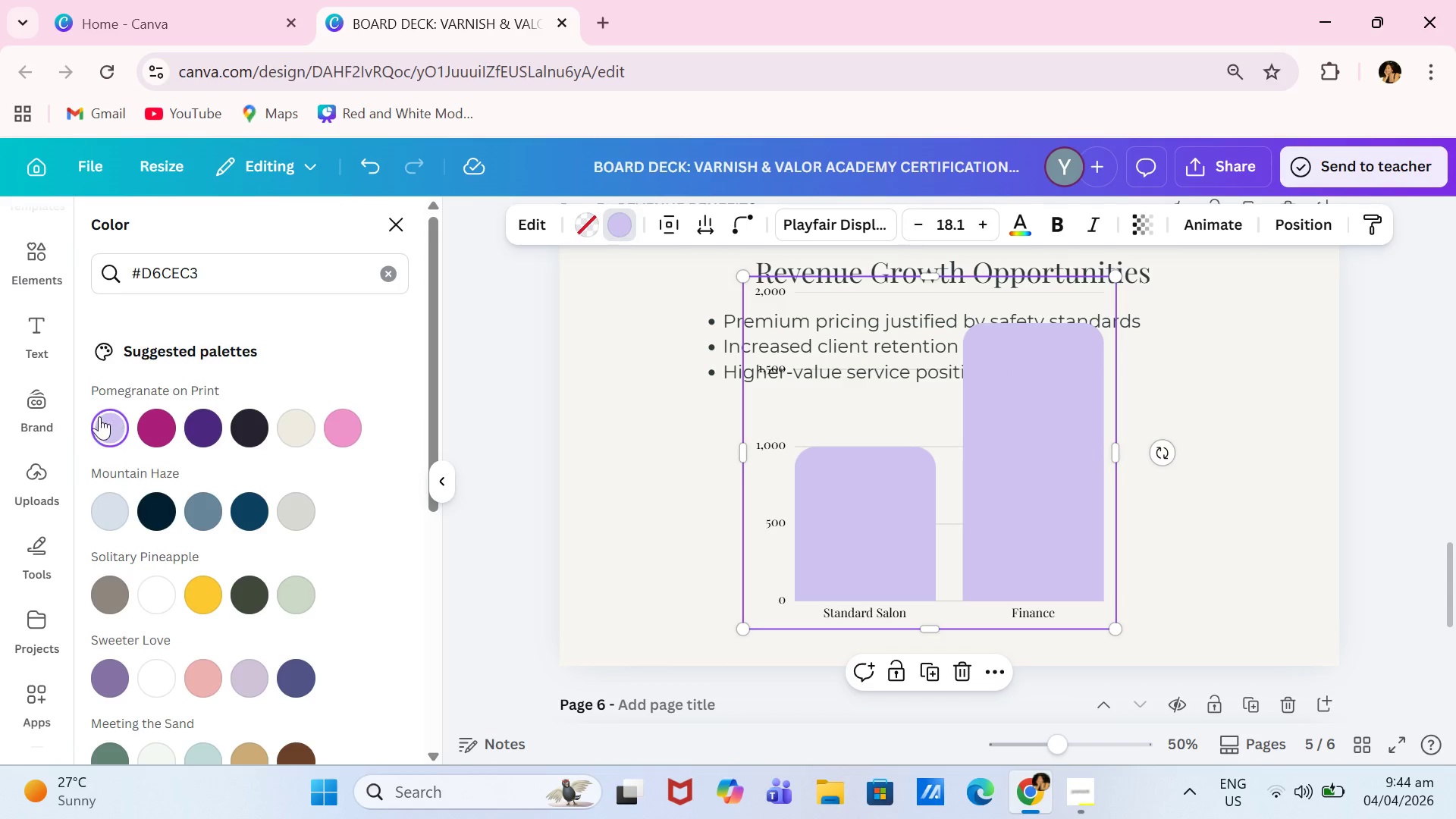 
left_click([106, 427])
 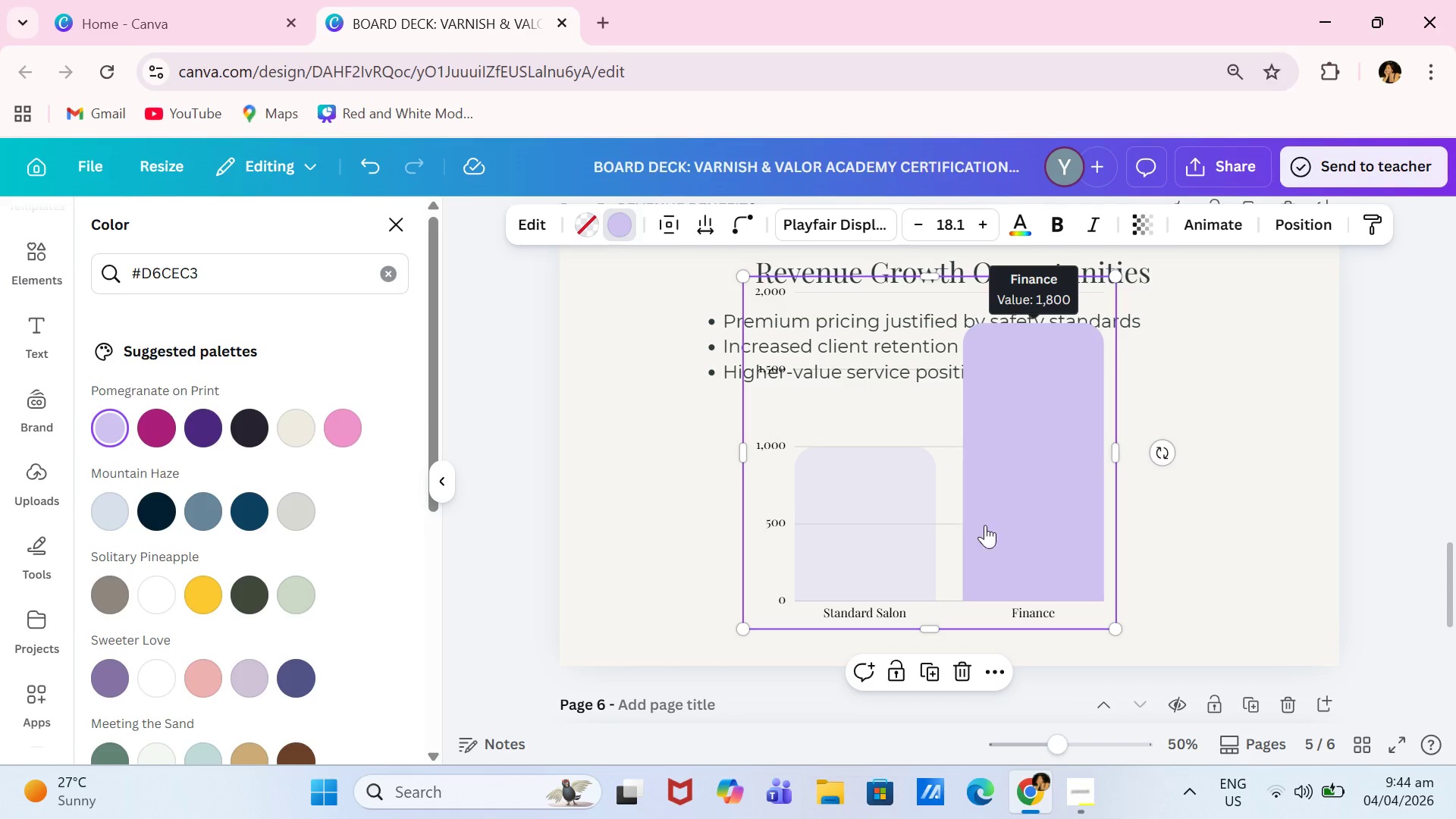 
left_click([882, 525])
 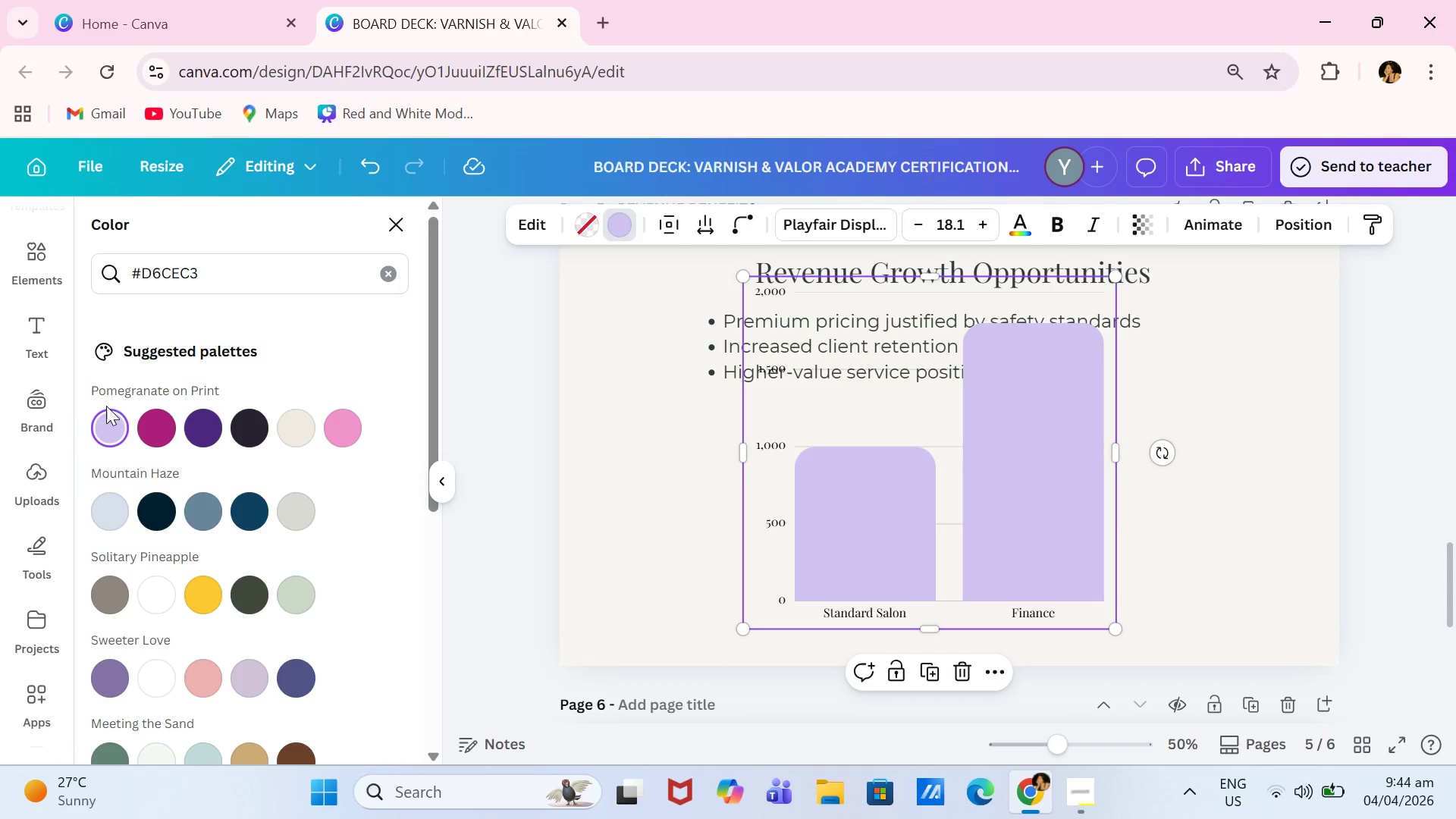 
left_click([103, 422])
 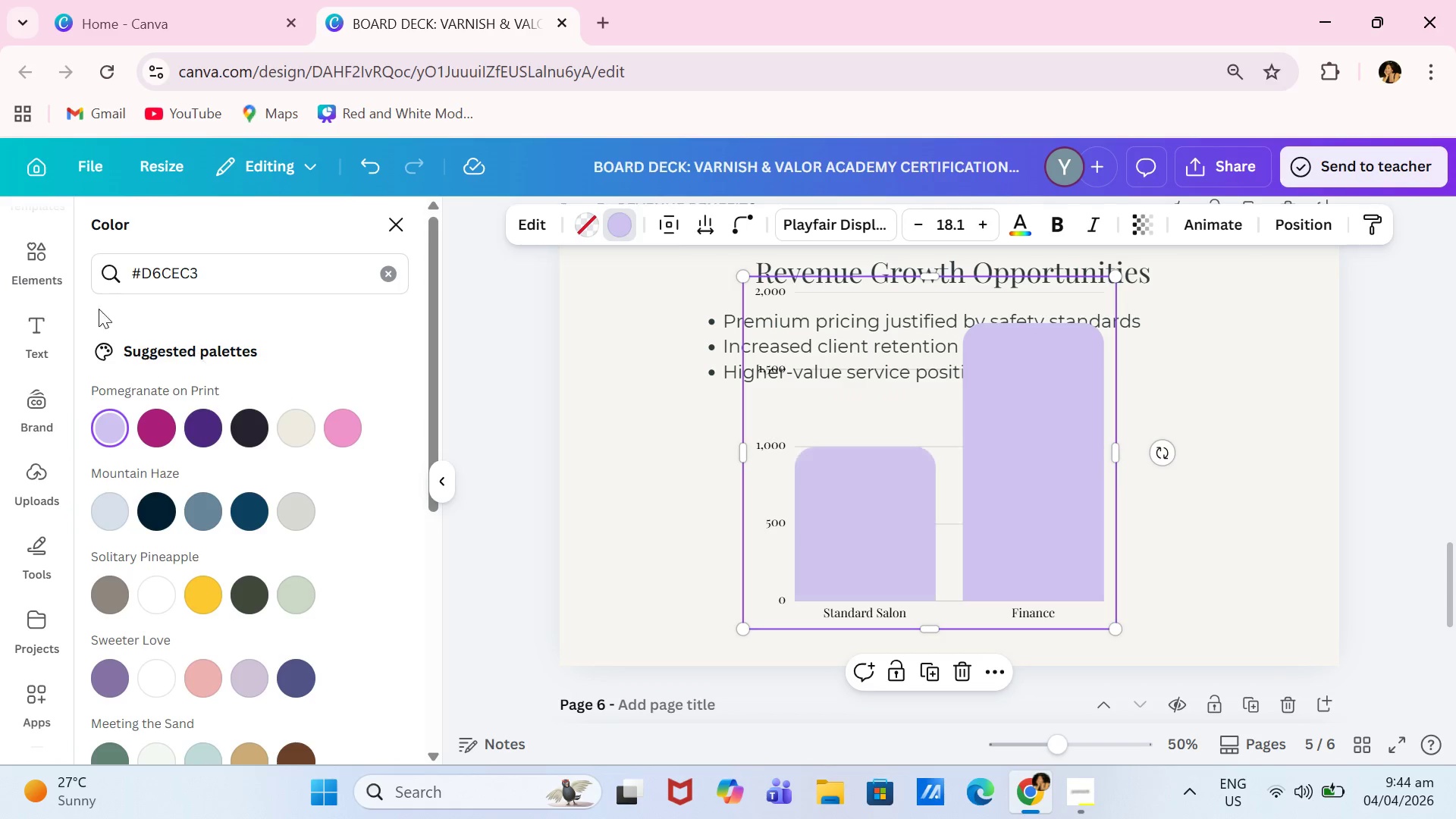 
left_click([249, 271])
 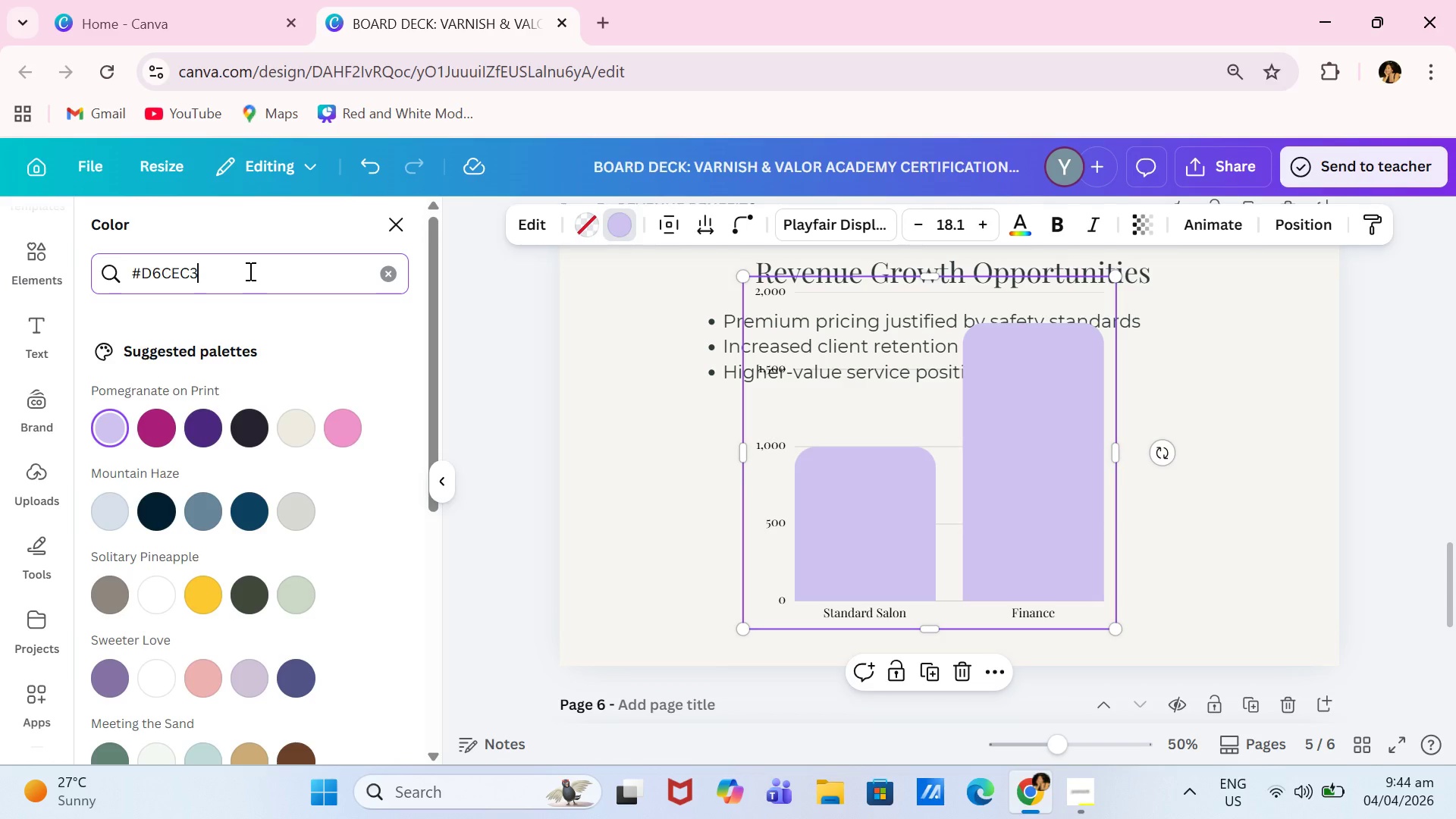 
key(Backspace)
key(Backspace)
key(Backspace)
key(Backspace)
key(Backspace)
key(Backspace)
type(A3B8A1)
 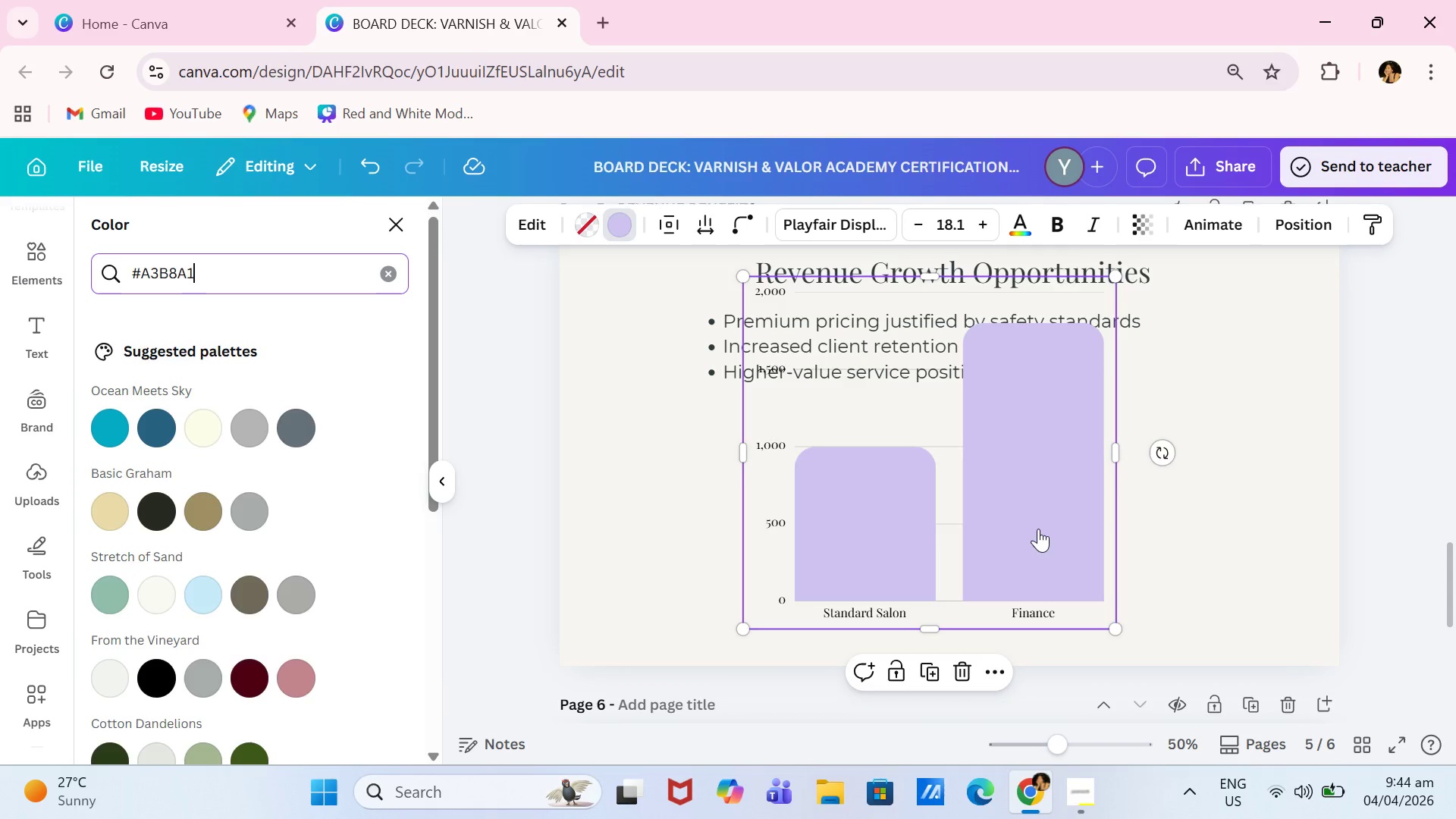 
left_click([1065, 525])
 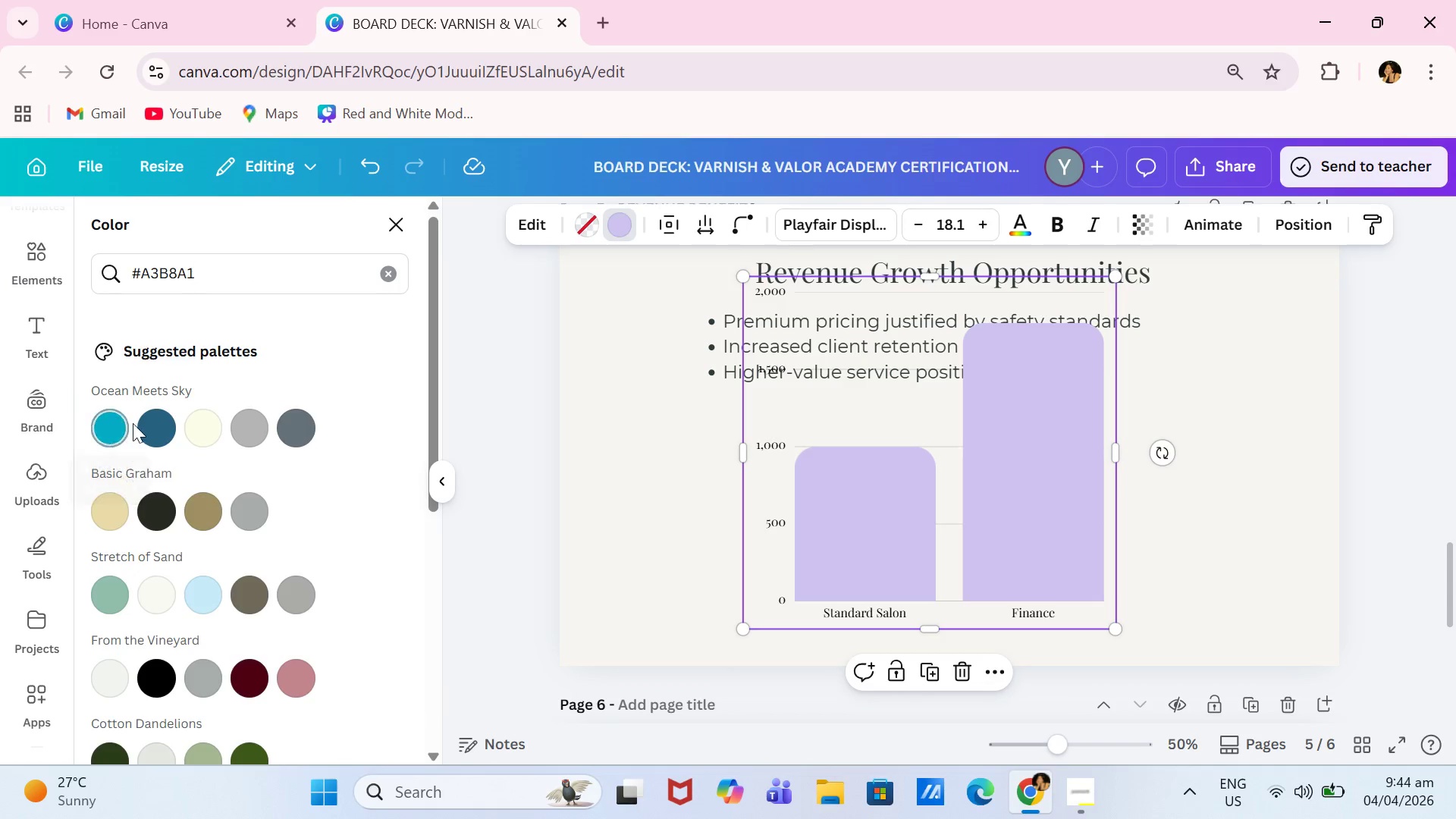 
left_click([171, 432])
 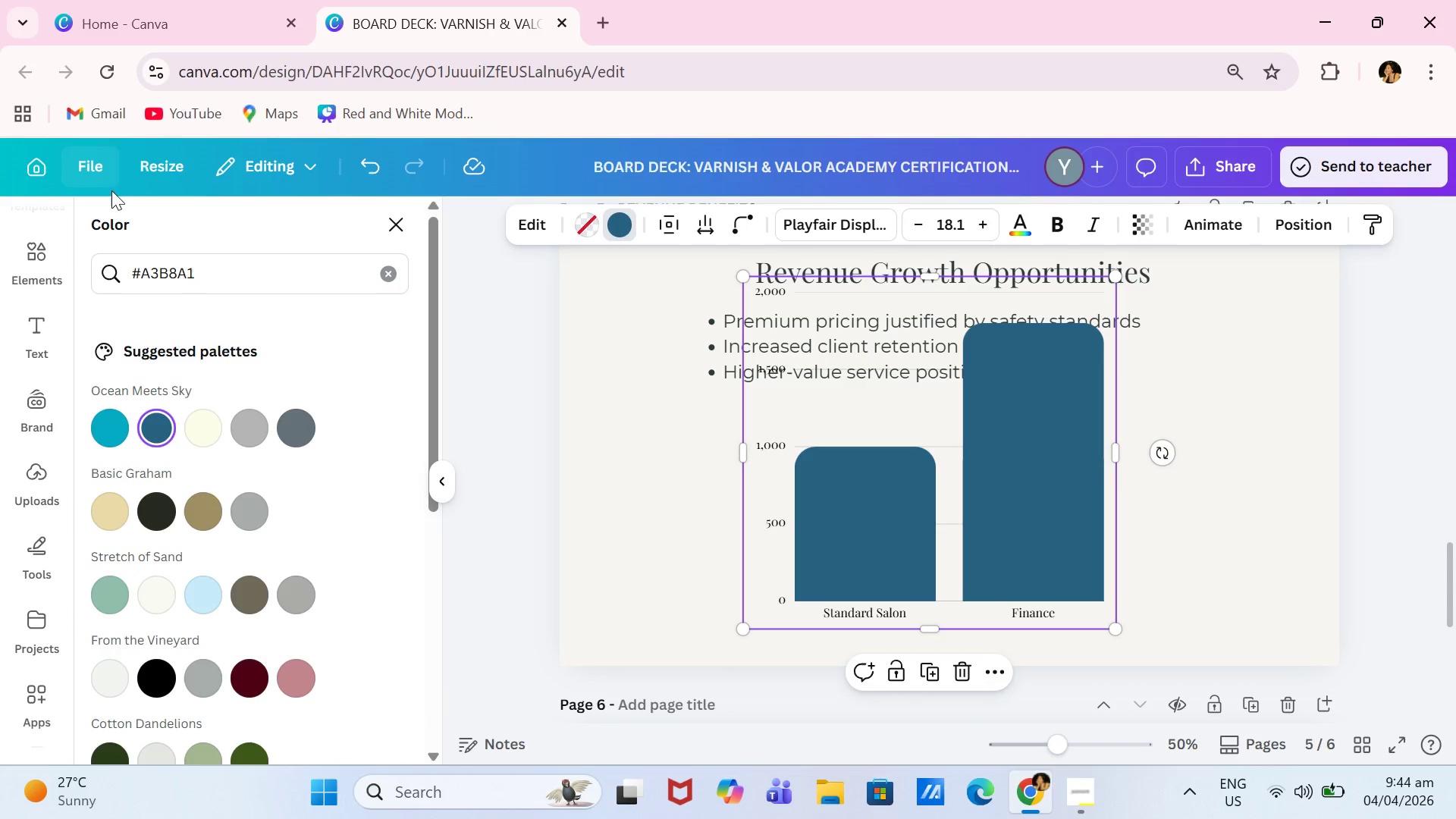 
left_click([360, 175])
 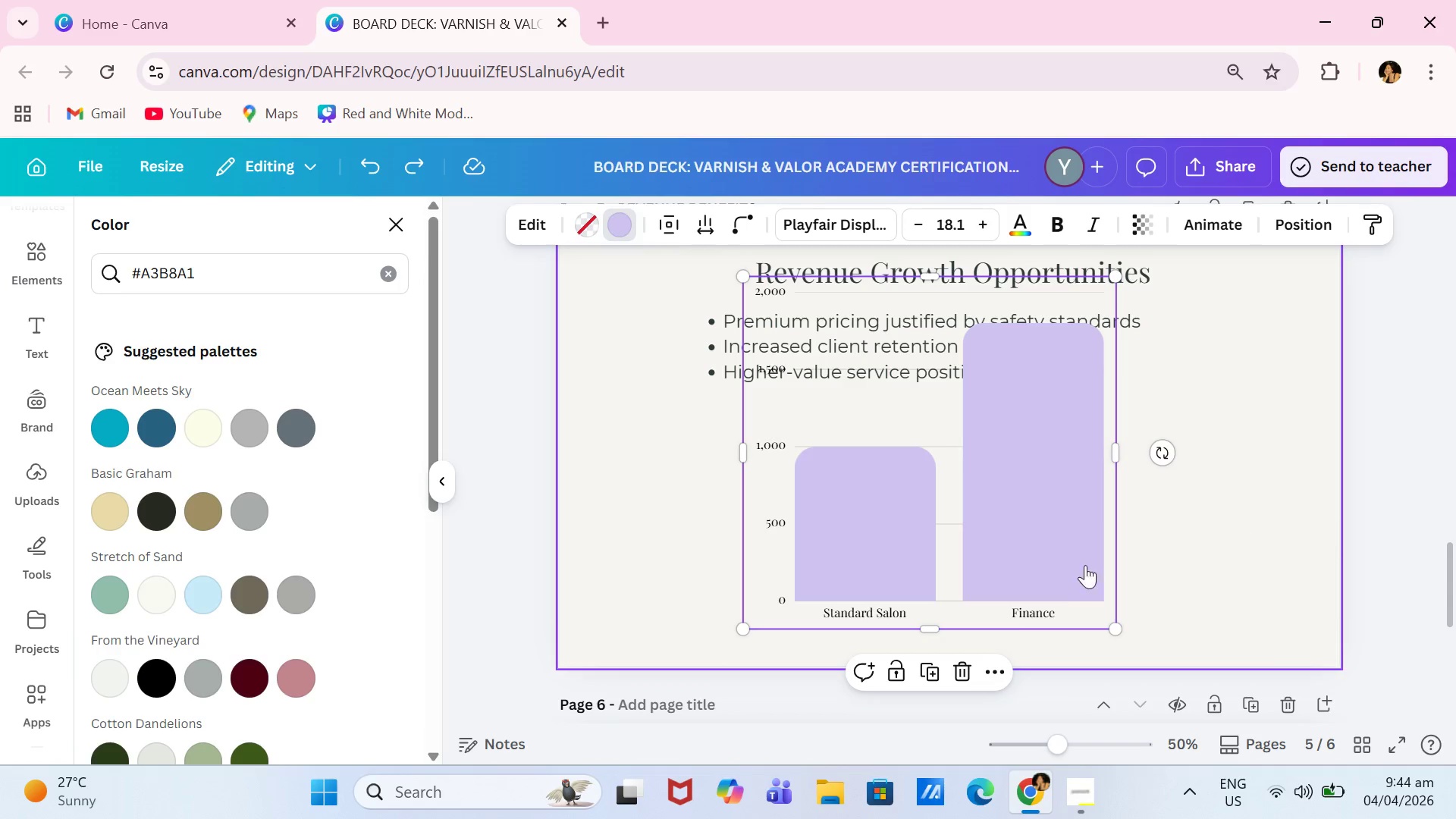 
left_click([886, 611])
 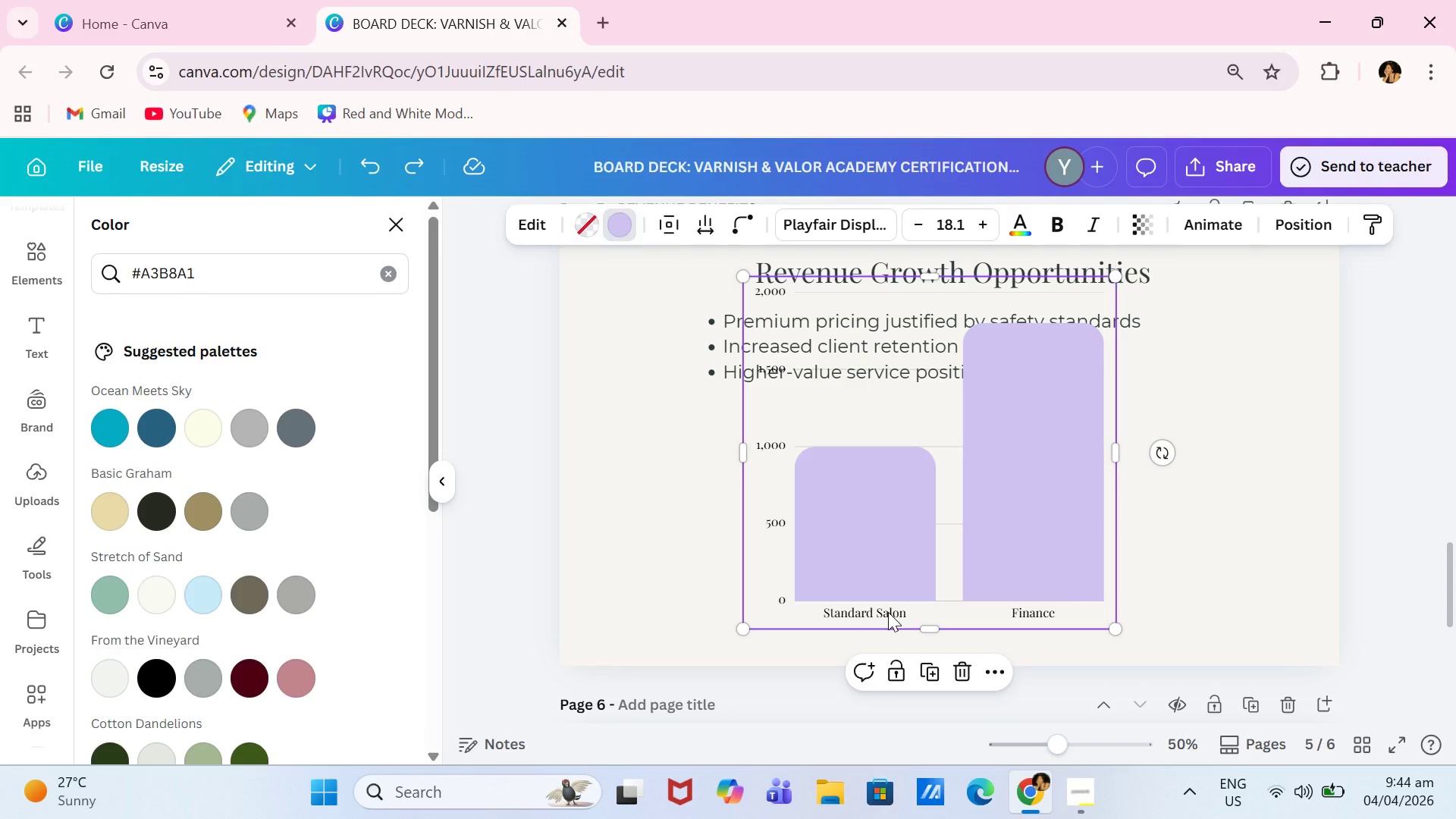 
left_click([888, 612])
 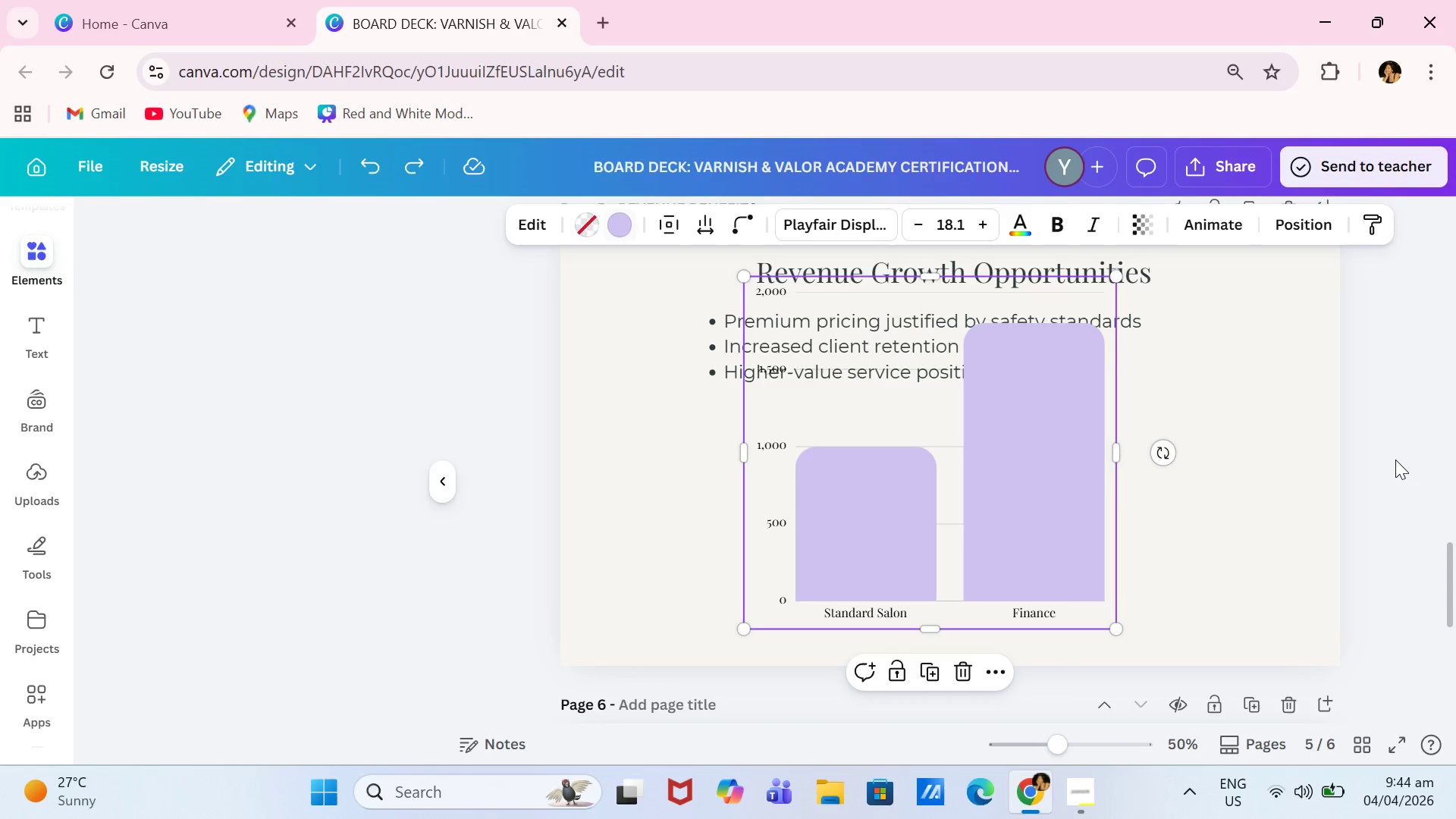 
double_click([1407, 462])
 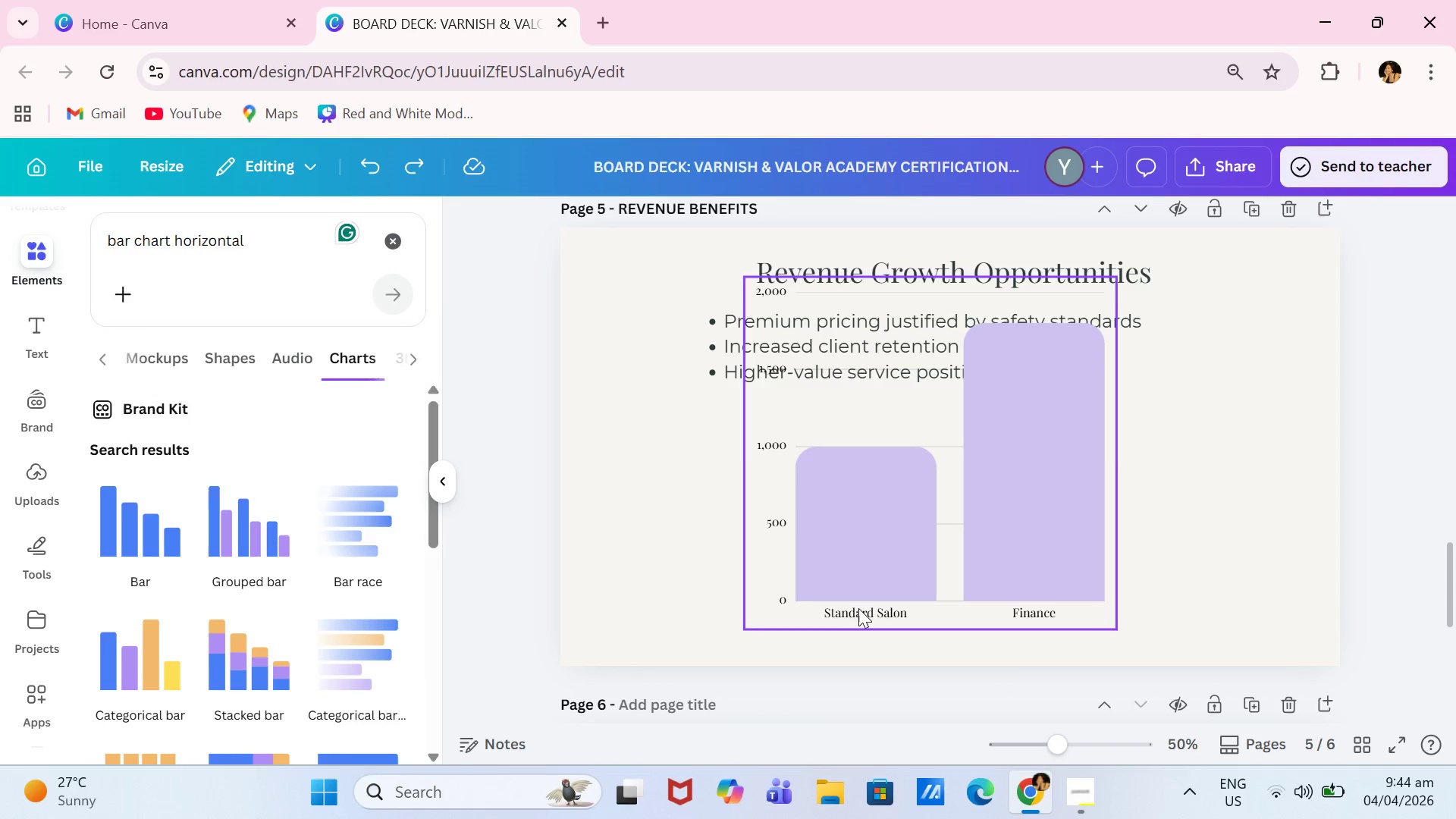 
double_click([862, 611])
 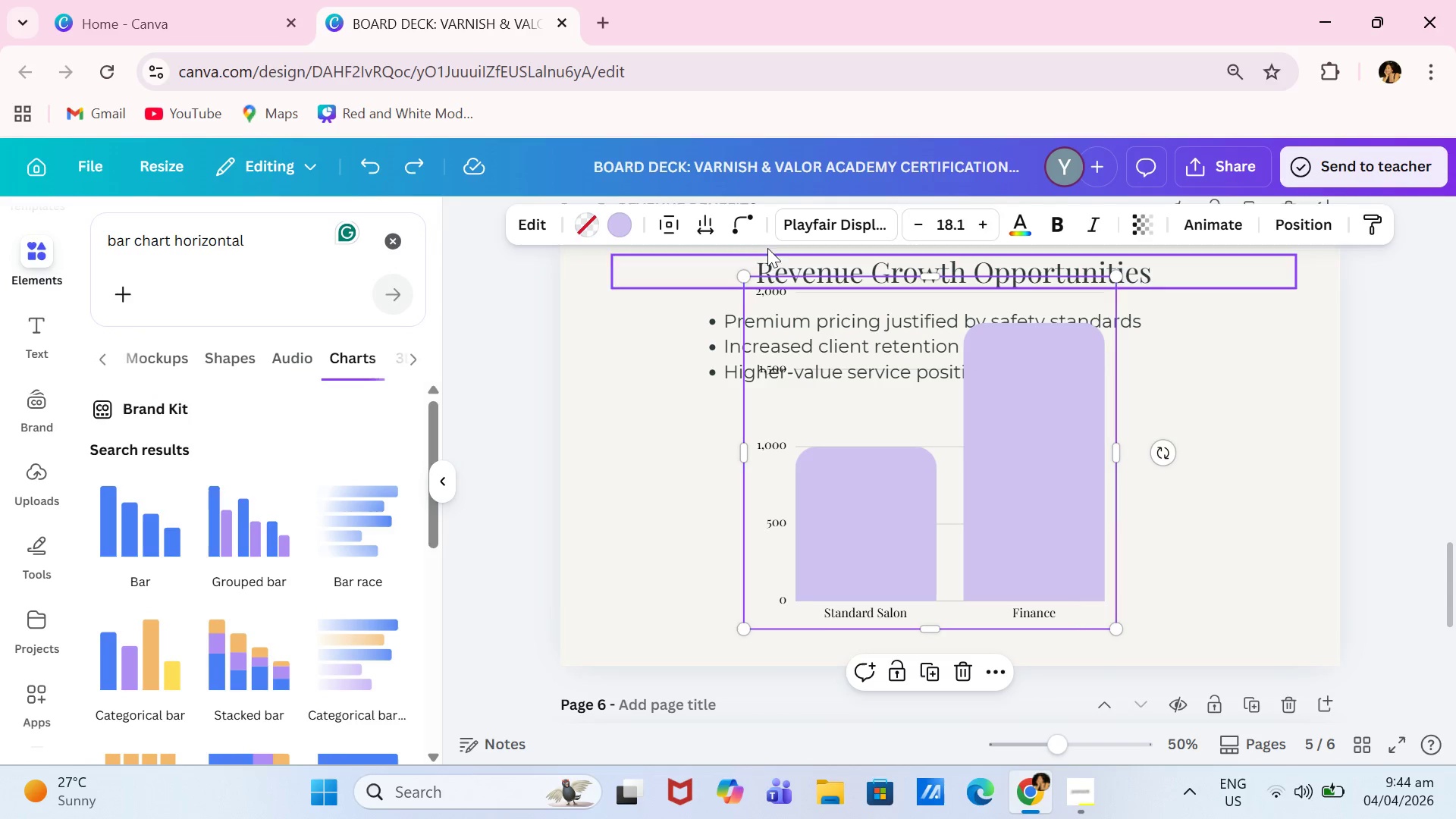 
left_click([849, 228])
 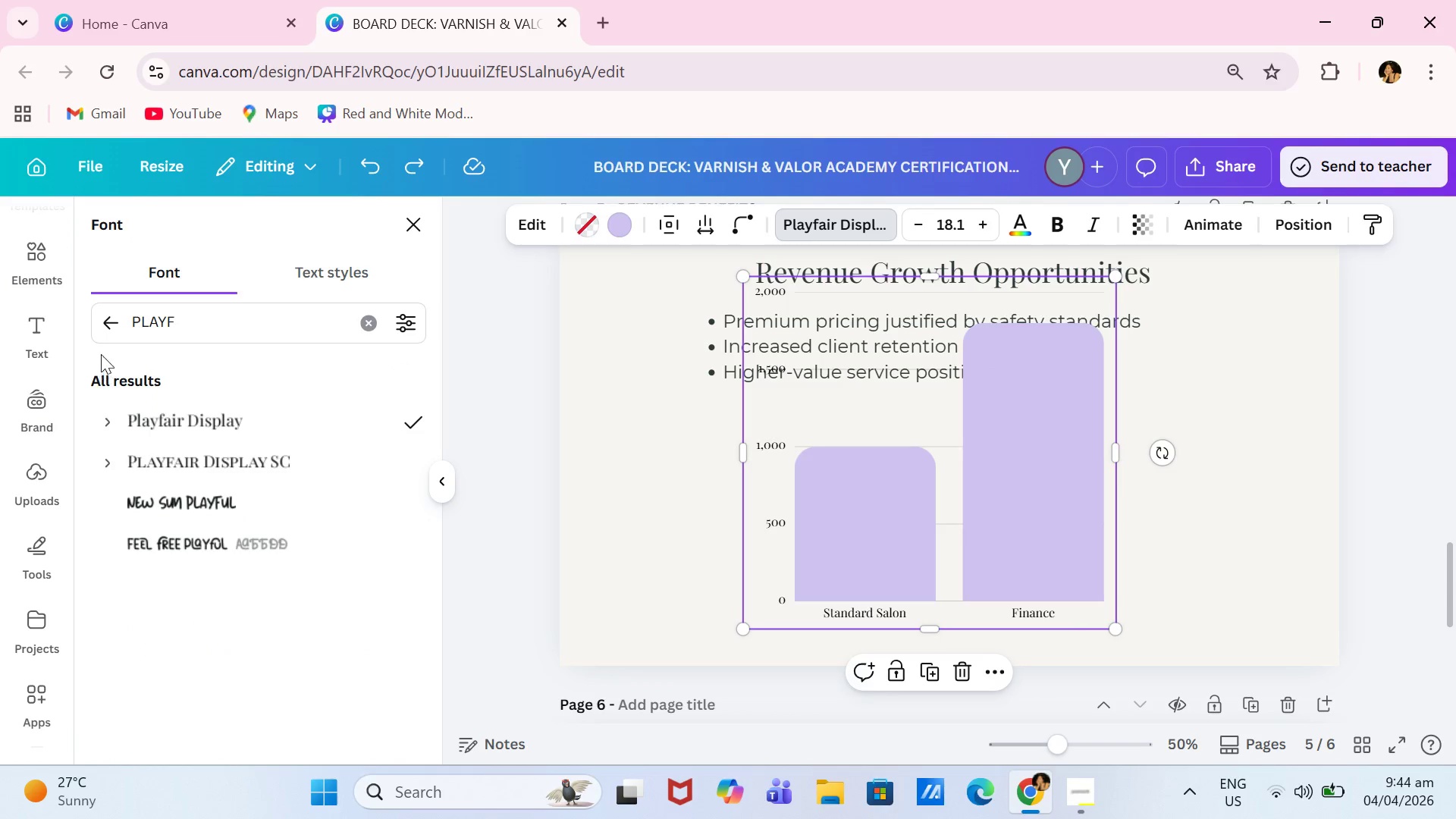 
left_click([102, 335])
 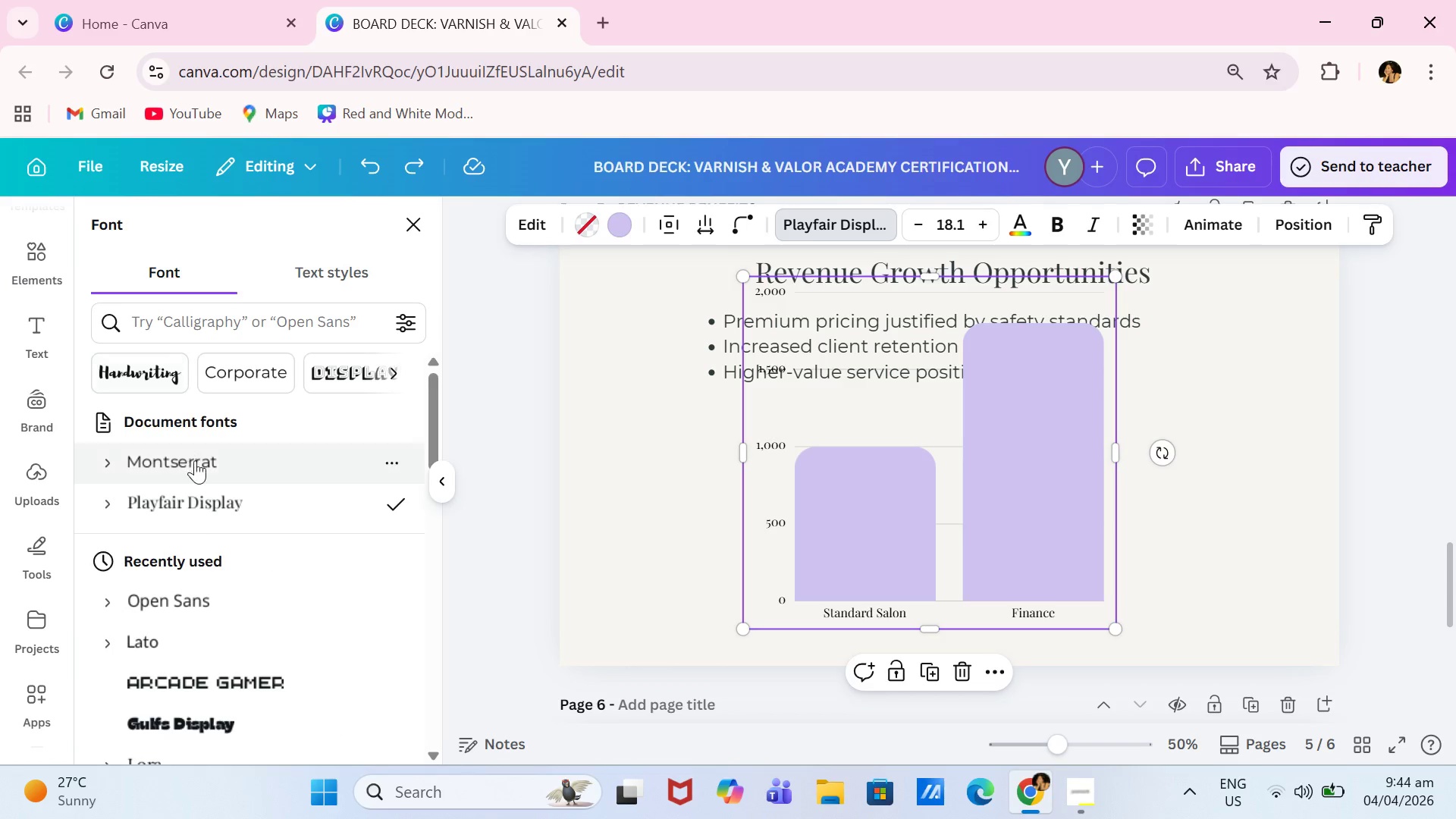 
left_click([198, 463])
 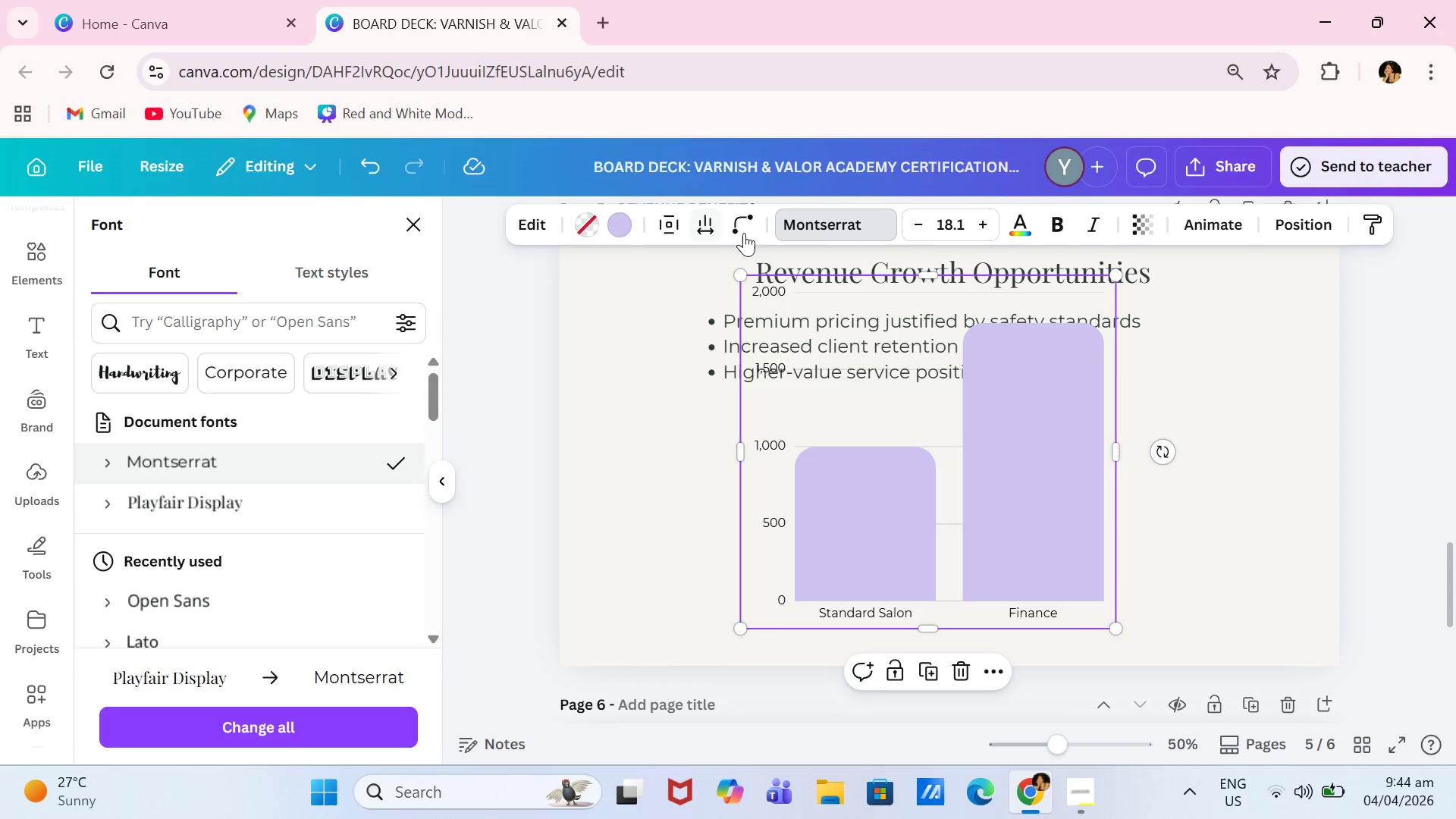 
left_click([943, 224])
 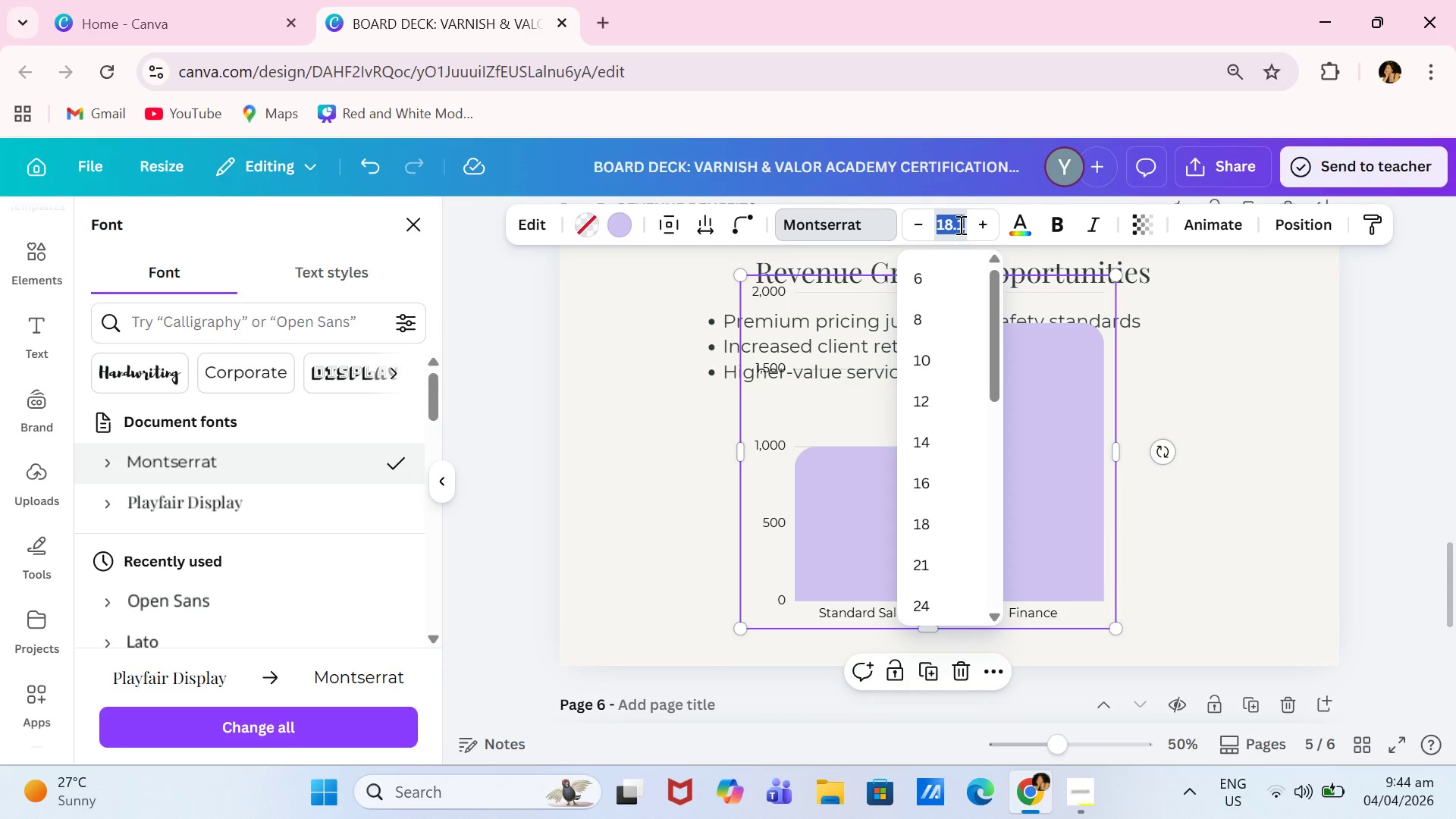 
type(18)
 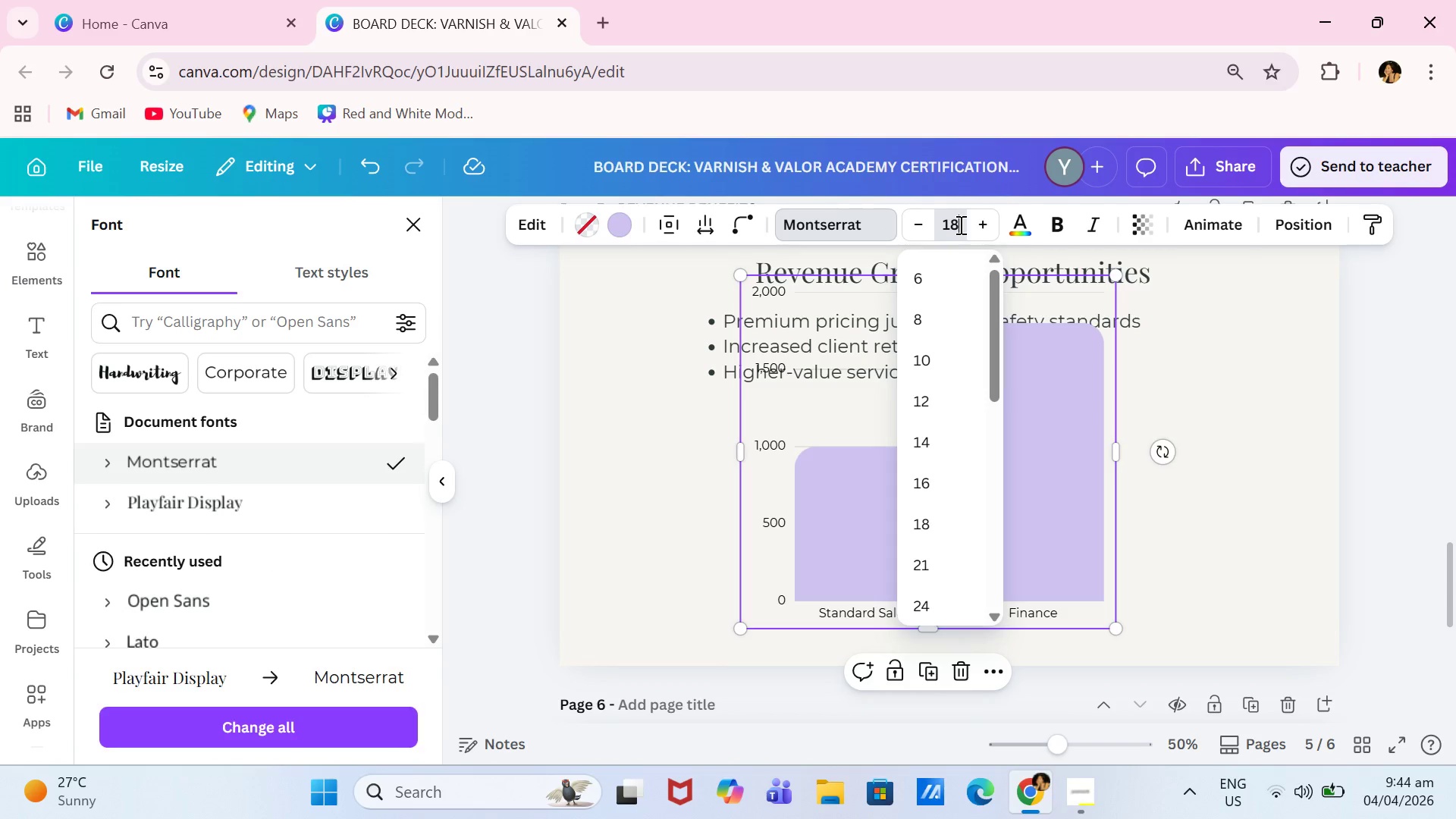 
key(Enter)
 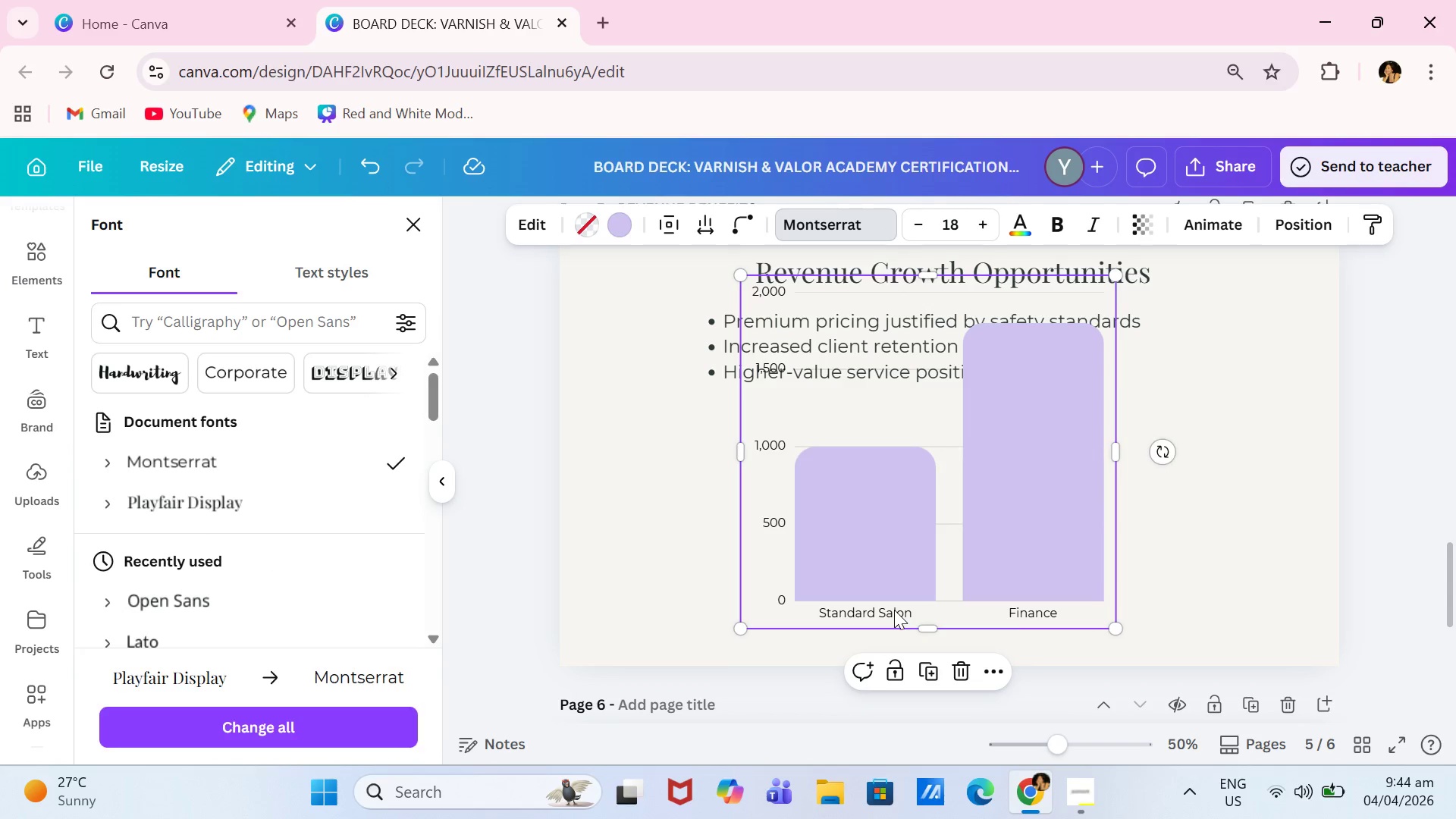 
wait(6.19)
 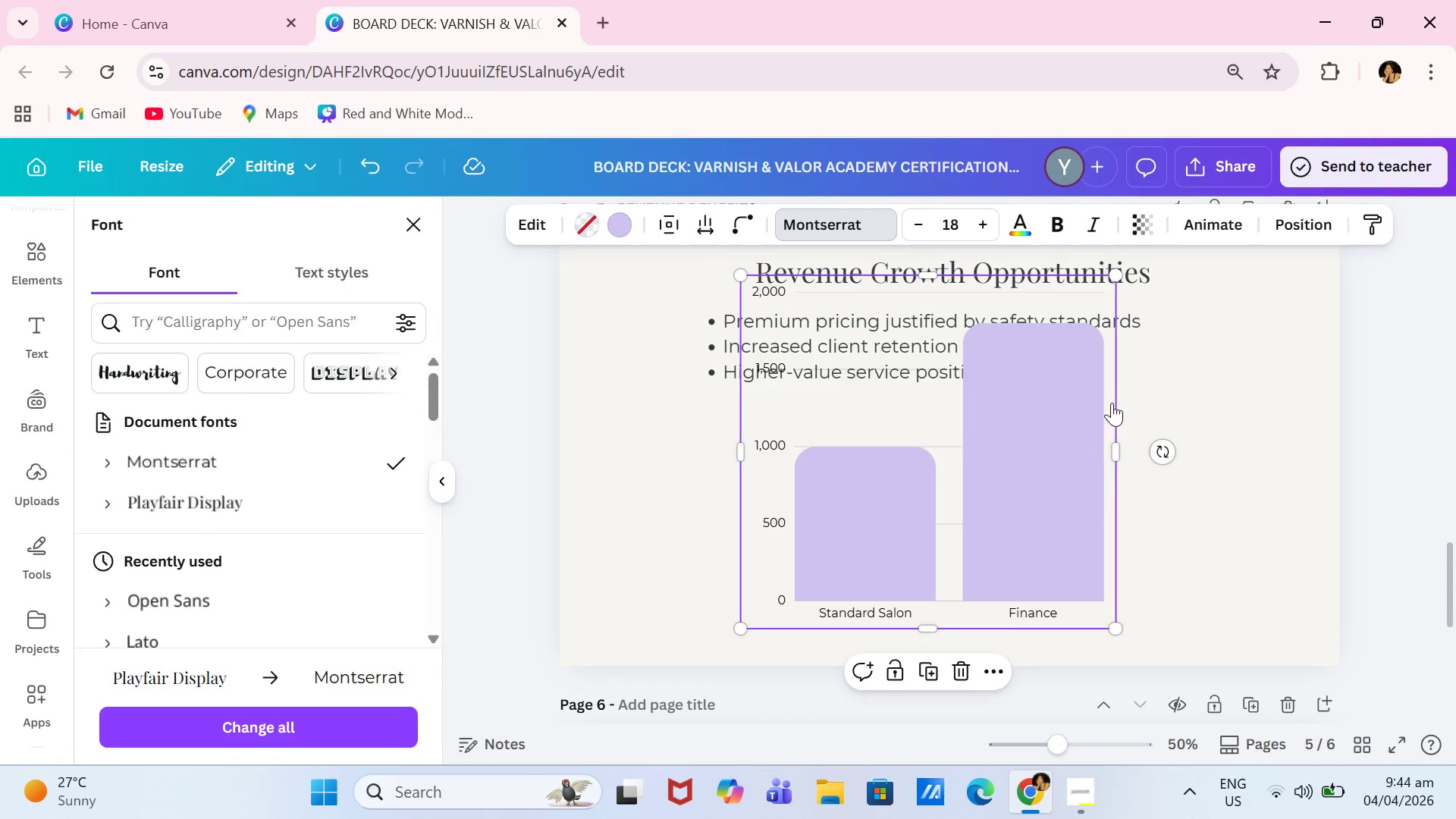 
left_click([1033, 228])
 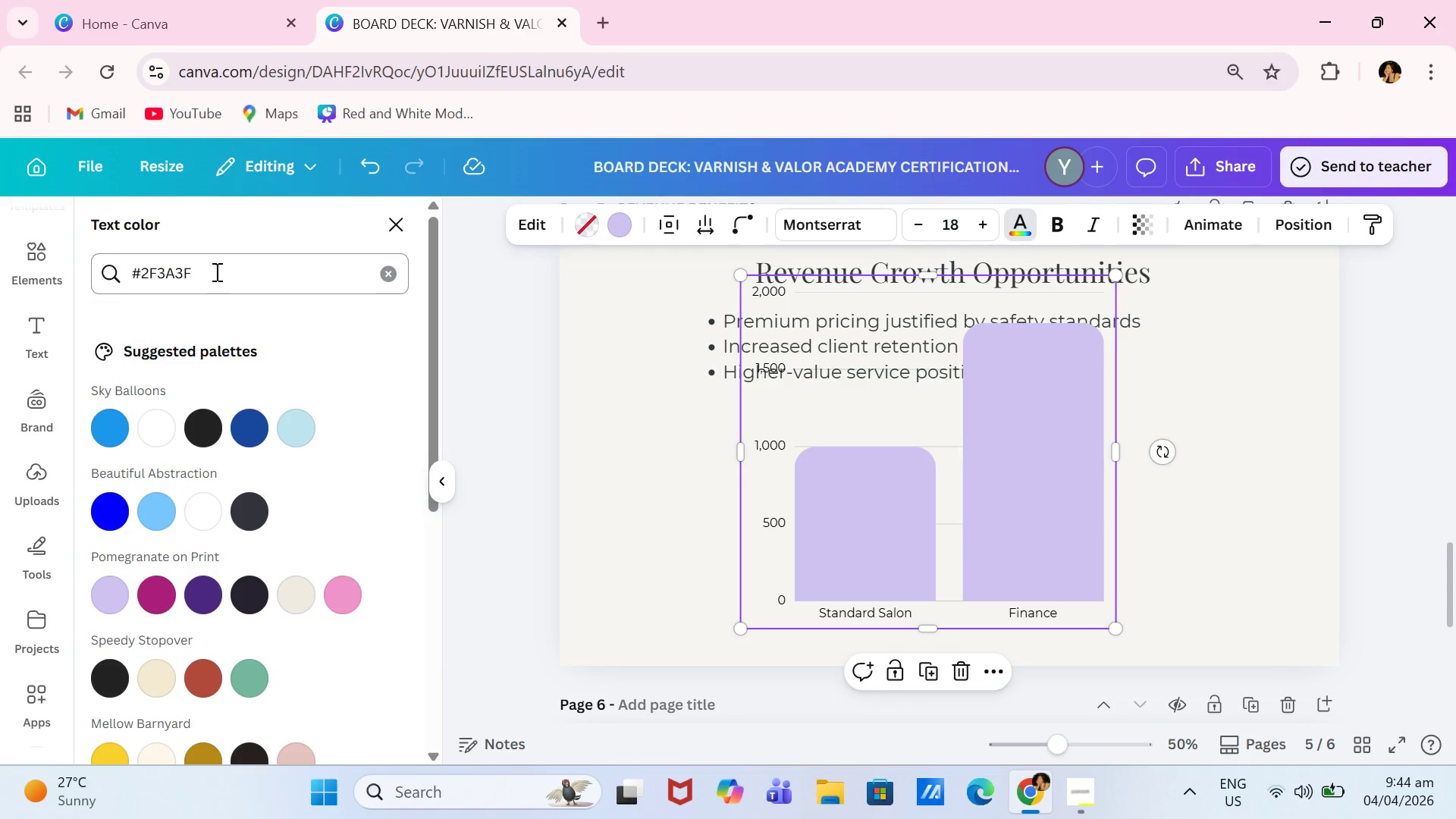 
left_click([224, 270])
 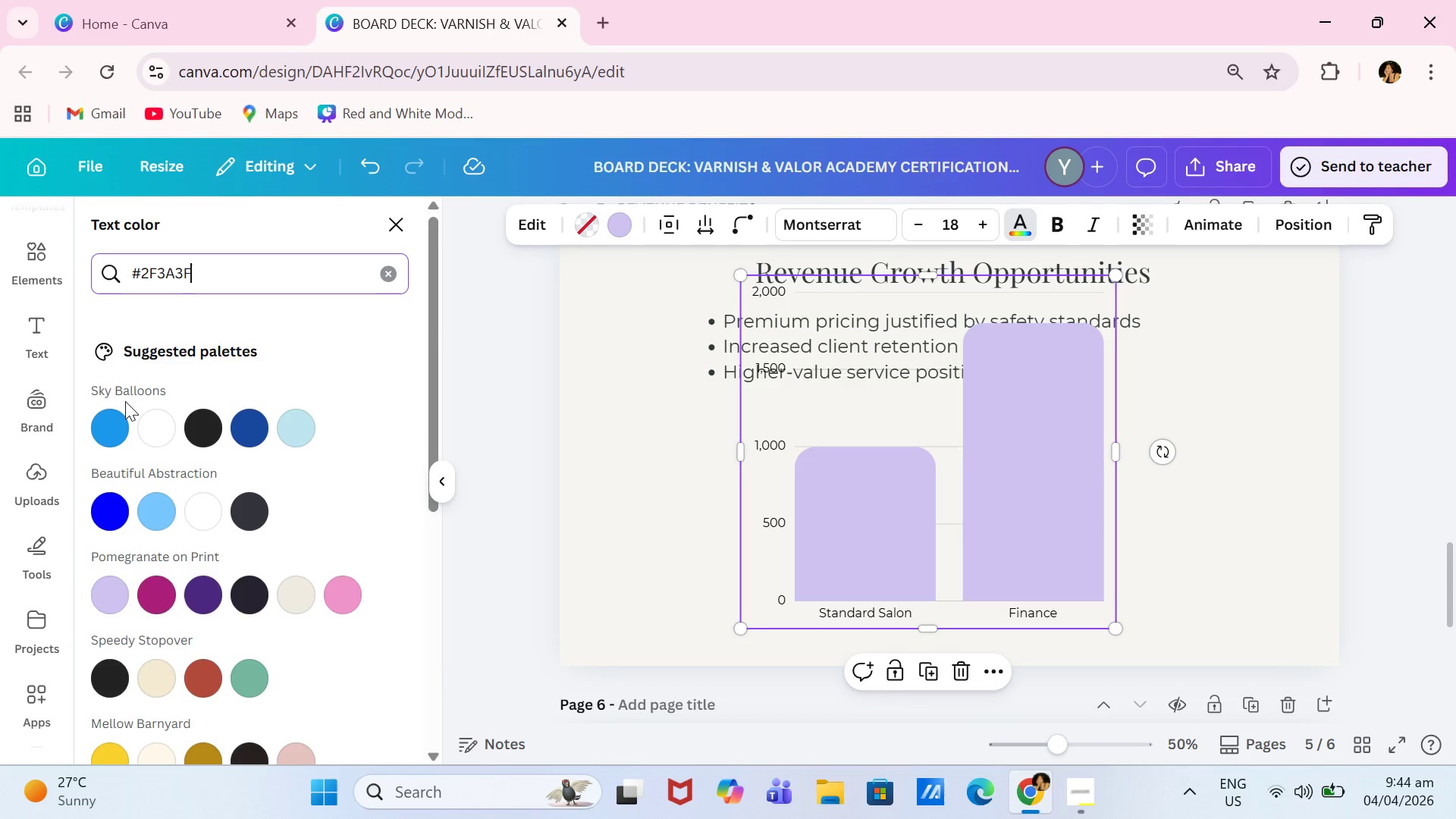 
left_click([117, 416])
 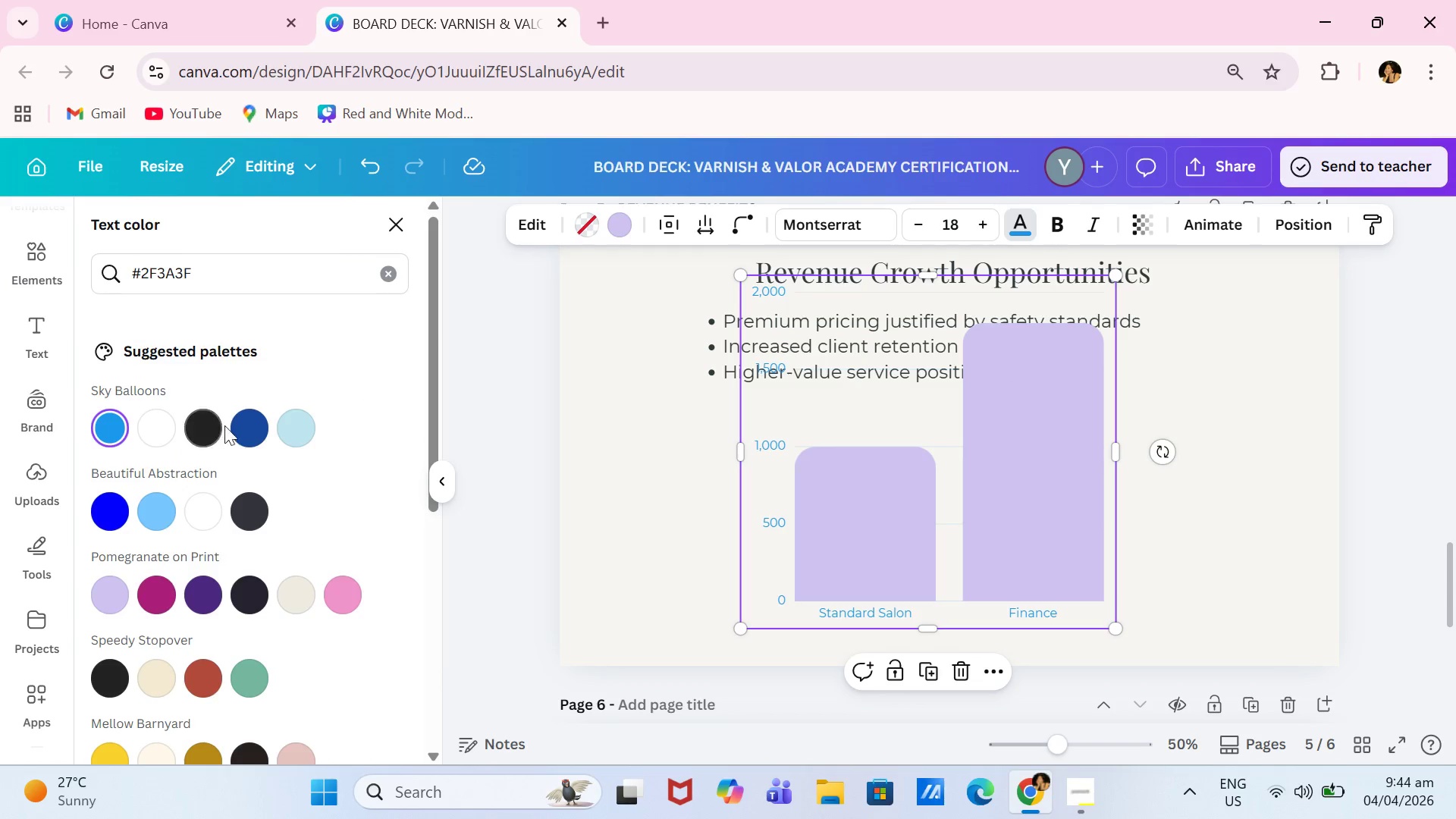 
left_click([250, 425])
 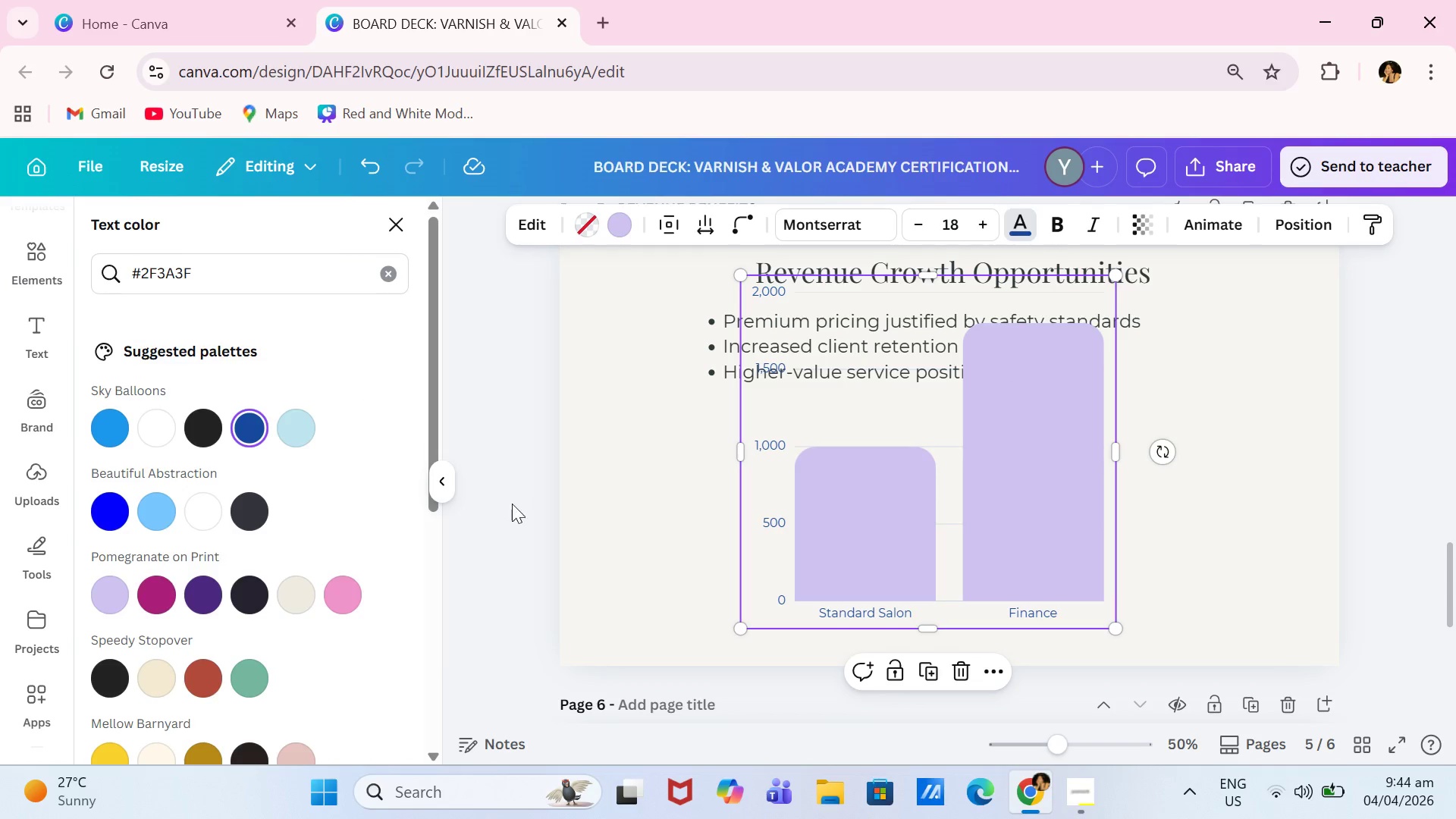 
left_click([506, 510])
 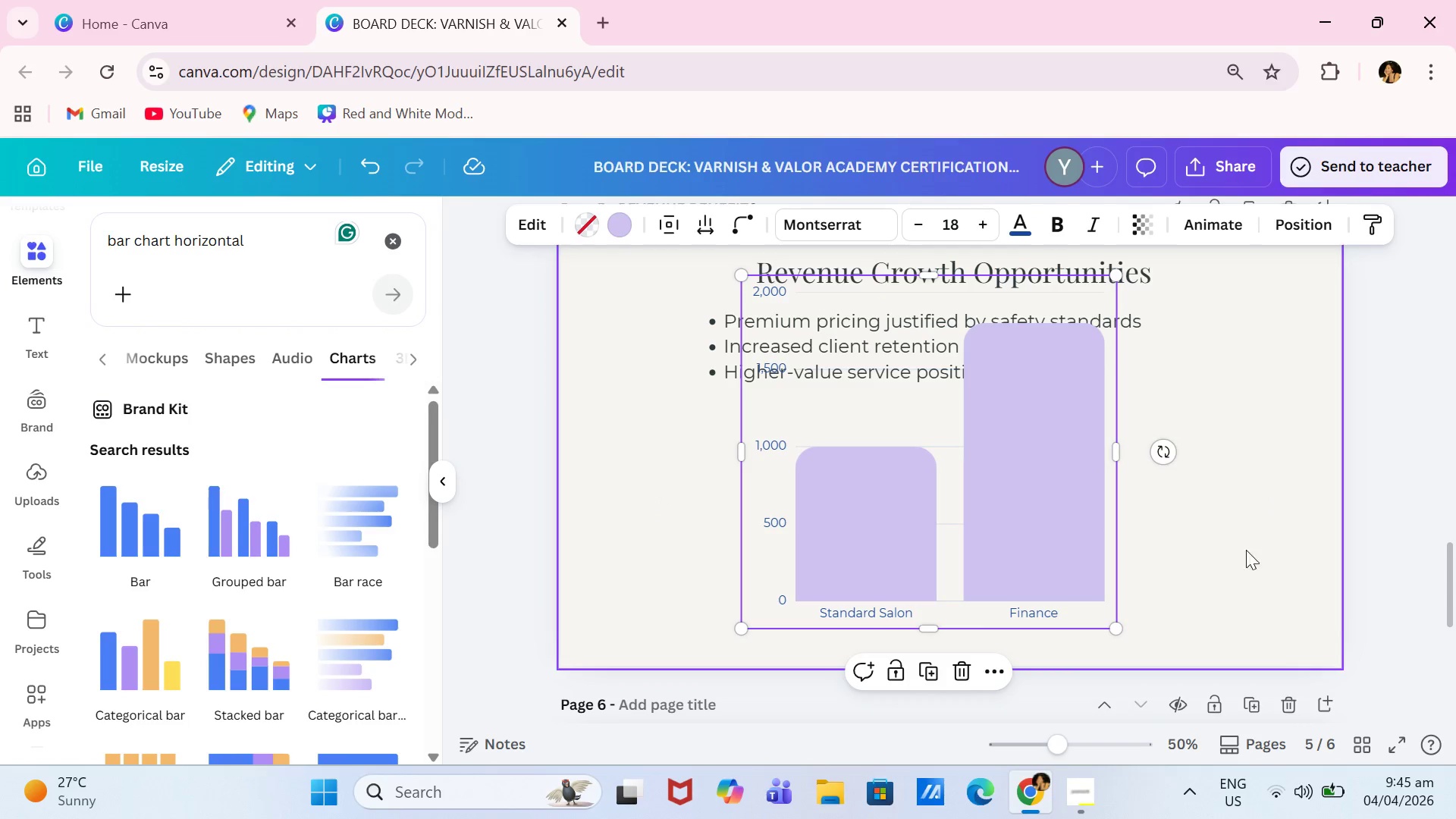 
wait(7.05)
 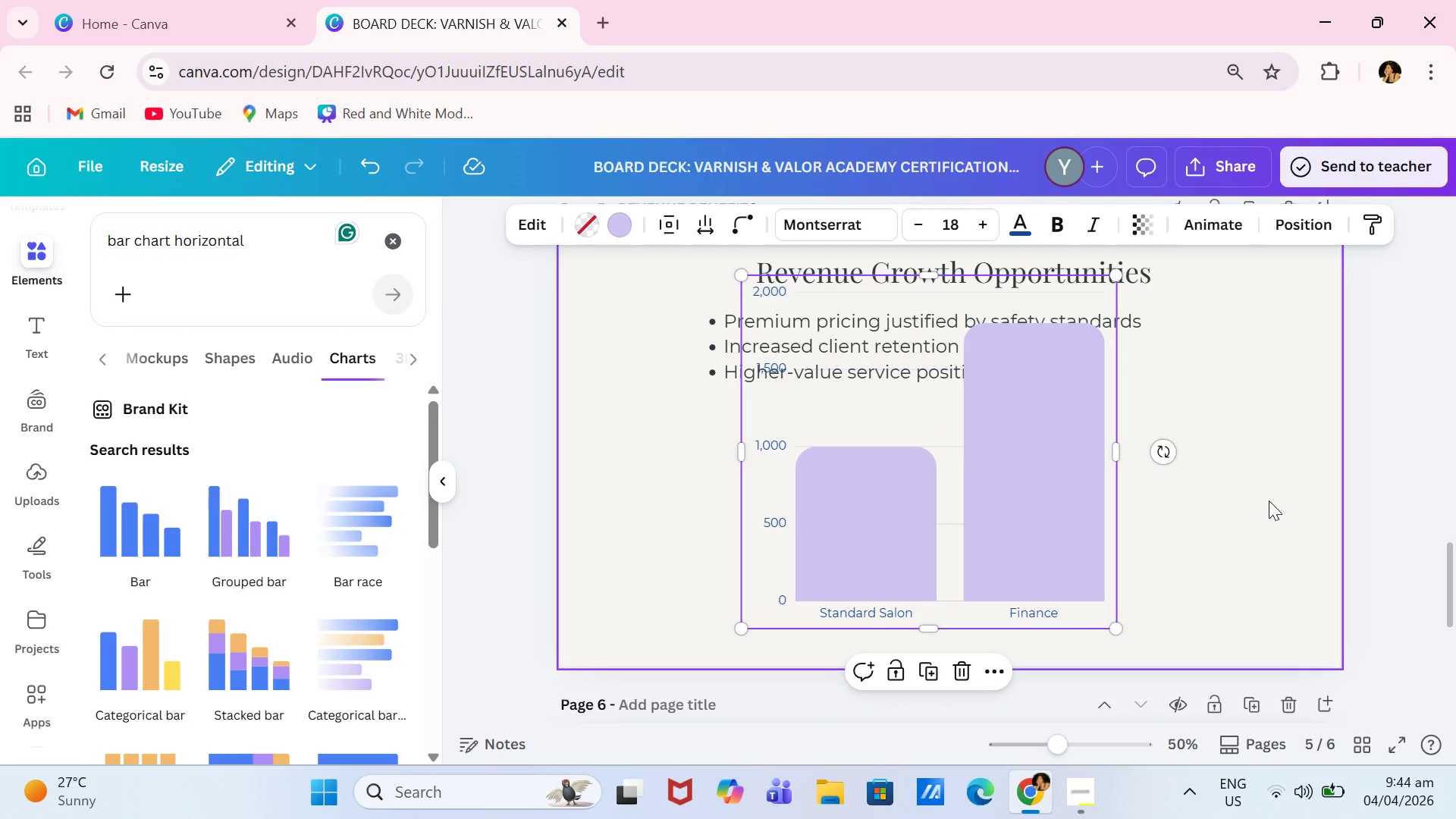 
left_click_drag(start_coordinate=[1120, 278], to_coordinate=[989, 443])
 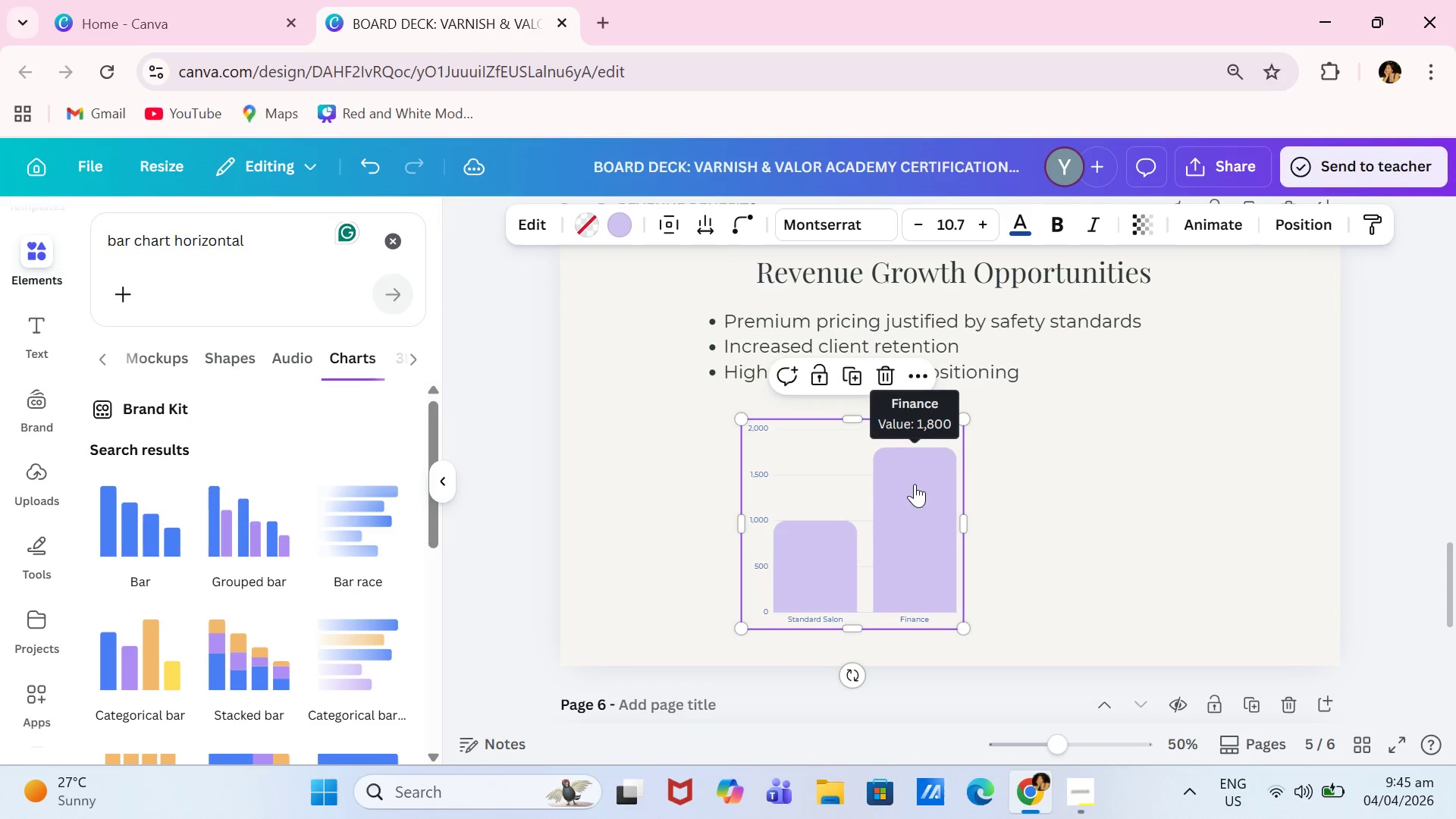 
left_click_drag(start_coordinate=[905, 493], to_coordinate=[987, 480])
 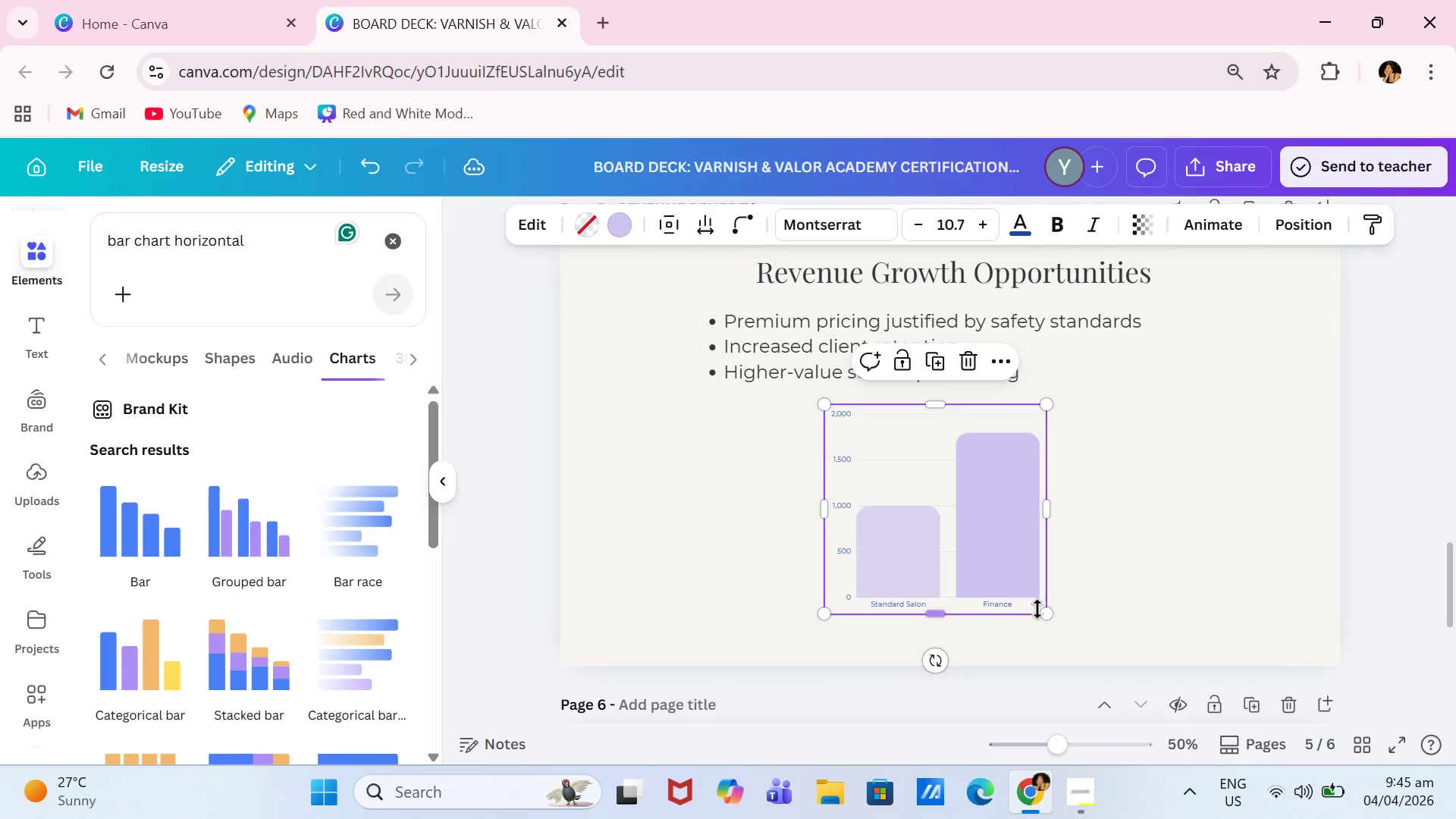 
left_click_drag(start_coordinate=[1040, 610], to_coordinate=[1078, 635])
 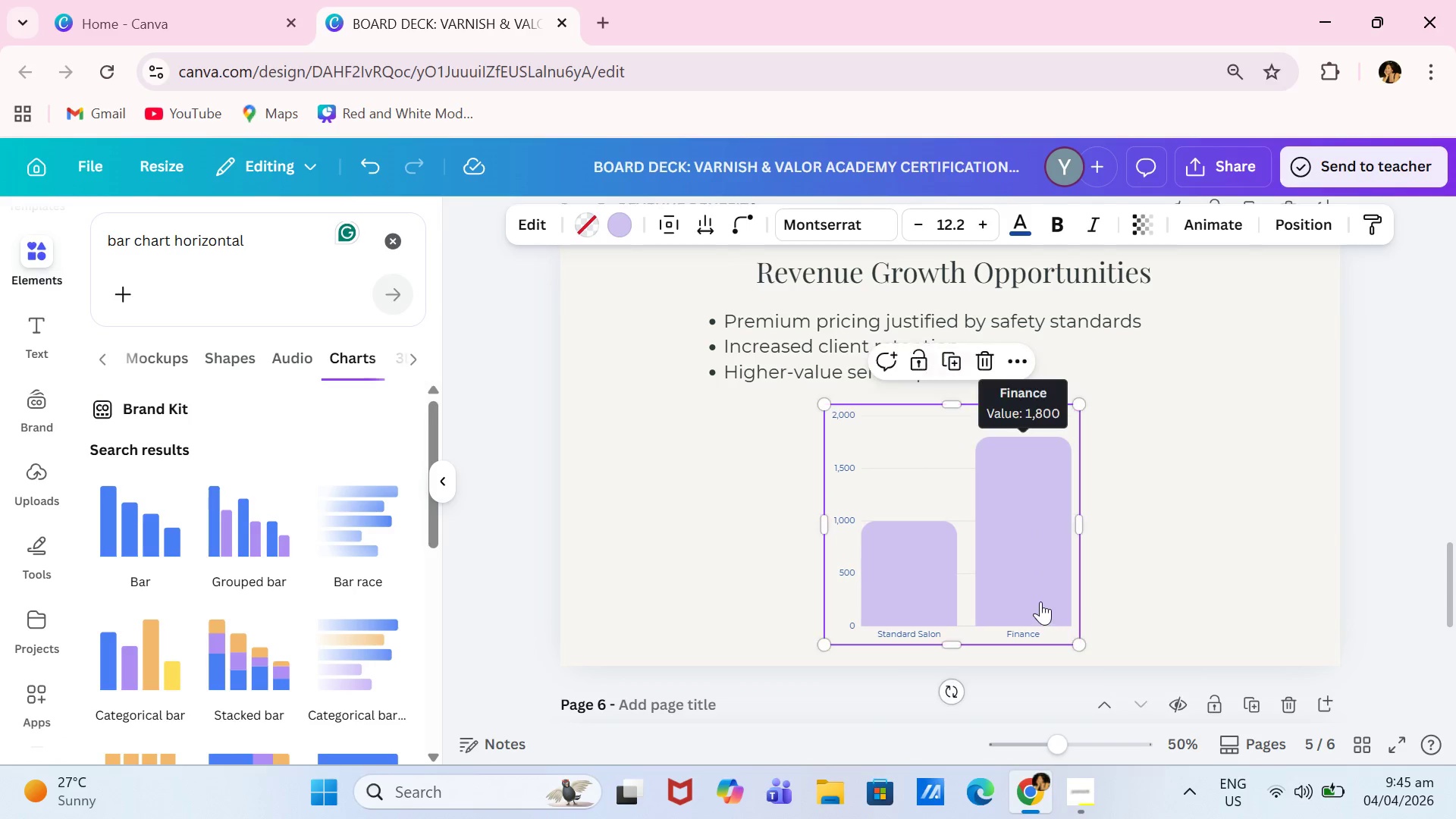 
left_click_drag(start_coordinate=[1040, 601], to_coordinate=[1032, 586])
 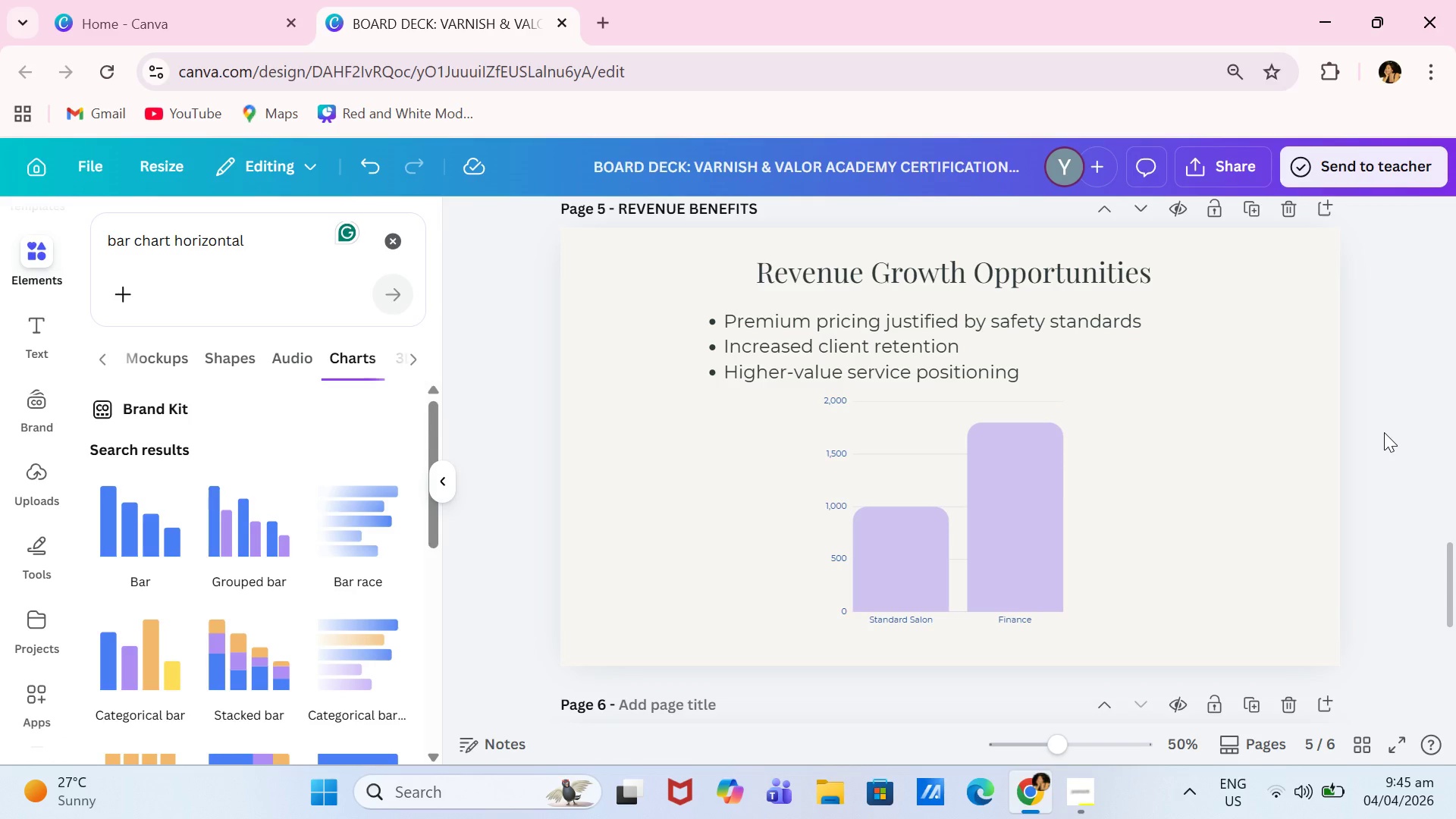 
wait(11.95)
 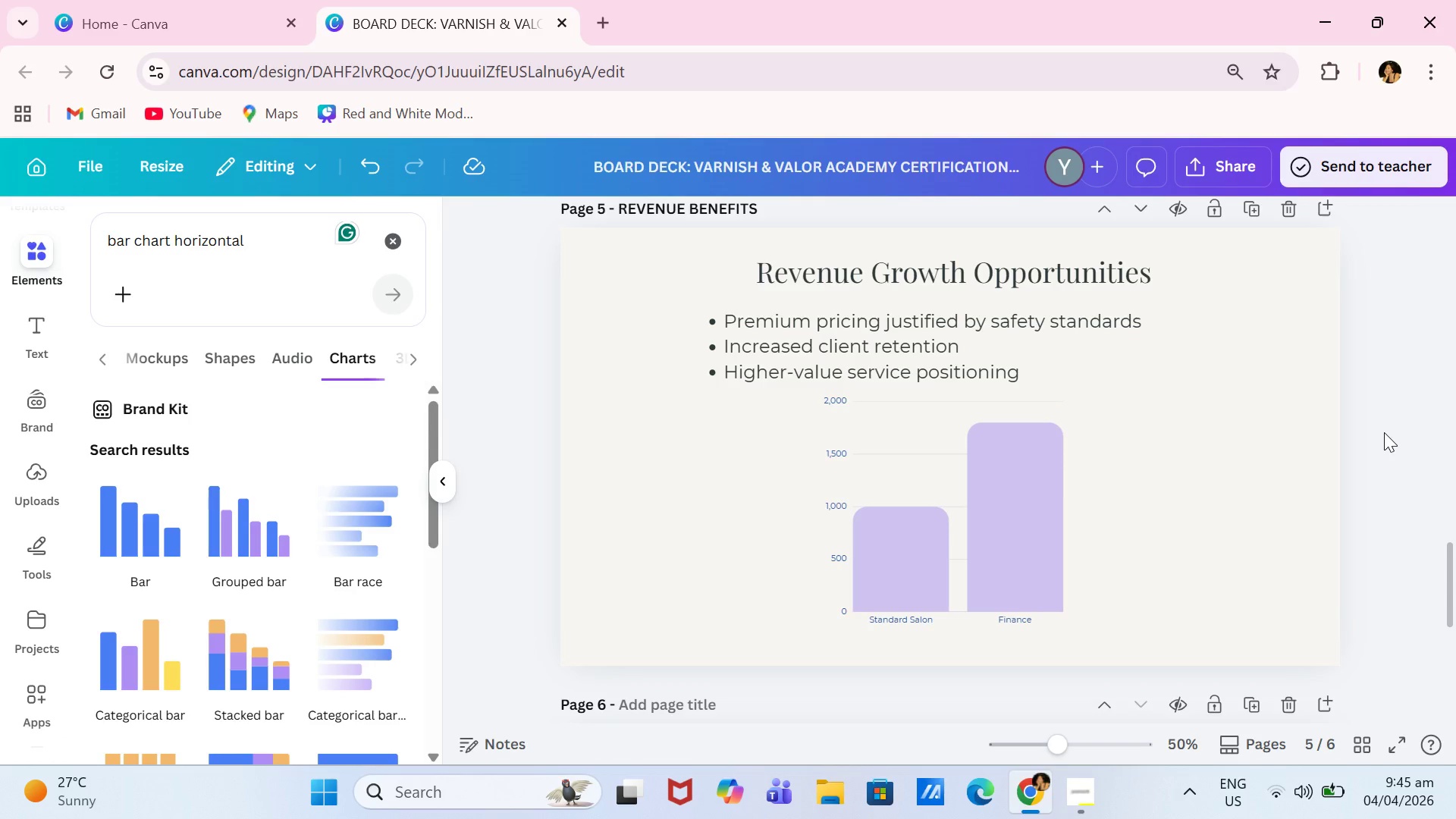 
left_click([1005, 488])
 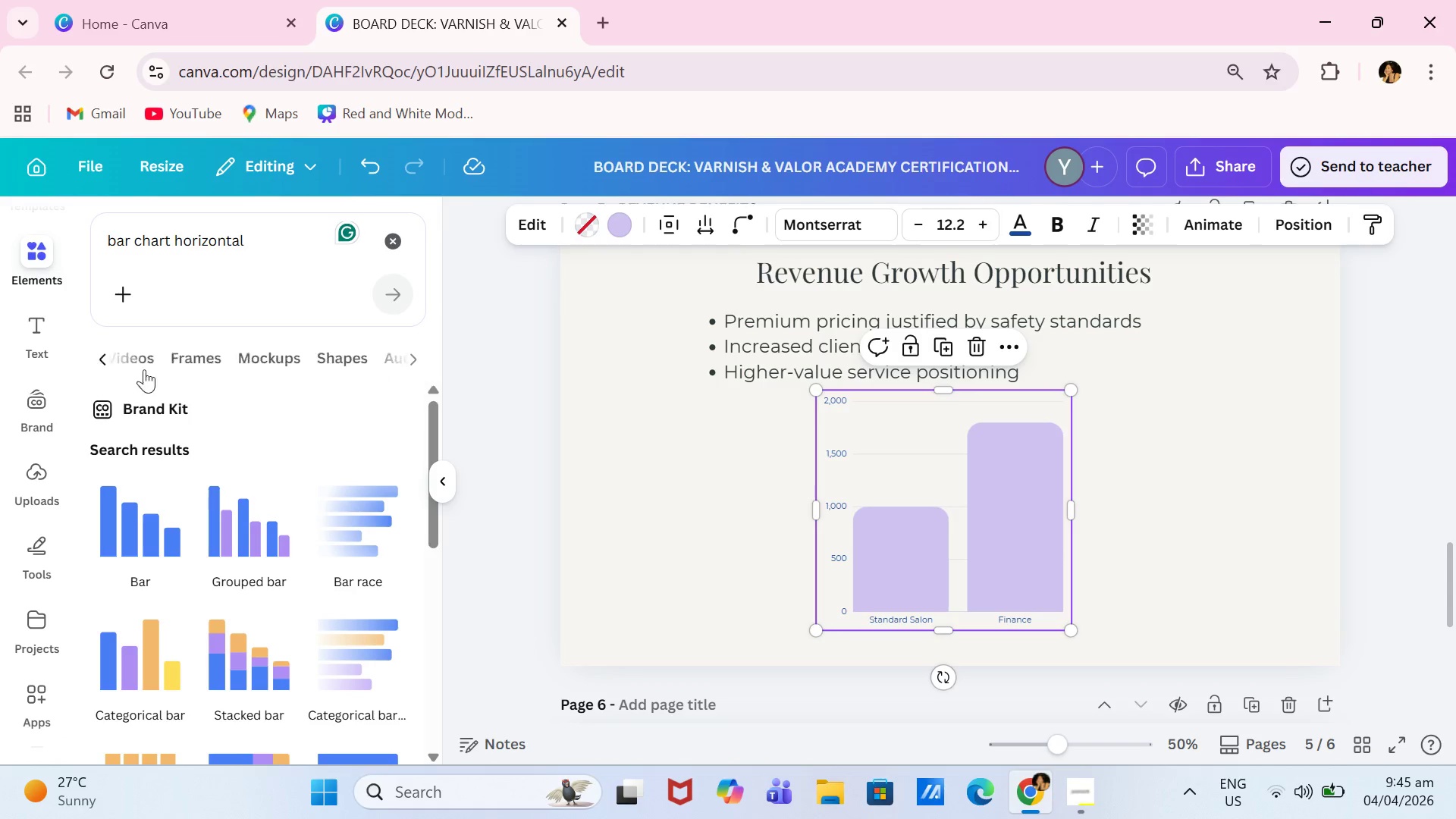 
left_click_drag(start_coordinate=[1273, 611], to_coordinate=[1269, 611])
 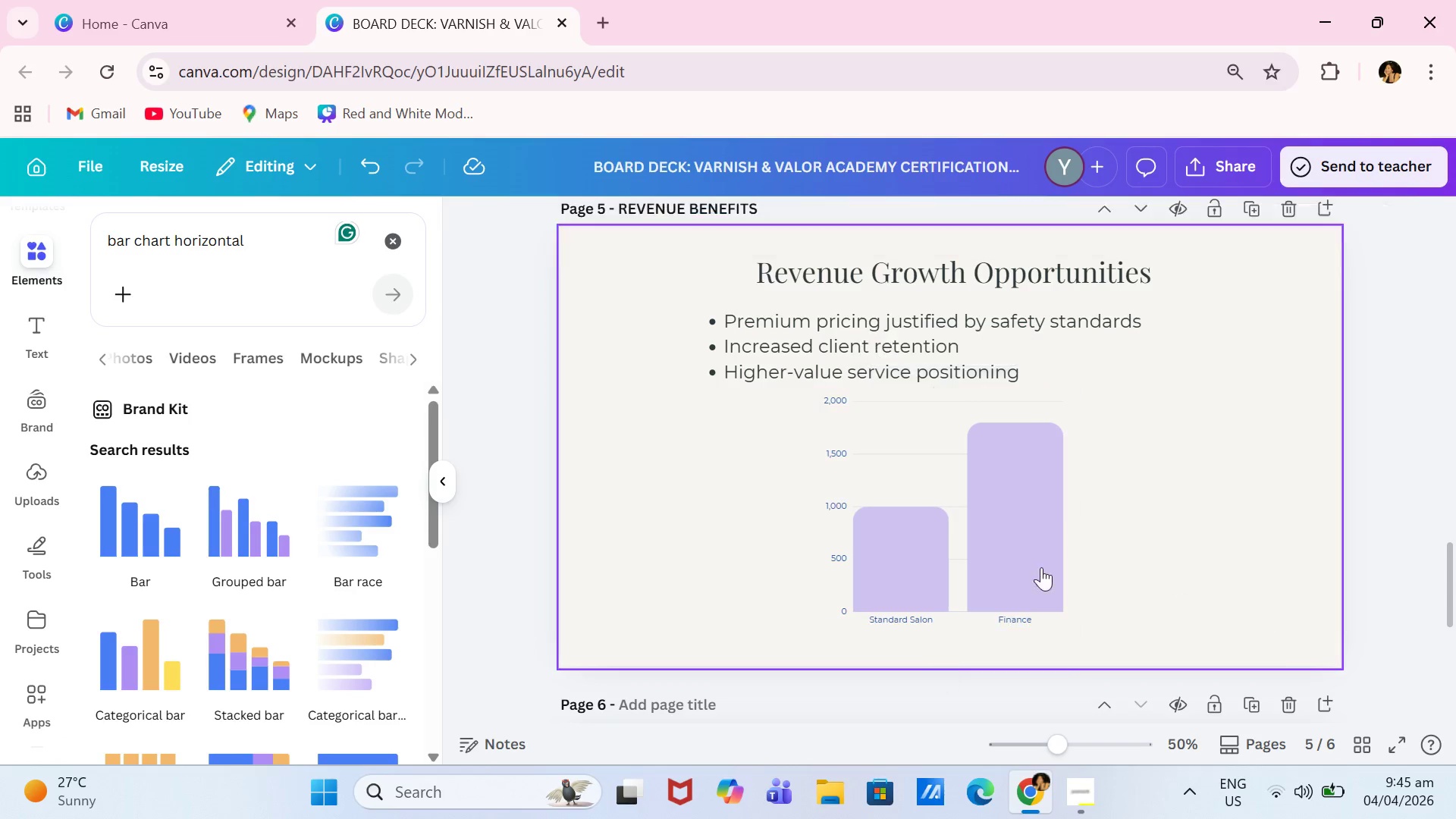 
double_click([1031, 566])
 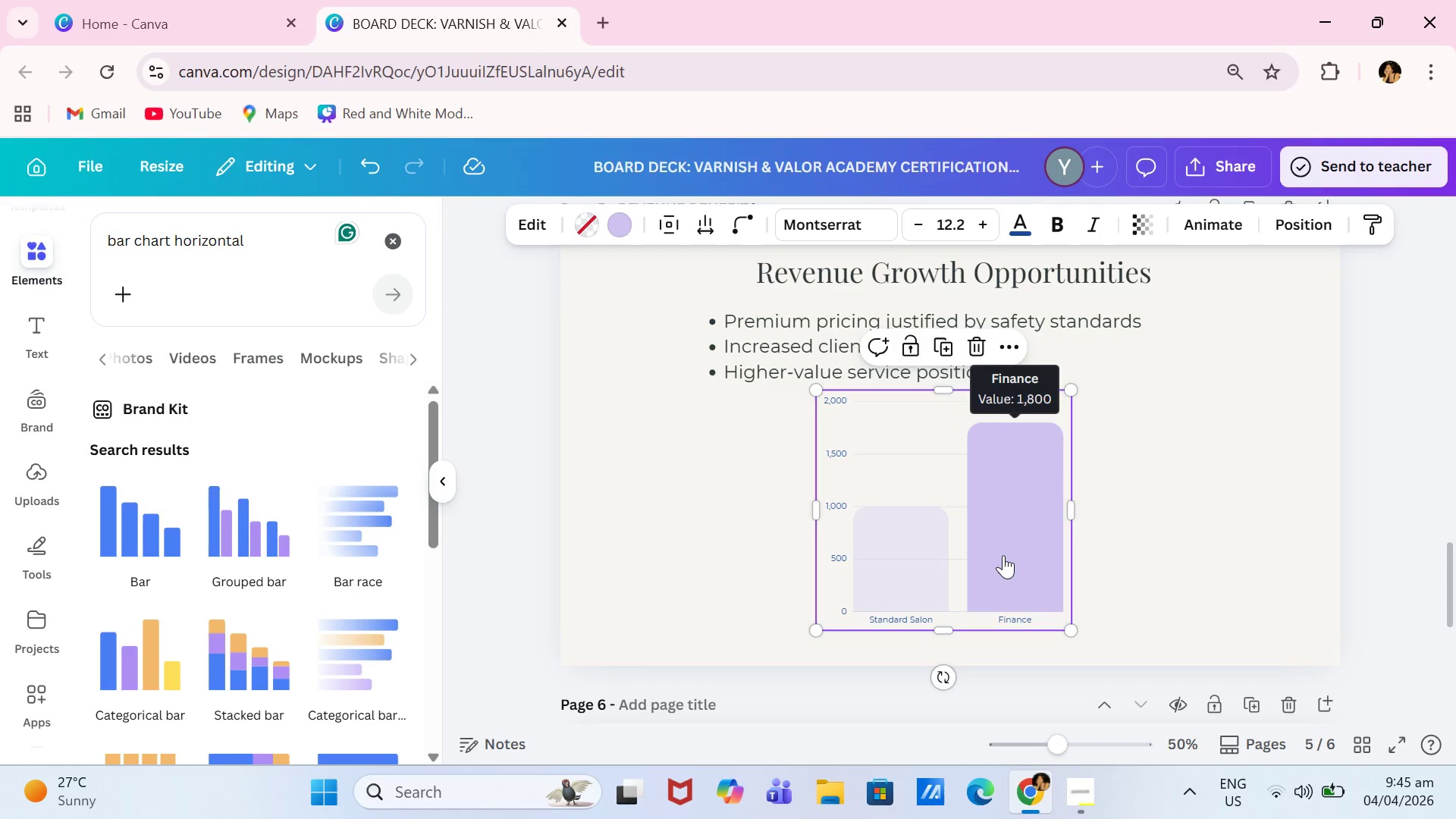 
triple_click([1003, 555])
 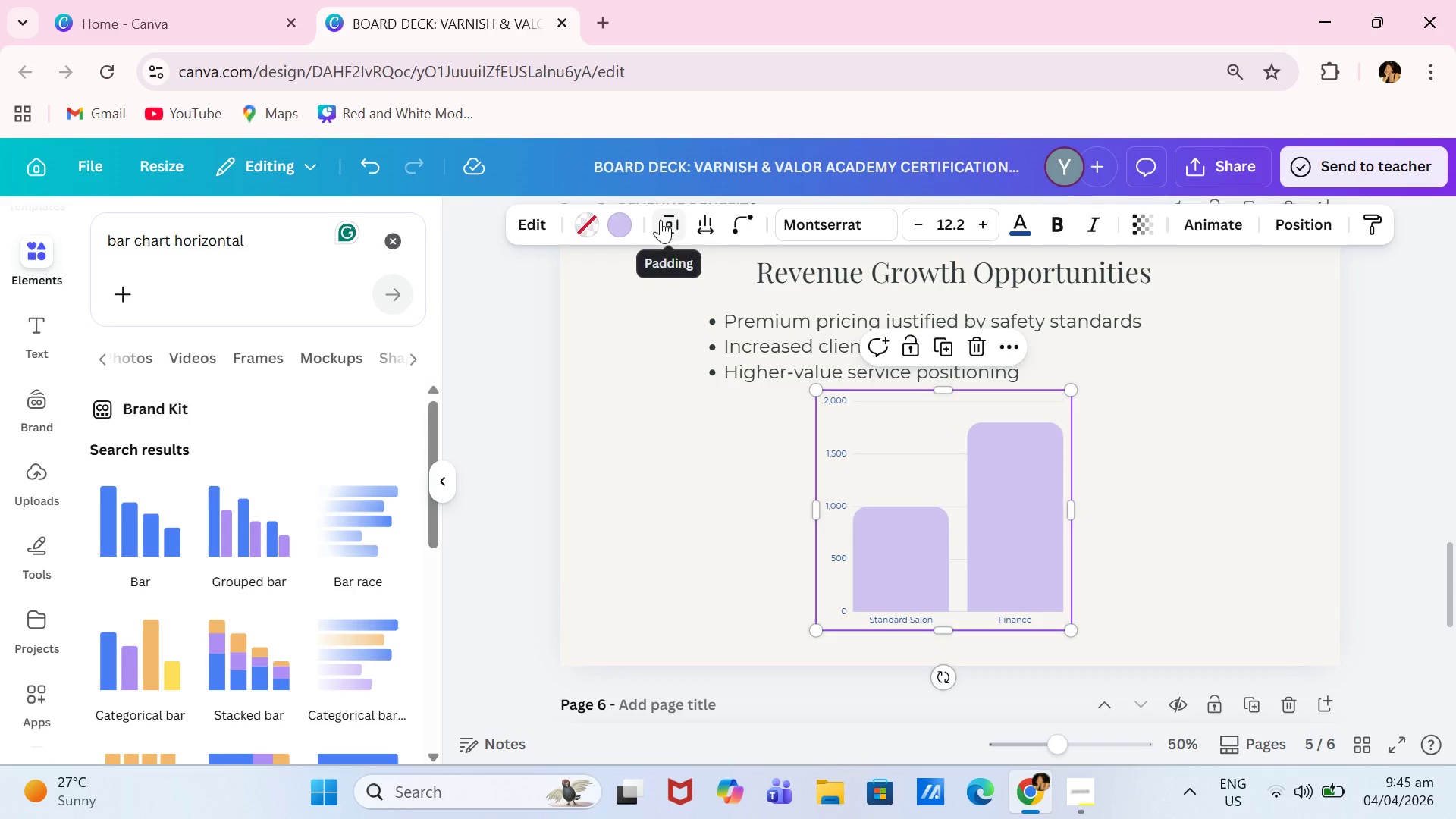 
left_click([523, 215])
 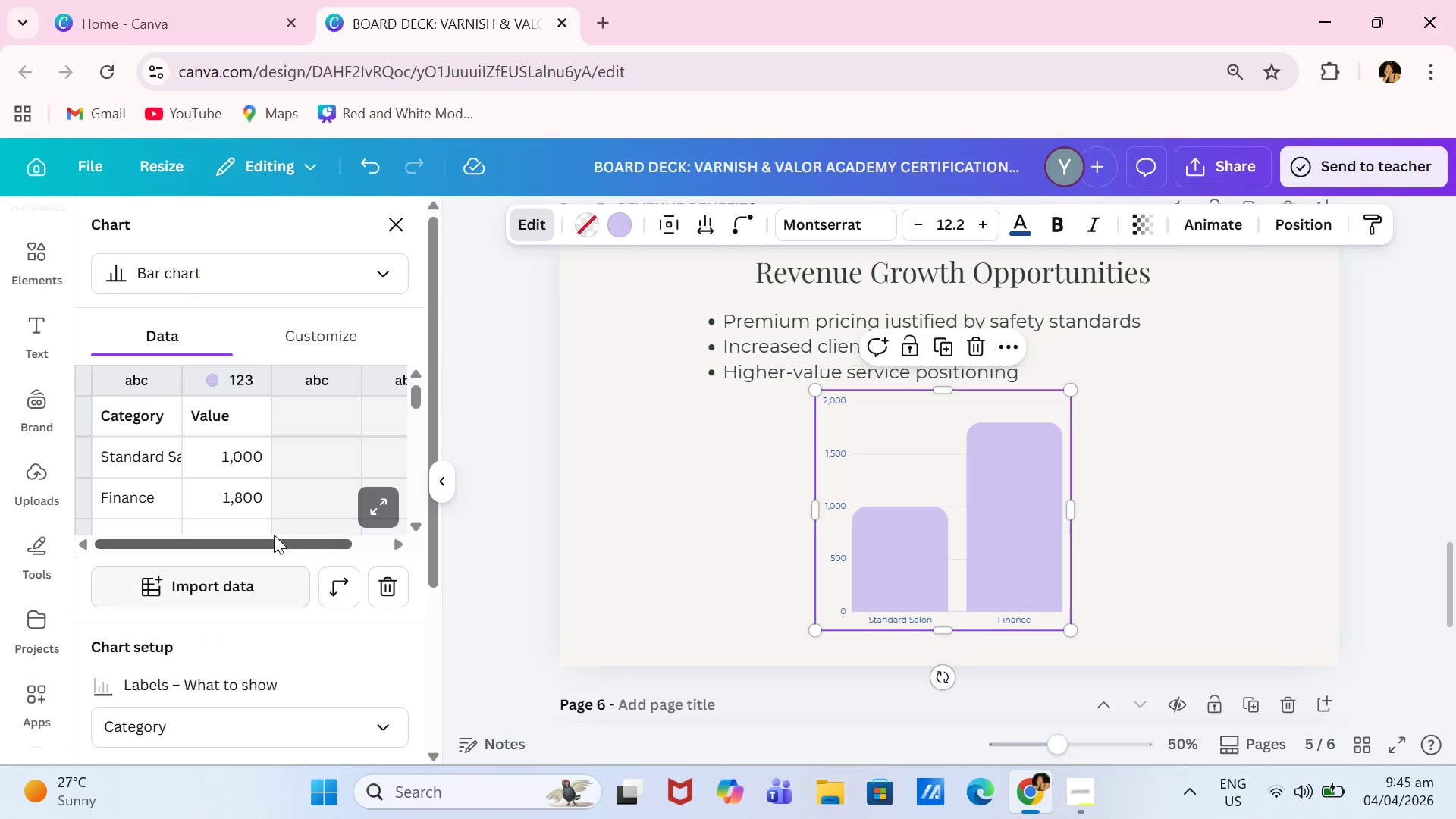 
scroll: coordinate [298, 535], scroll_direction: down, amount: 1.0
 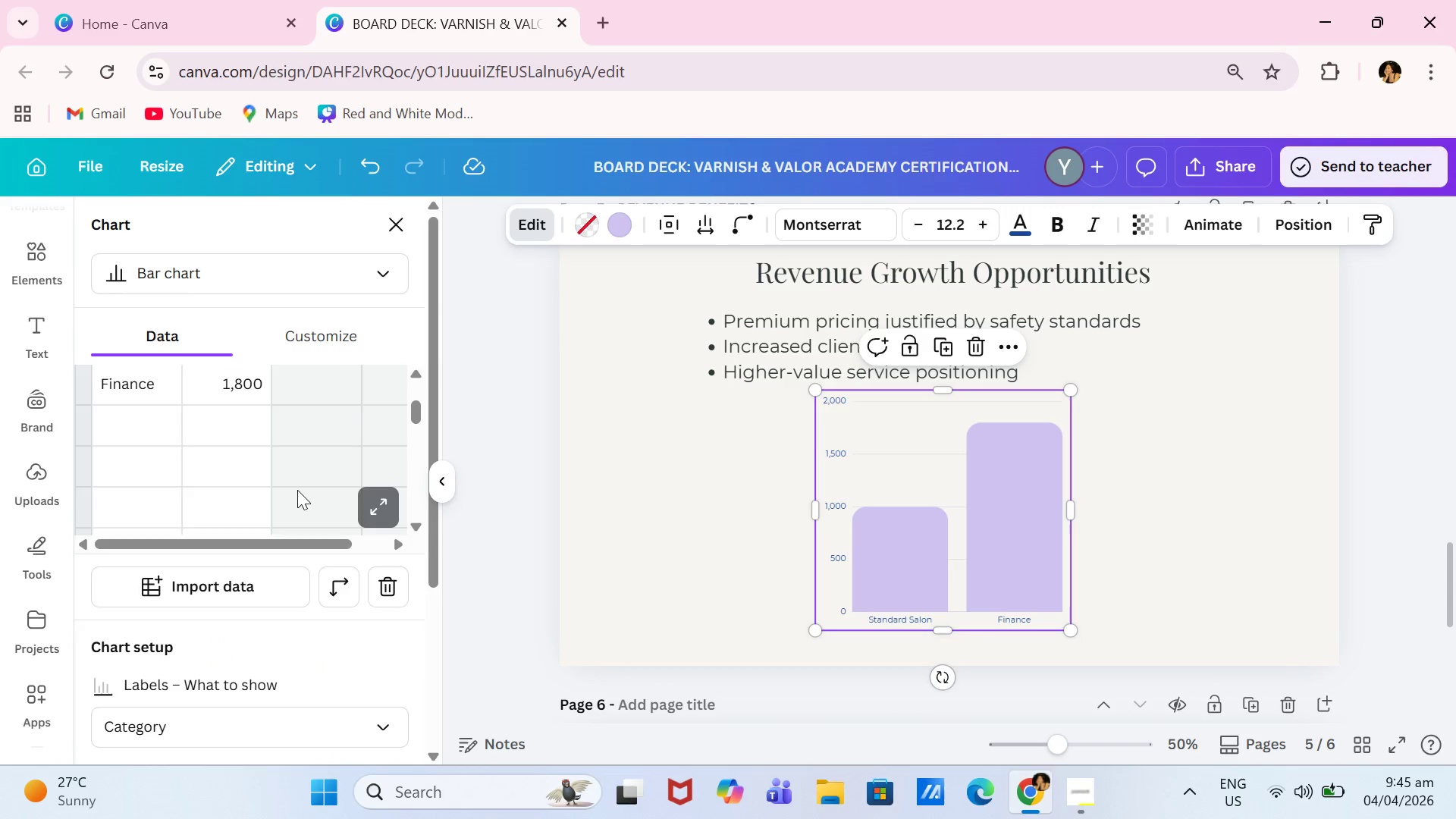 
scroll: coordinate [297, 337], scroll_direction: up, amount: 2.0
 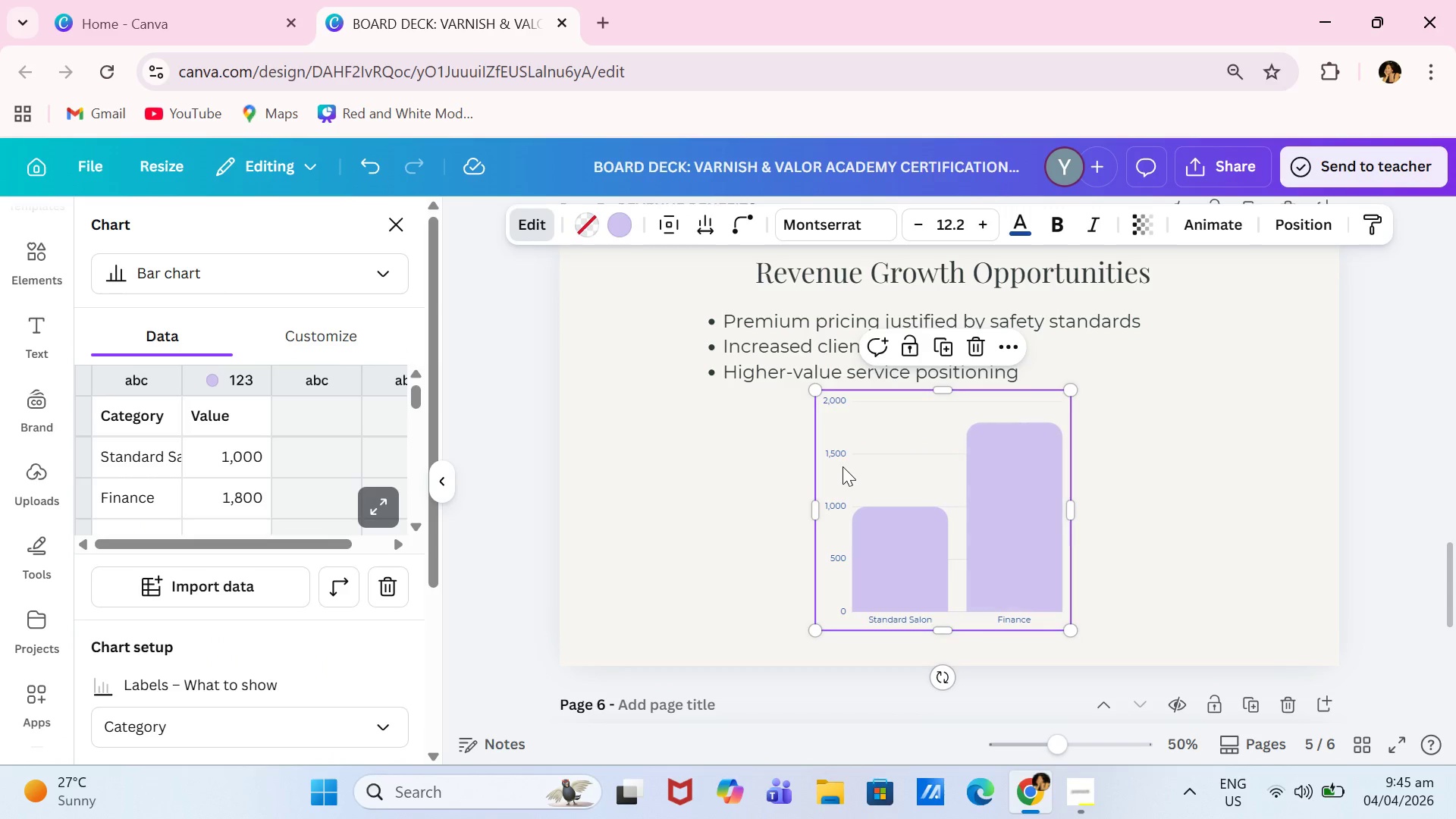 
left_click([843, 466])
 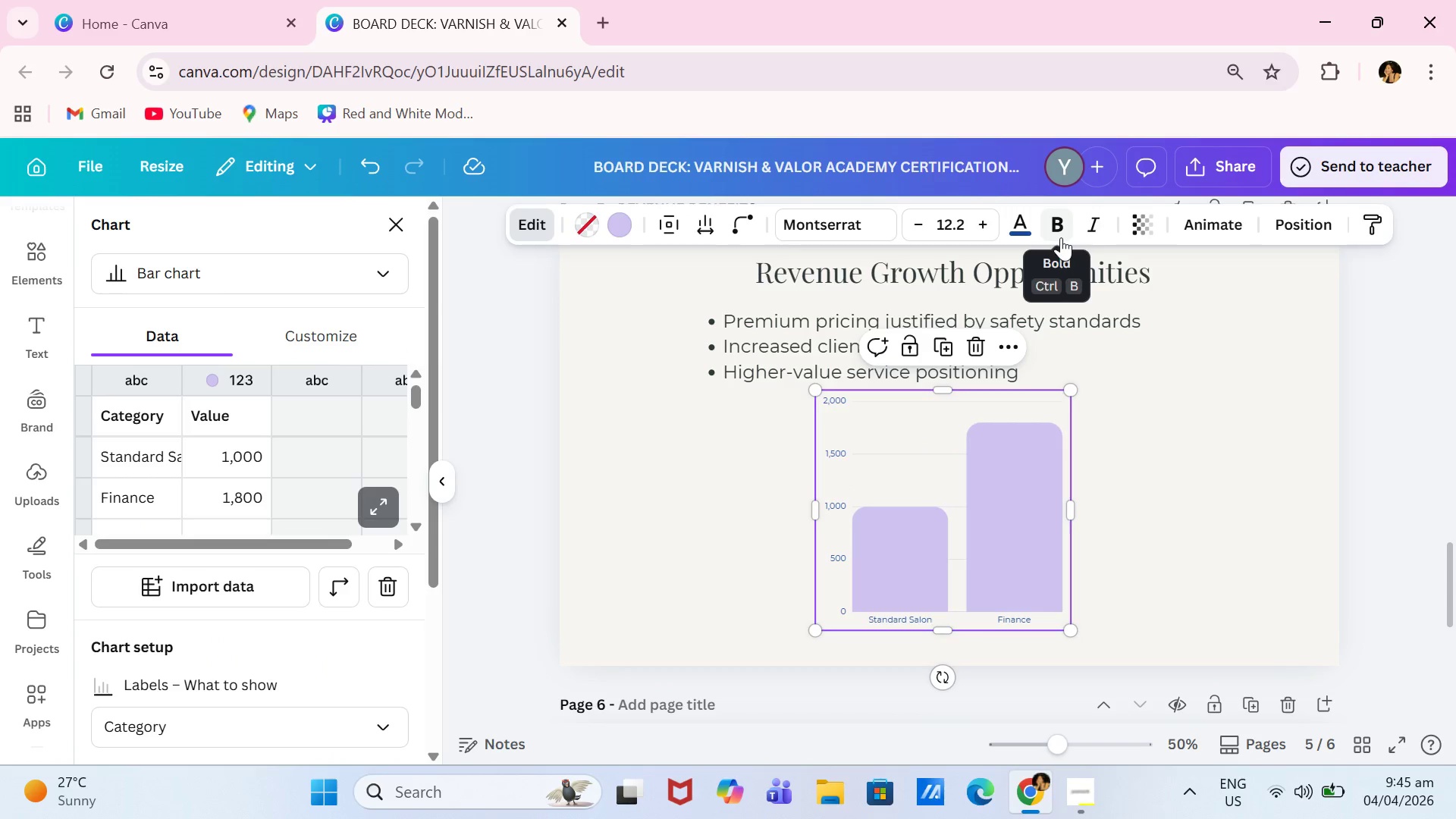 
left_click([1064, 231])
 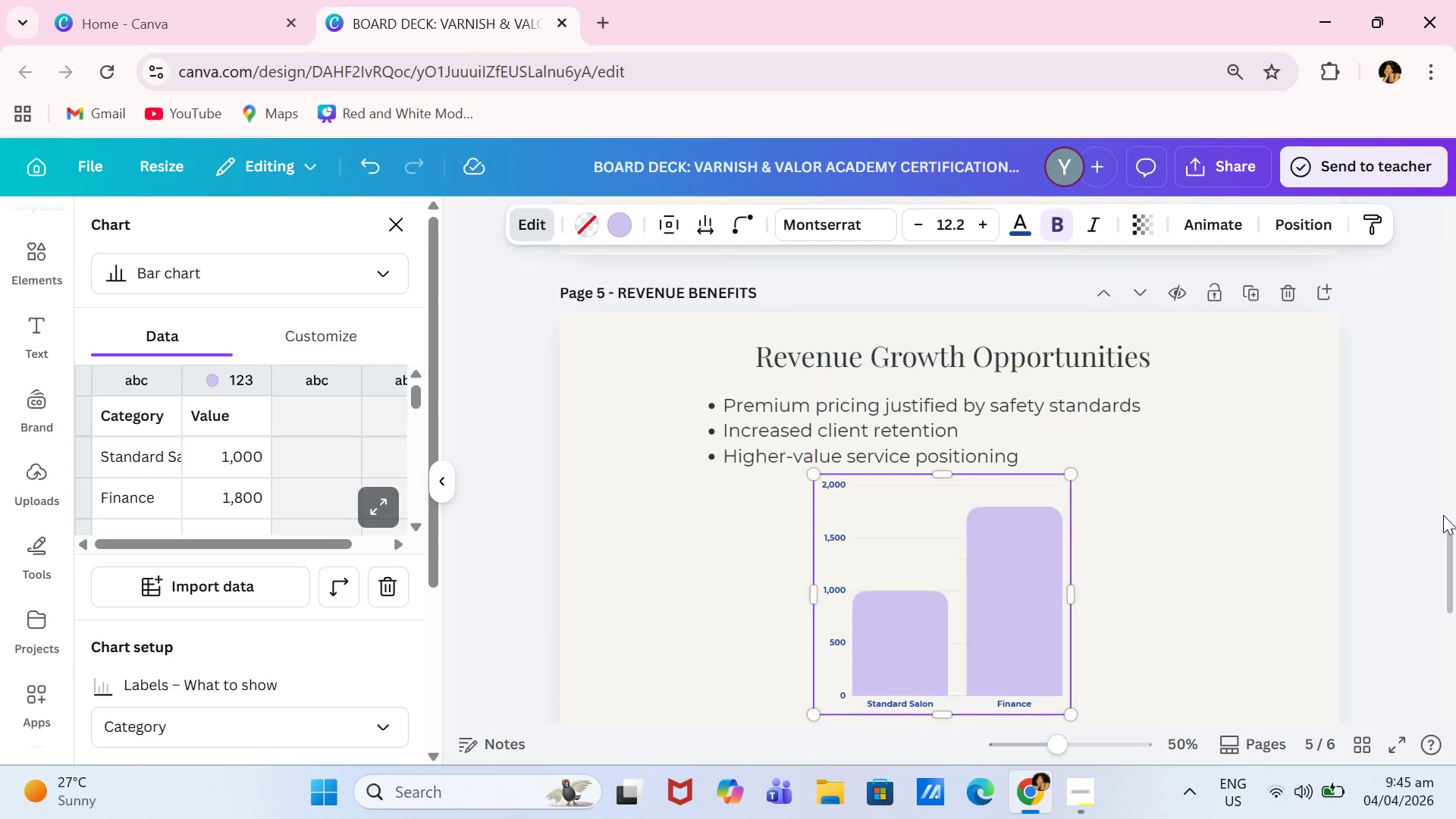 
double_click([1438, 529])
 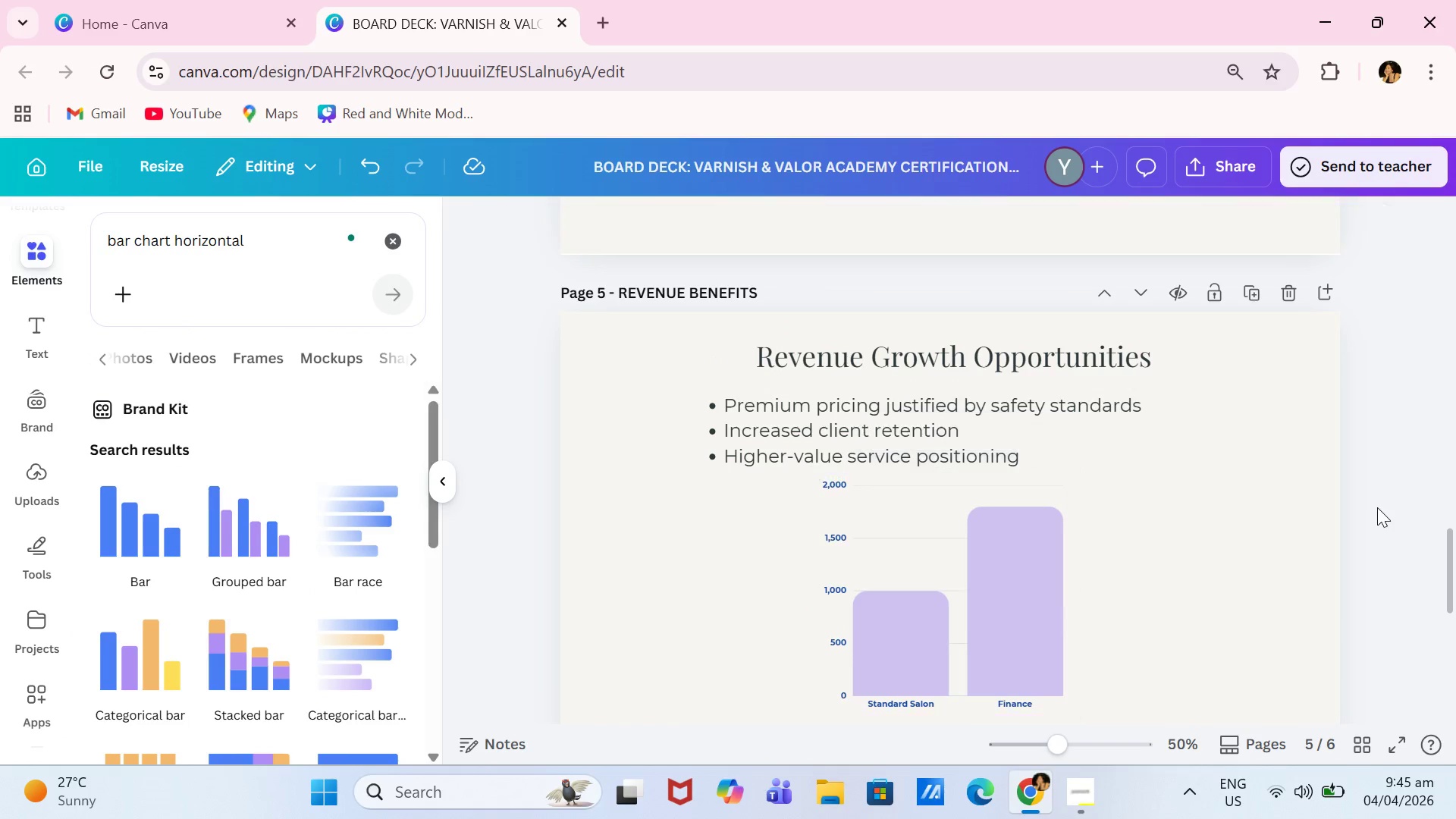 
scroll: coordinate [1377, 507], scroll_direction: down, amount: 1.0
 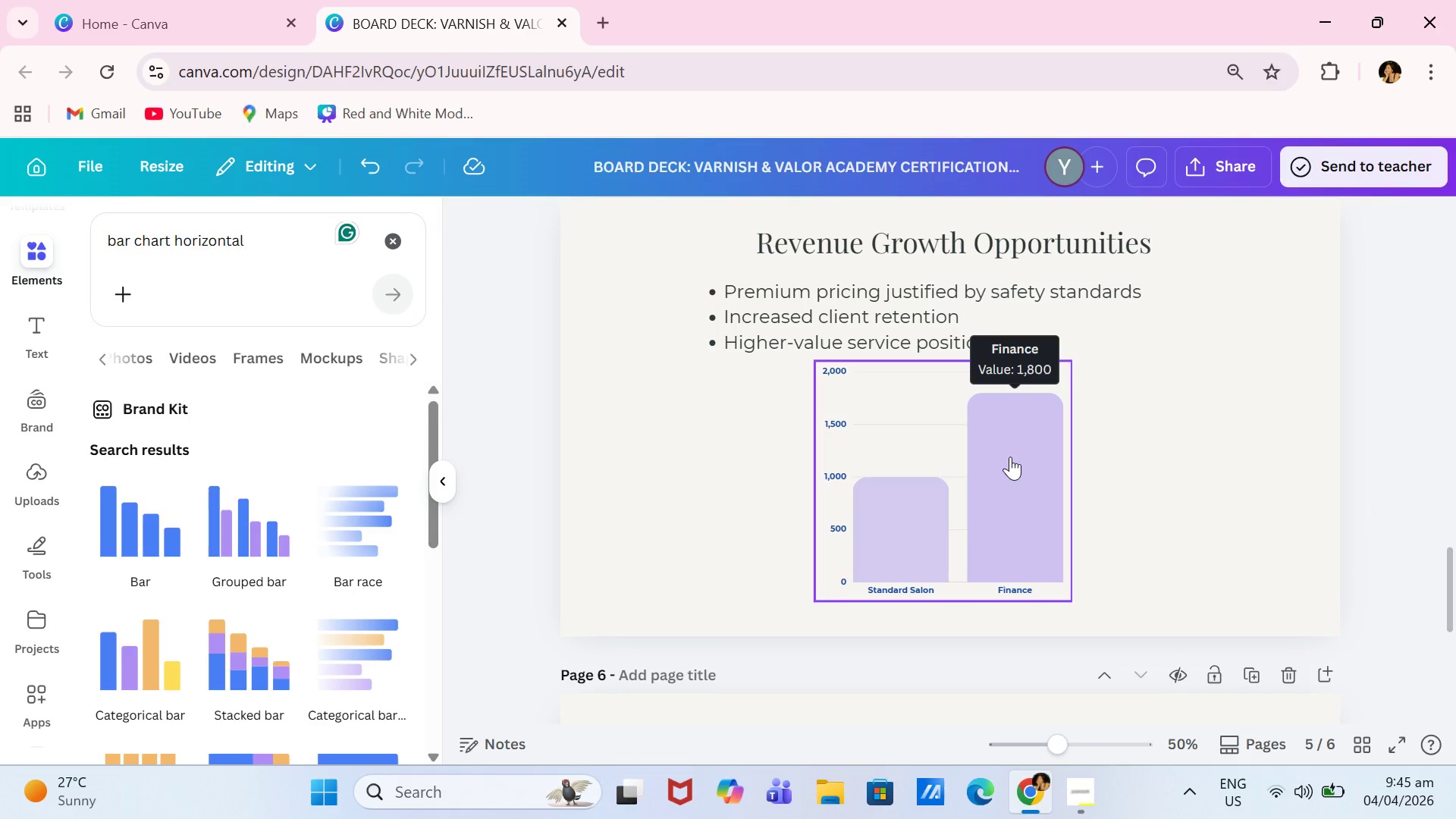 
left_click_drag(start_coordinate=[1007, 457], to_coordinate=[1006, 473])
 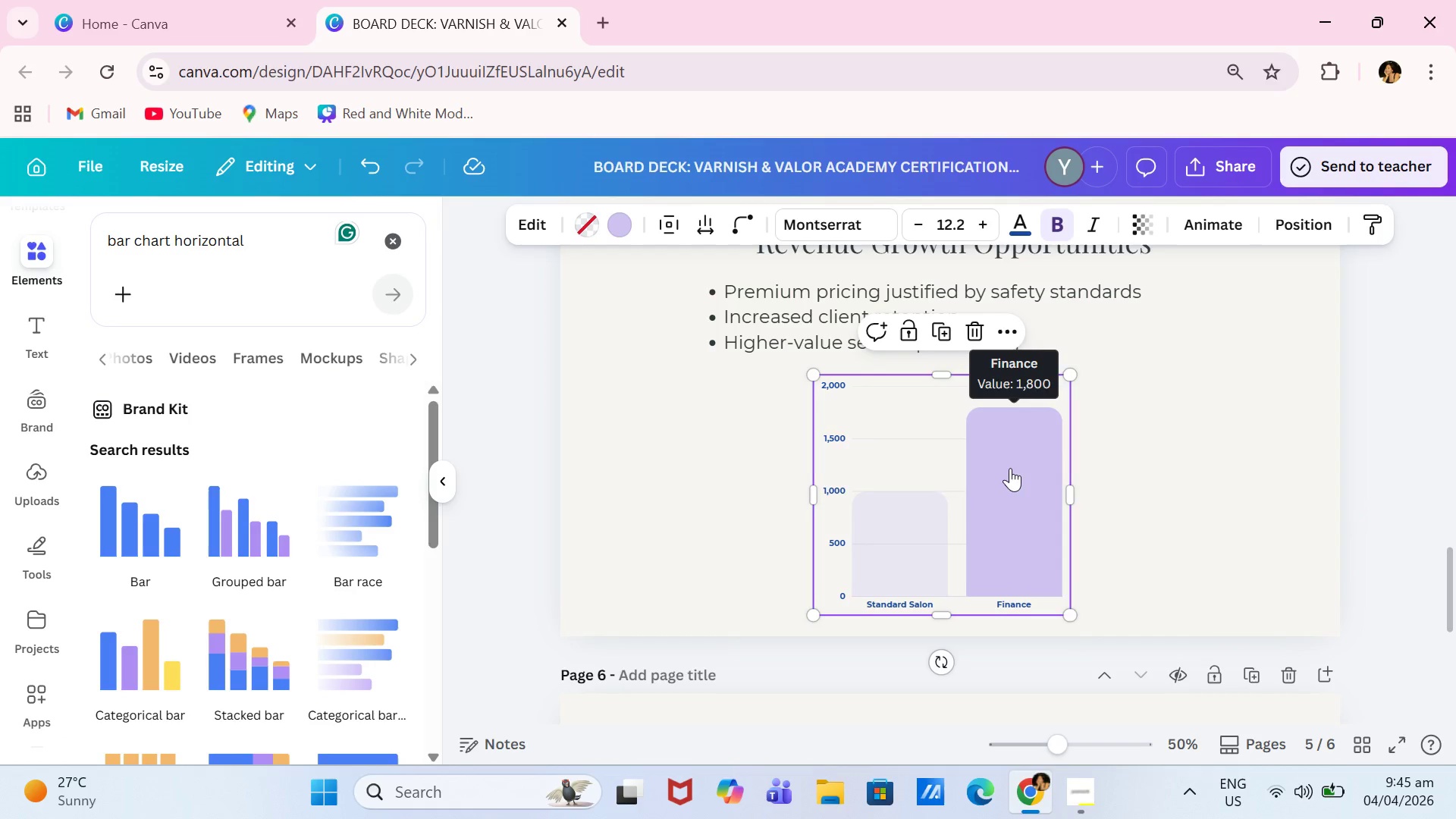 
double_click([1010, 468])
 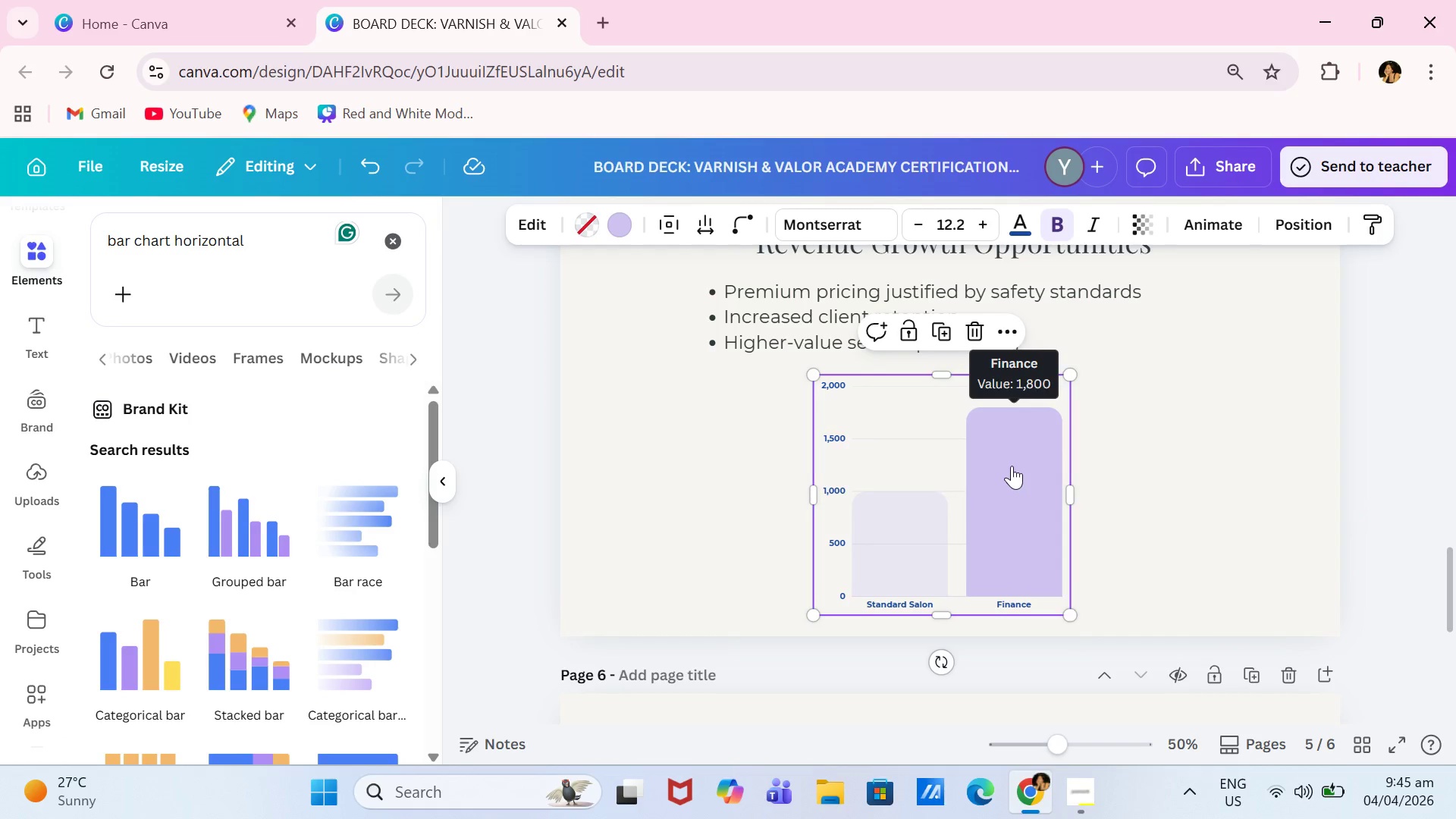 
left_click_drag(start_coordinate=[1010, 468], to_coordinate=[1014, 458])
 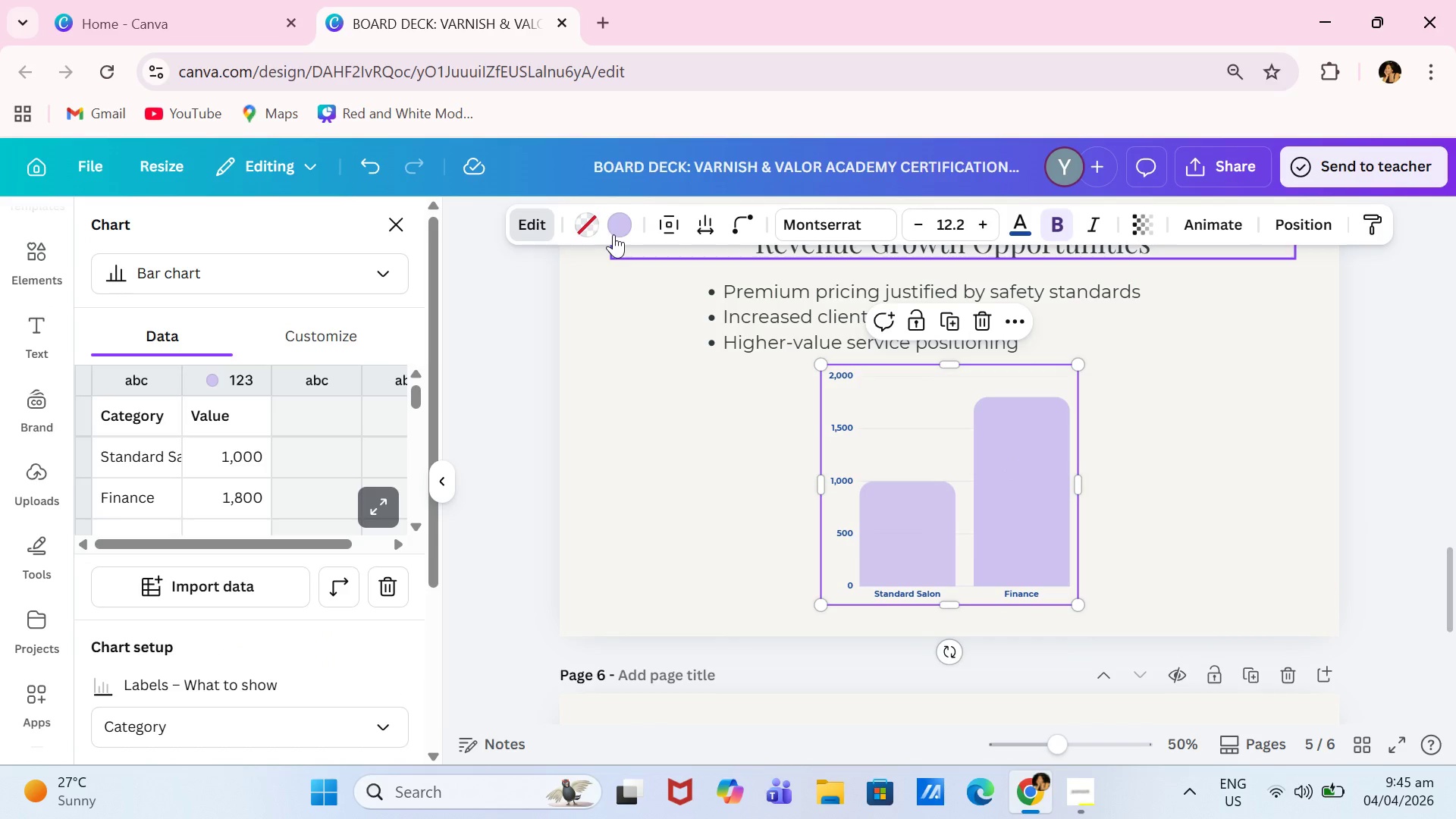 
left_click([604, 214])
 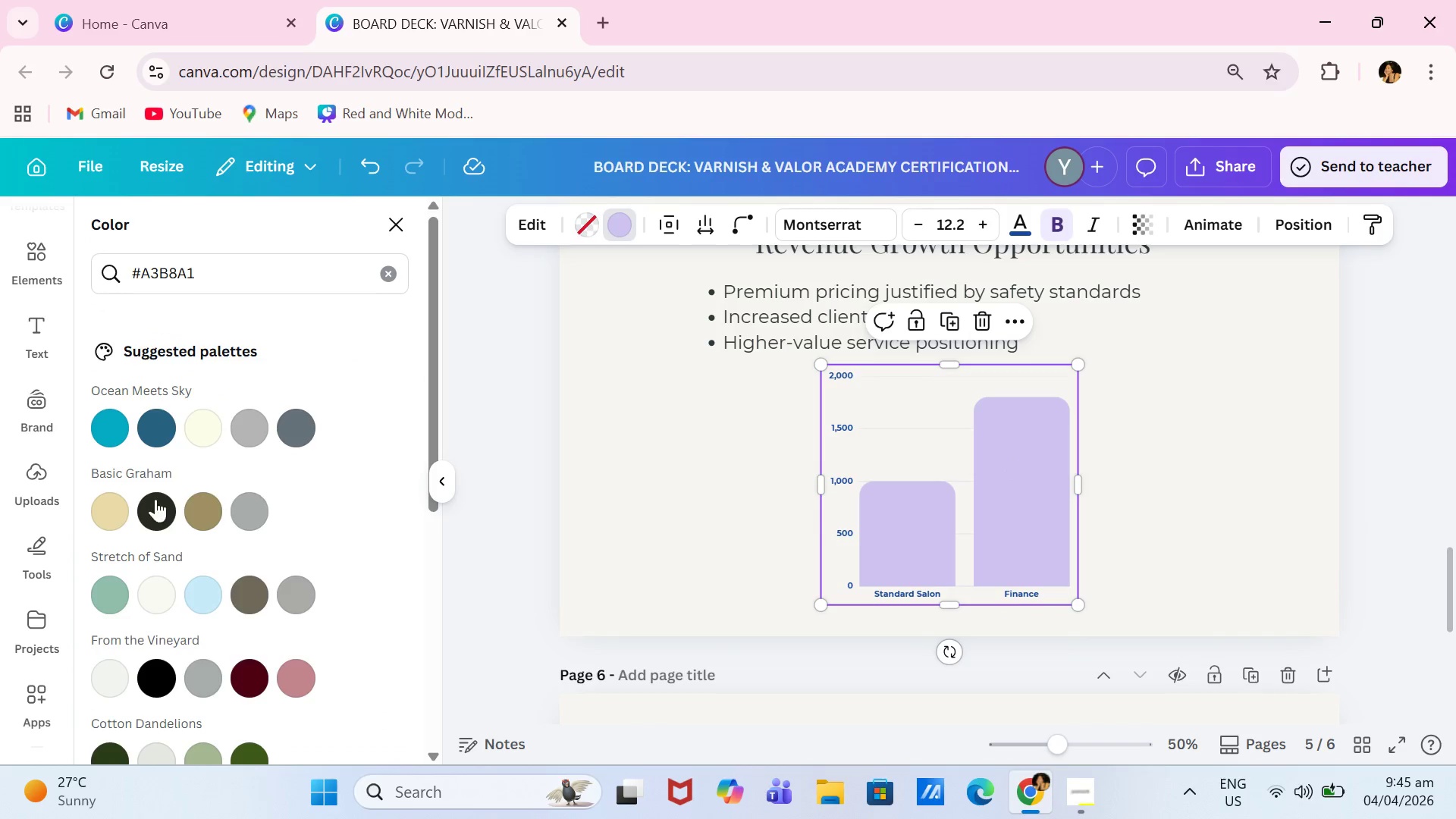 
left_click([143, 506])
 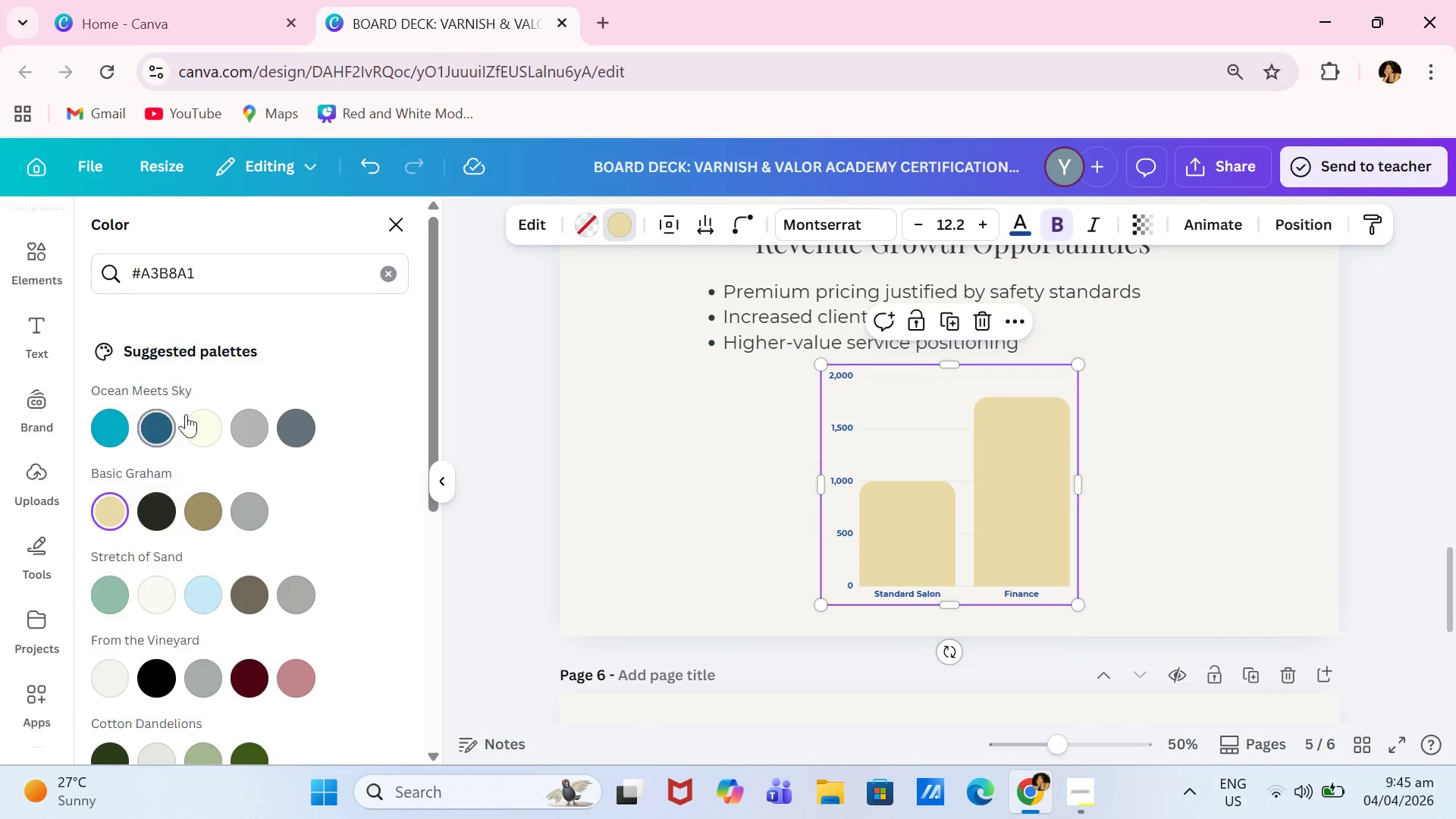 
double_click([155, 429])
 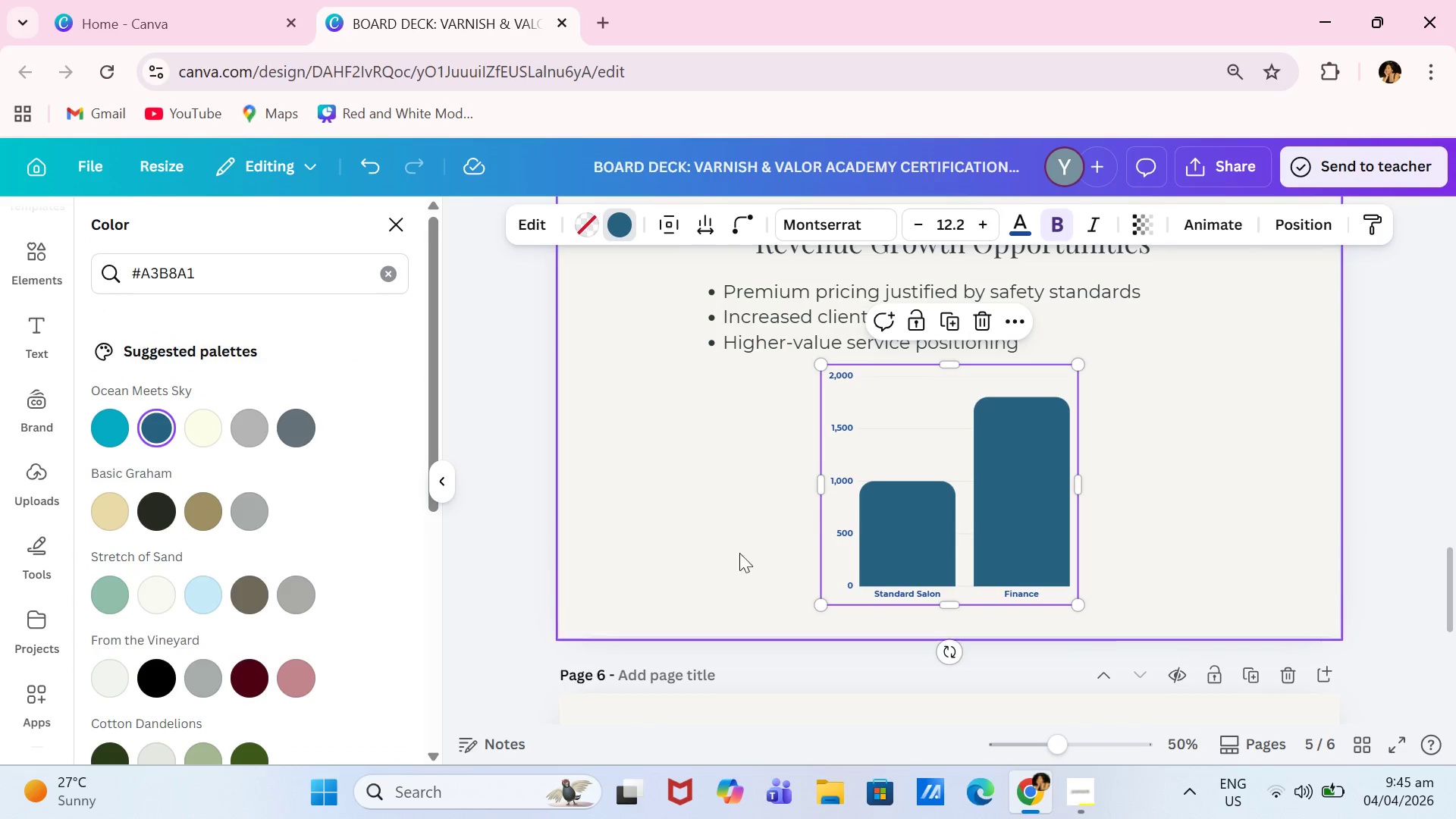 
left_click([290, 682])
 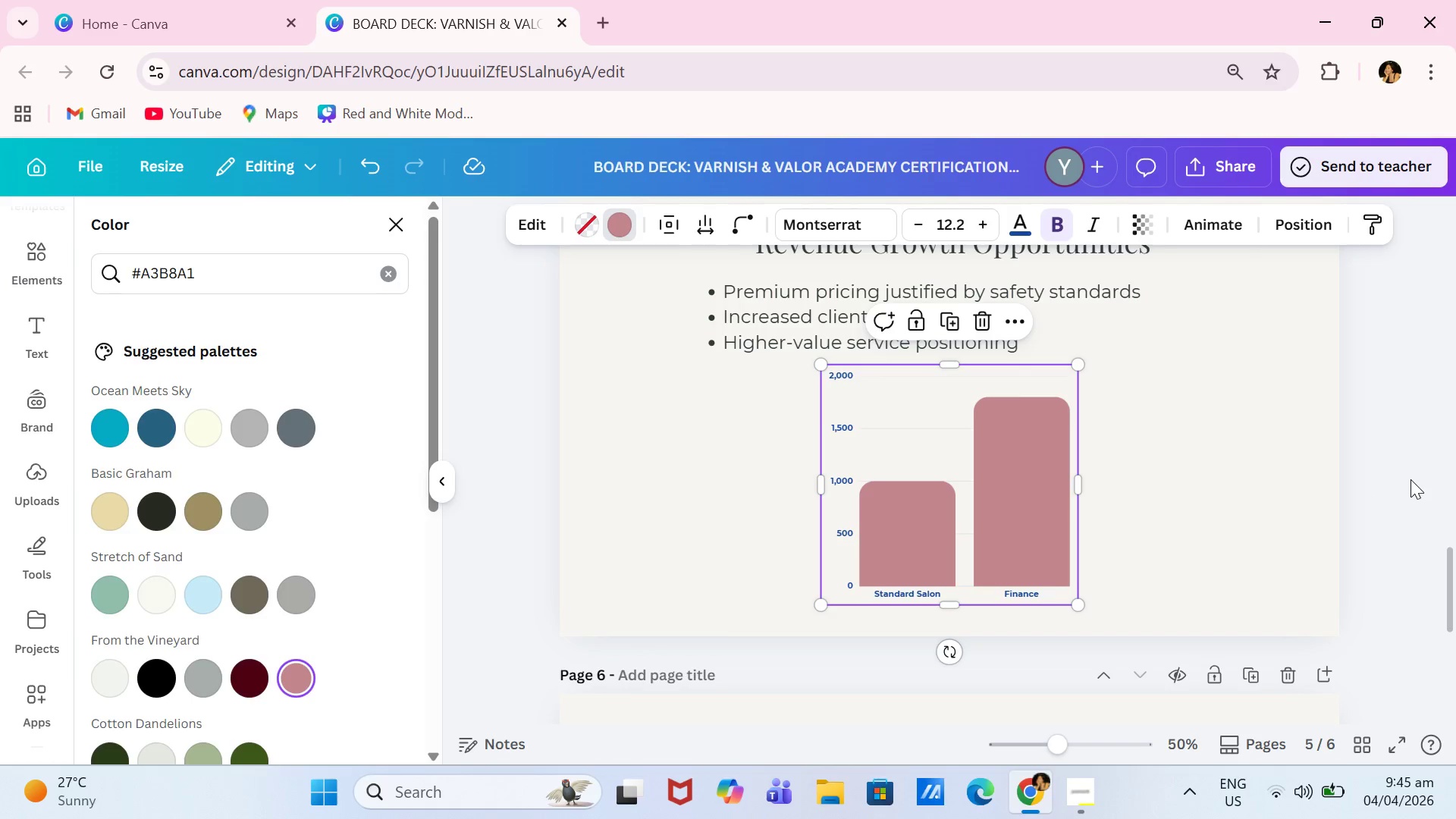 
double_click([1411, 479])
 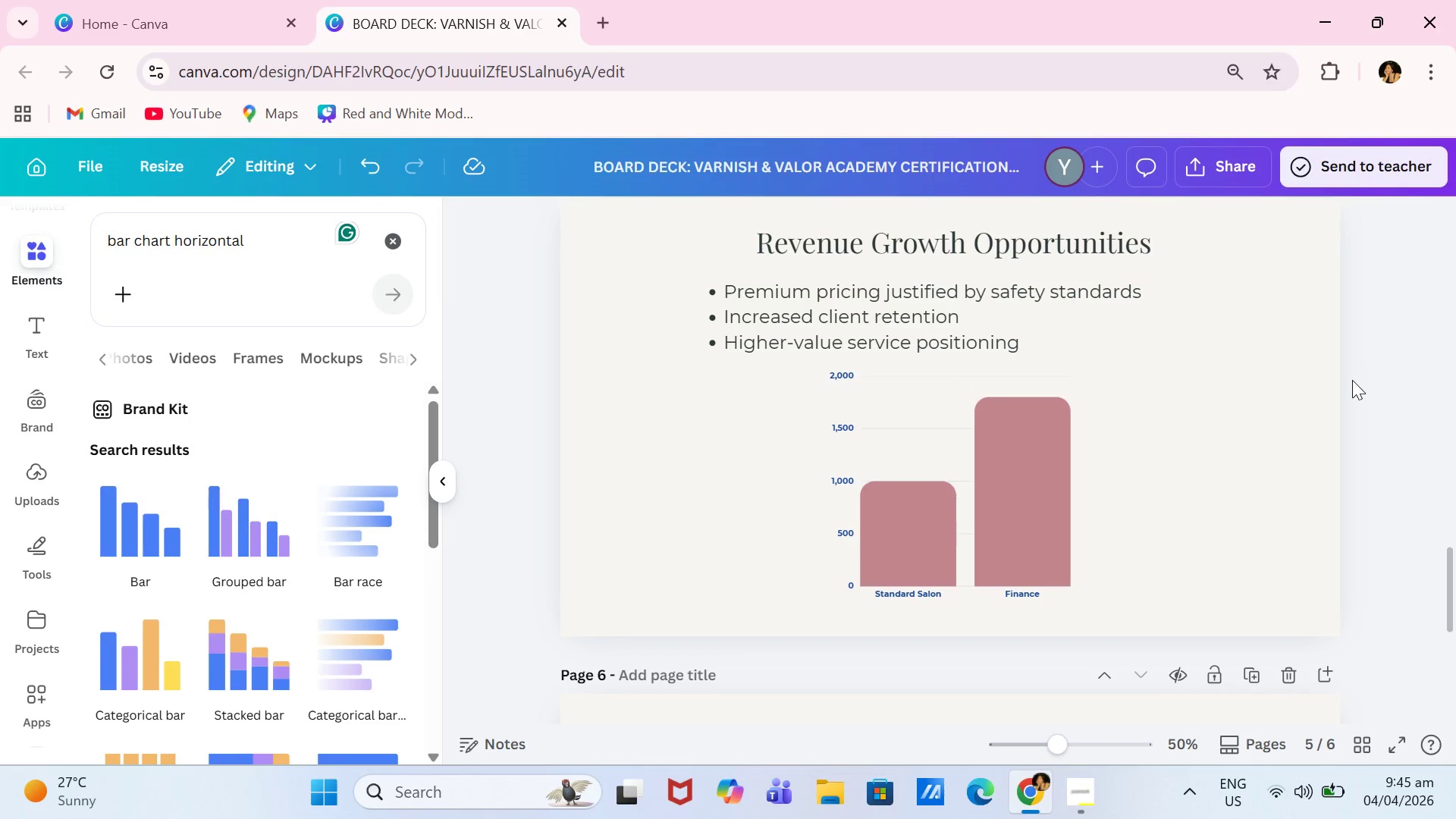 
wait(6.86)
 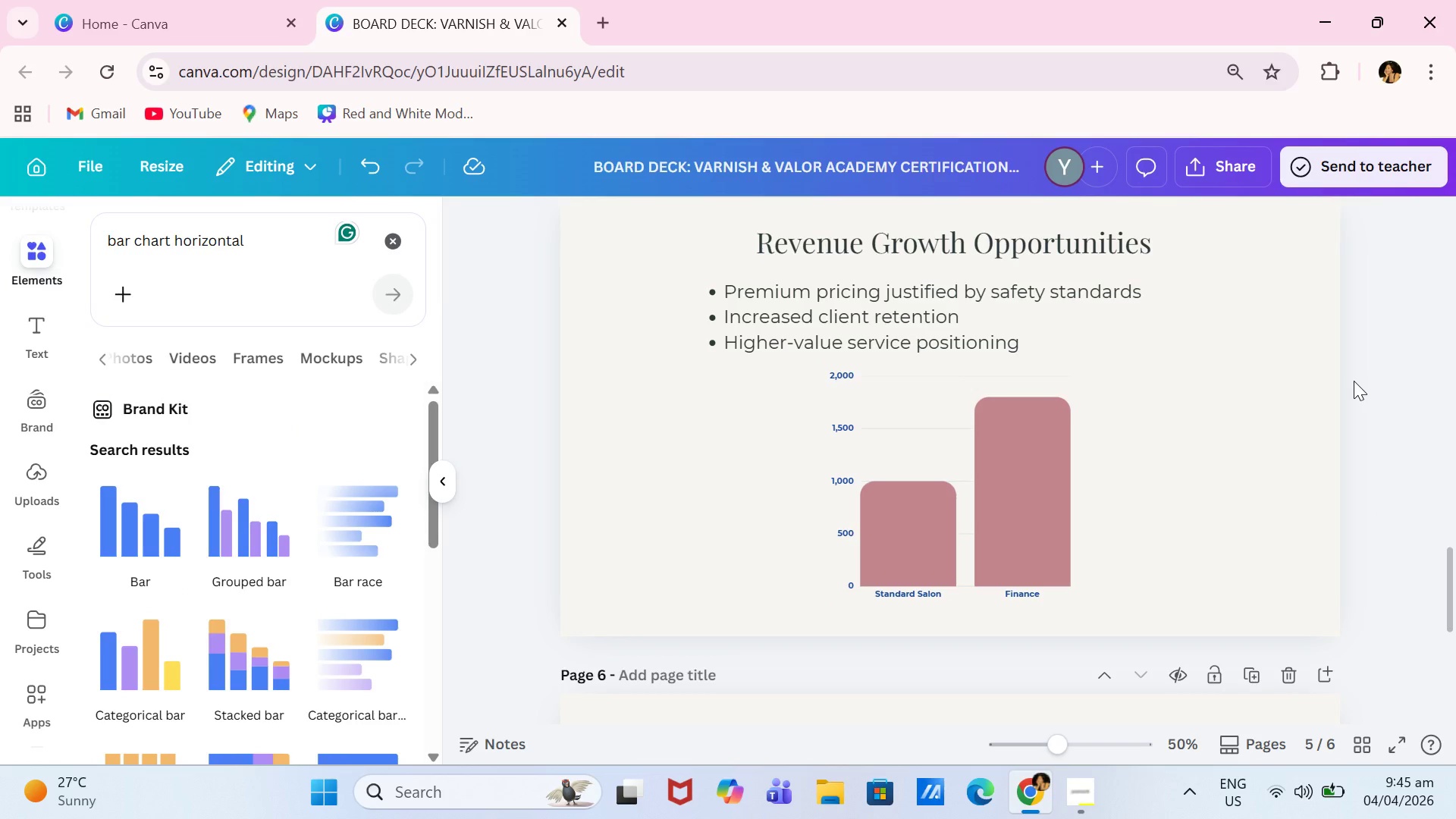 
left_click_drag(start_coordinate=[1018, 486], to_coordinate=[1006, 488])
 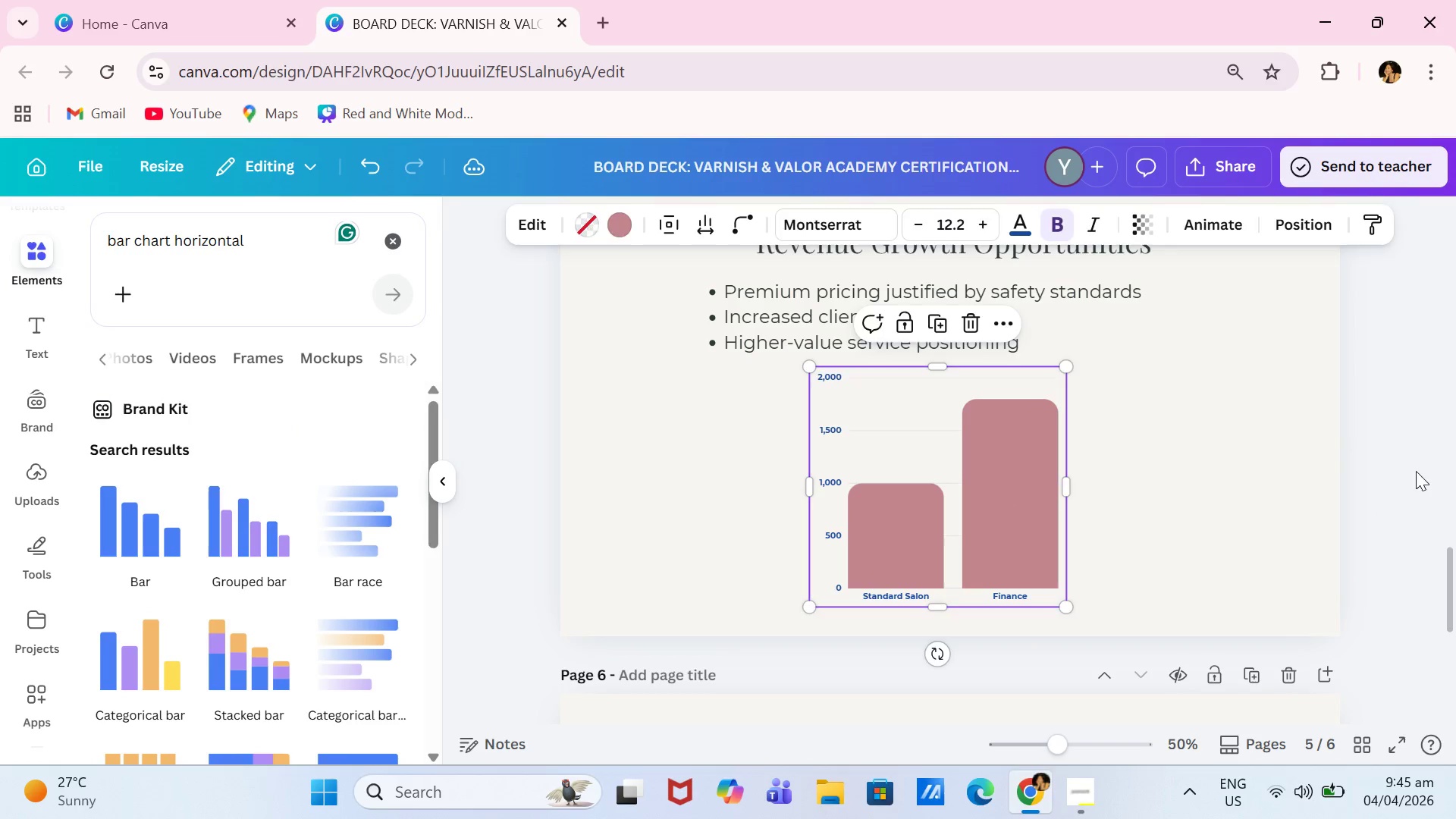 
left_click([1416, 471])
 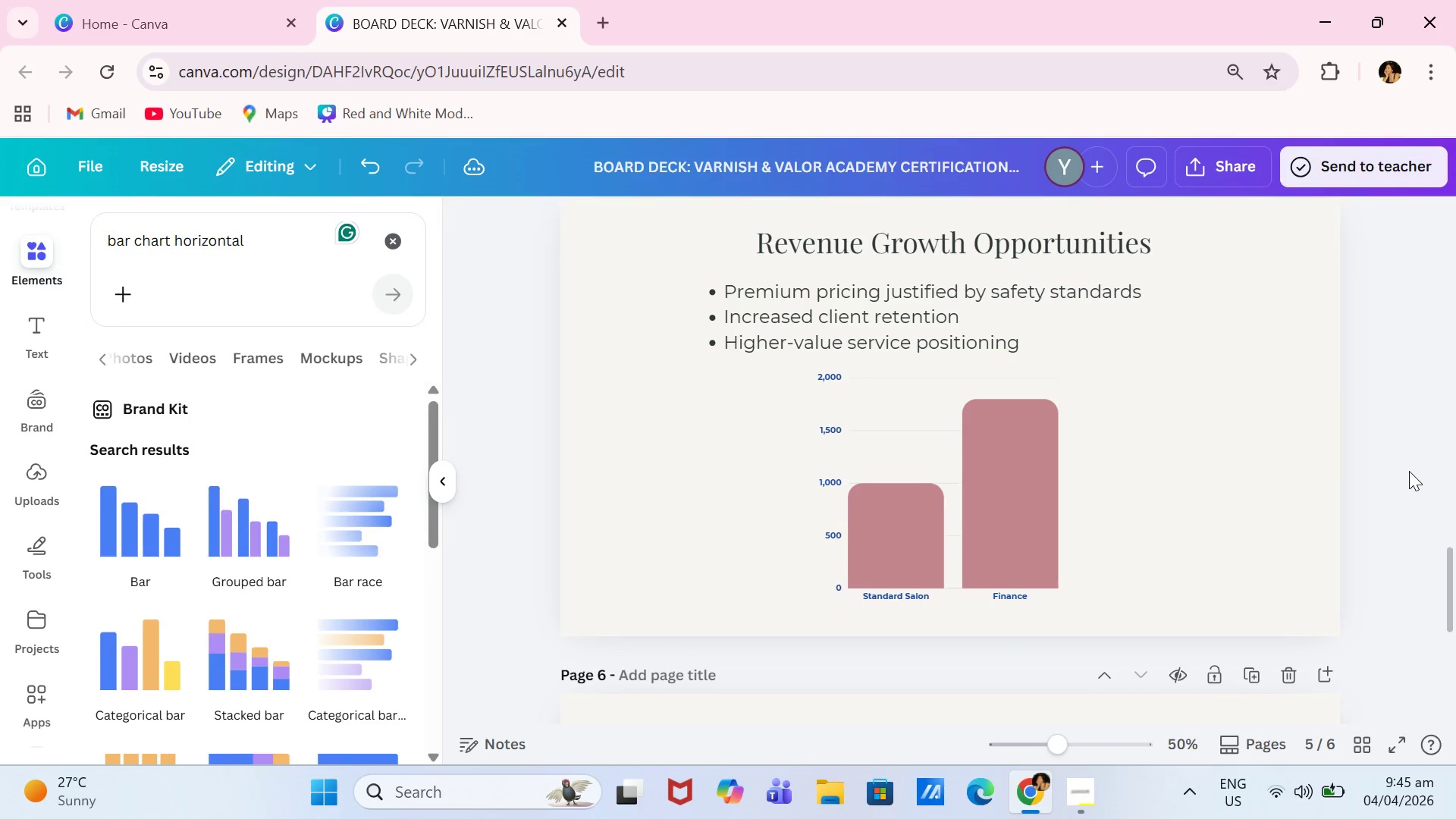 
scroll: coordinate [1409, 471], scroll_direction: down, amount: 4.0
 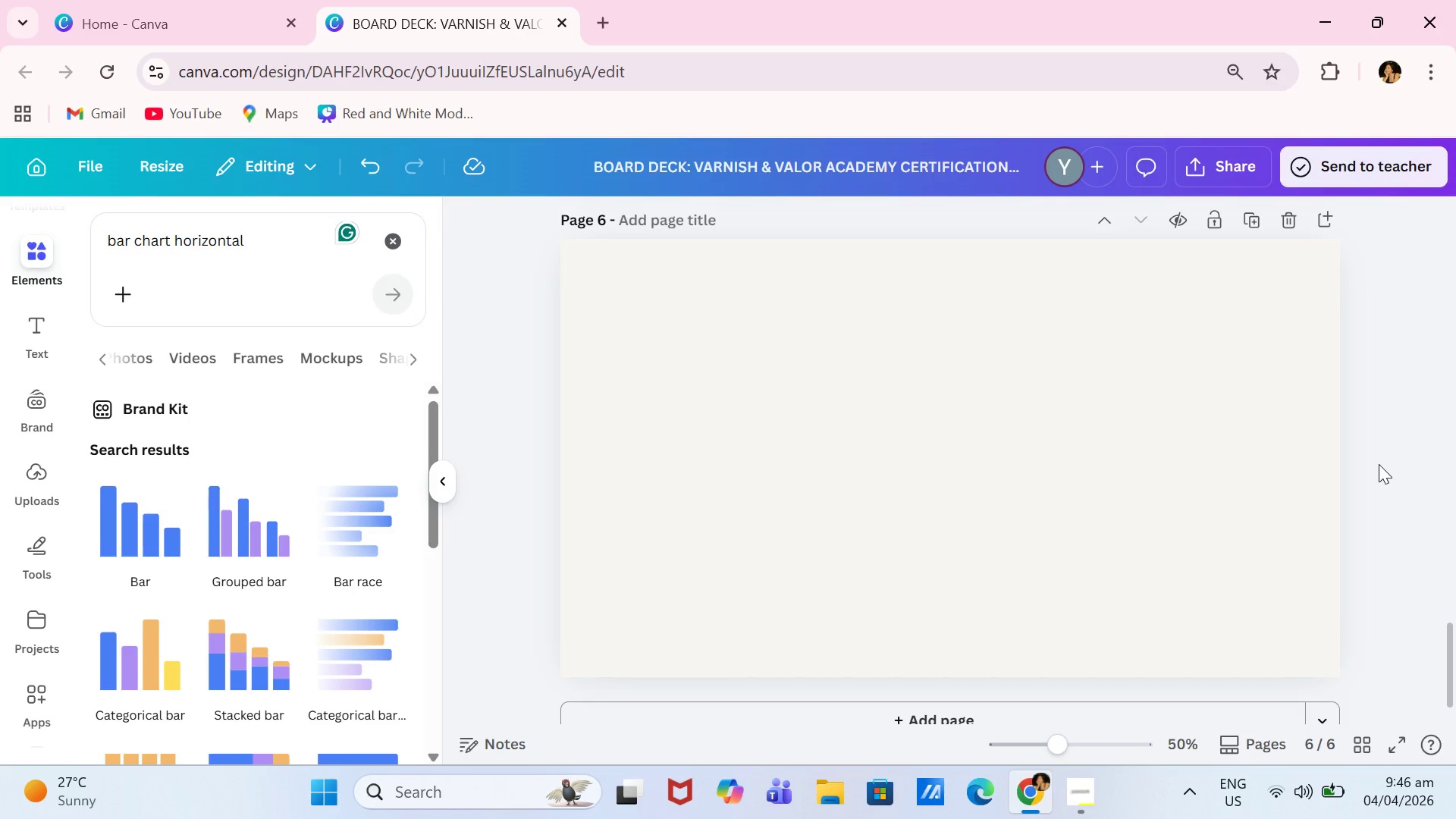 
wait(15.28)
 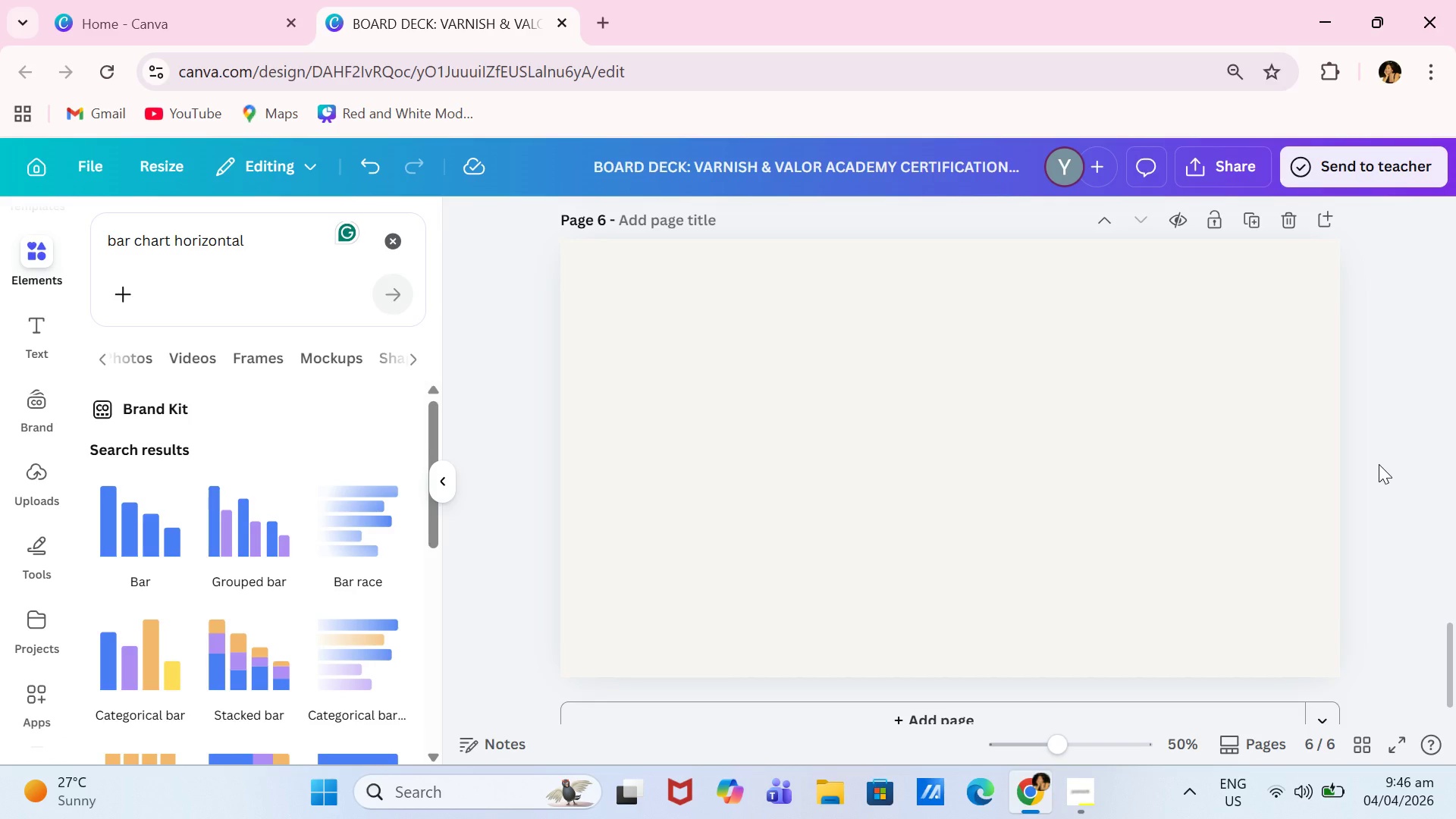 
left_click([708, 221])
 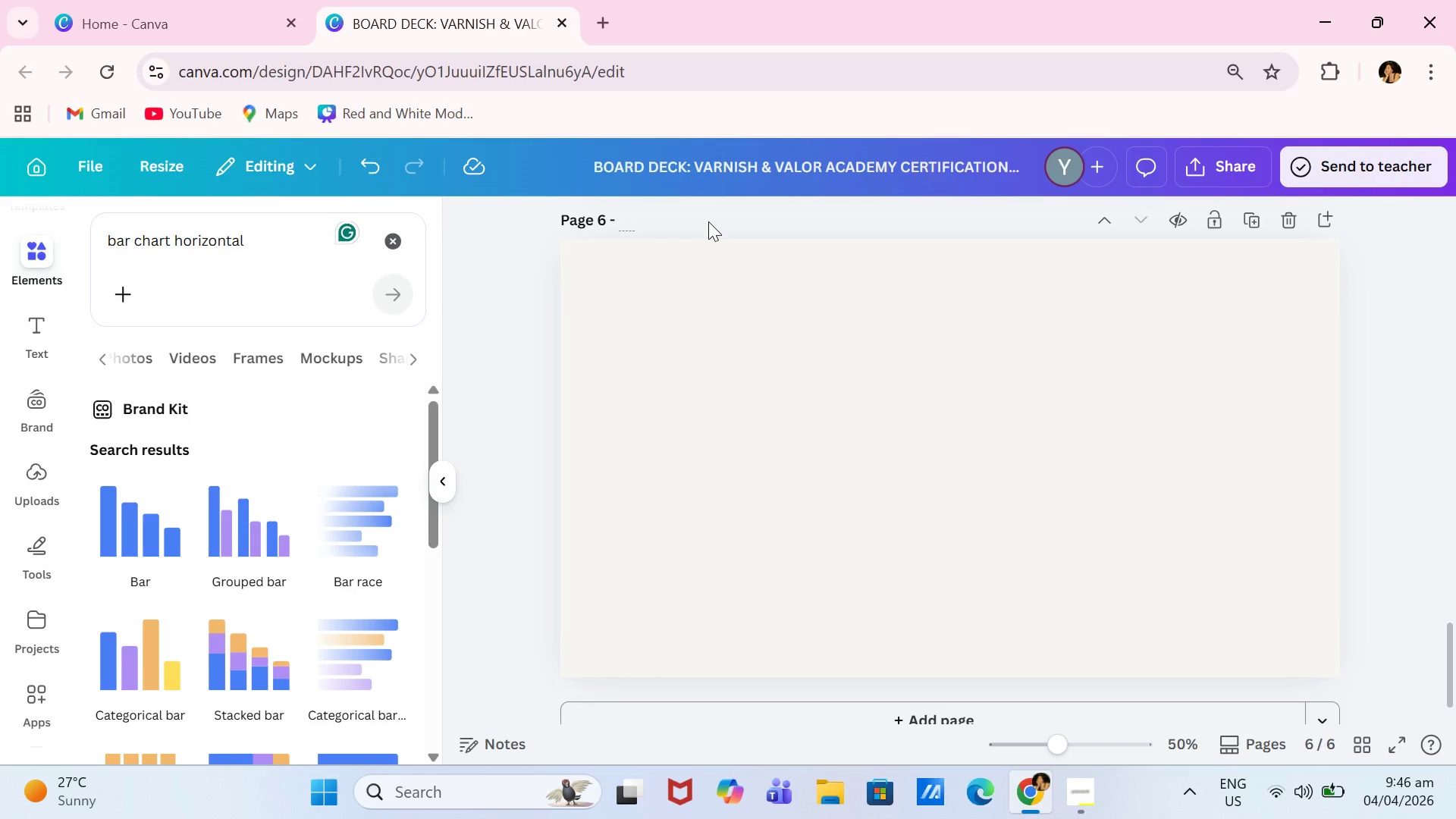 
type(SAFETY & BRAND NE)
key(Backspace)
key(Backspace)
type(BENEFITS)
 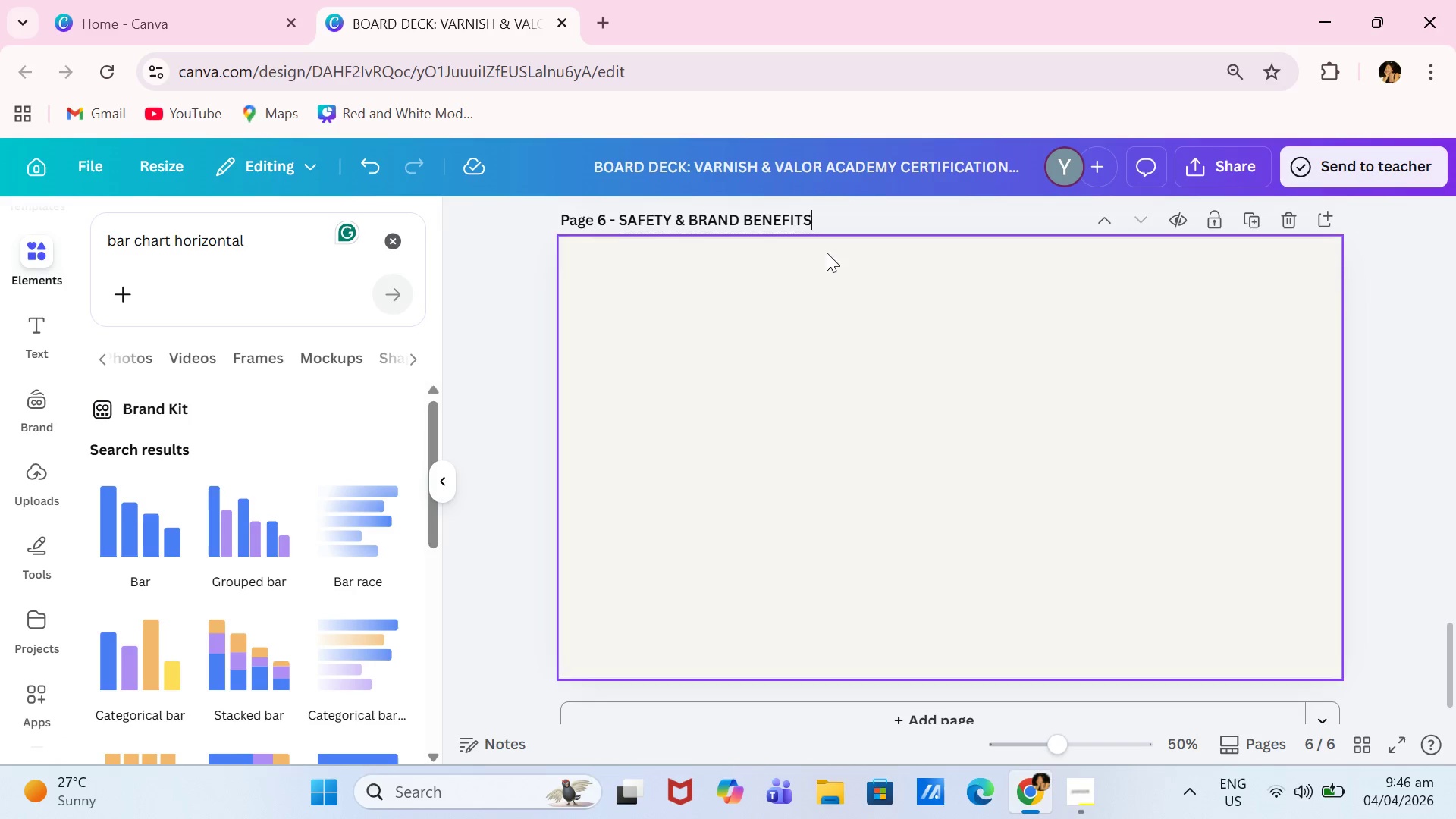 
scroll: coordinate [962, 263], scroll_direction: up, amount: 5.0
 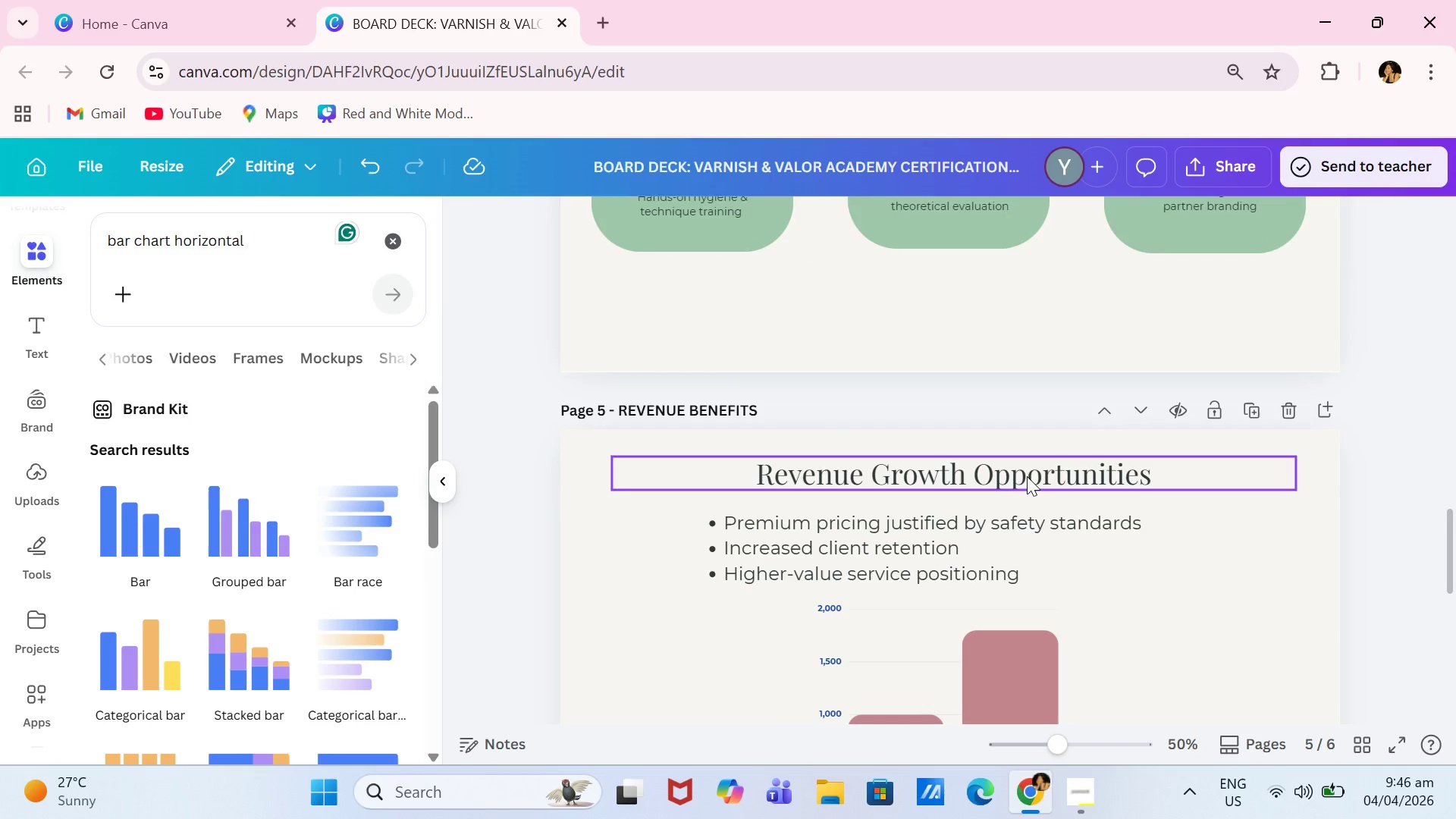 
scroll: coordinate [1038, 474], scroll_direction: down, amount: 1.0
 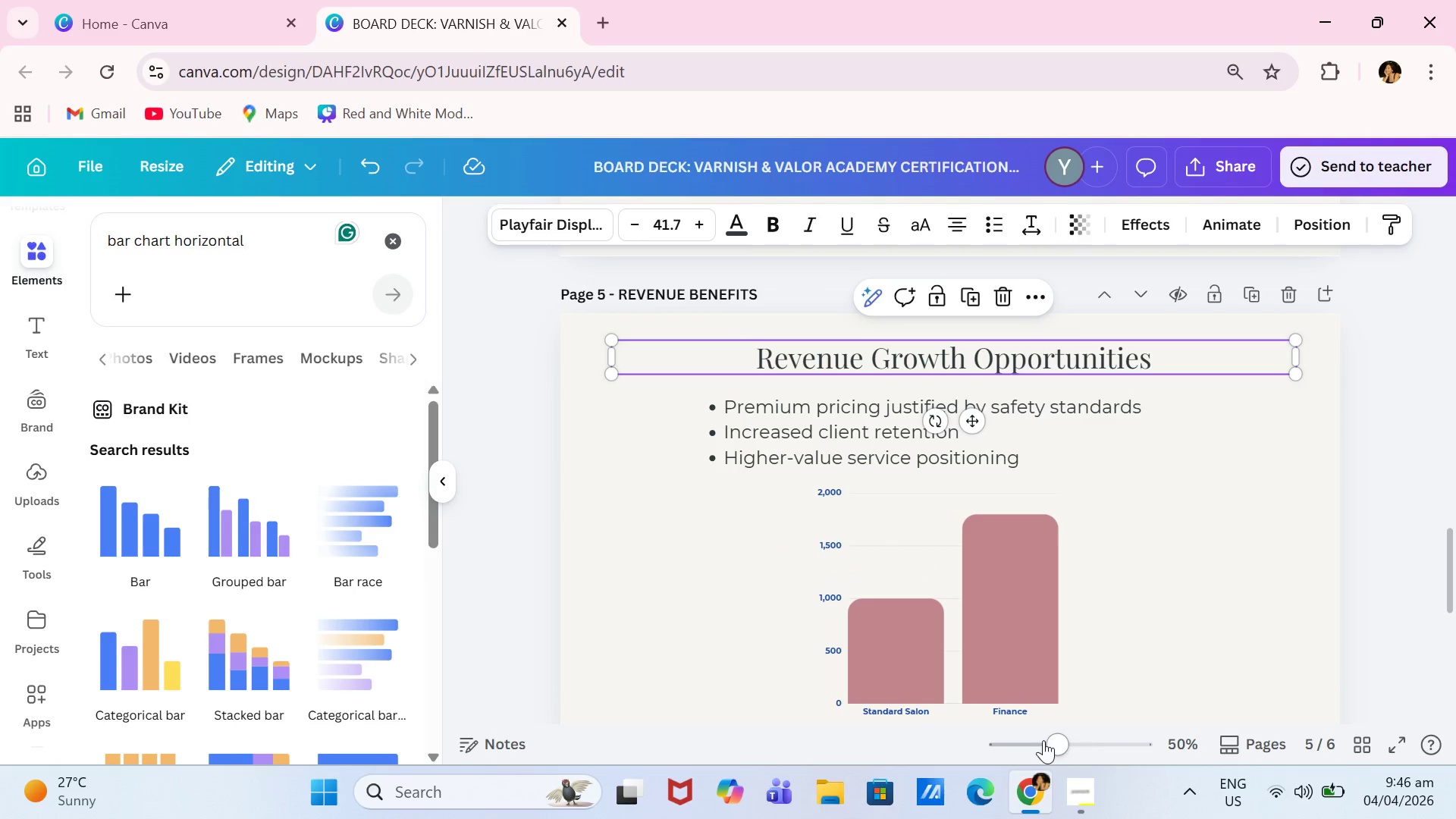 
left_click([1040, 742])
 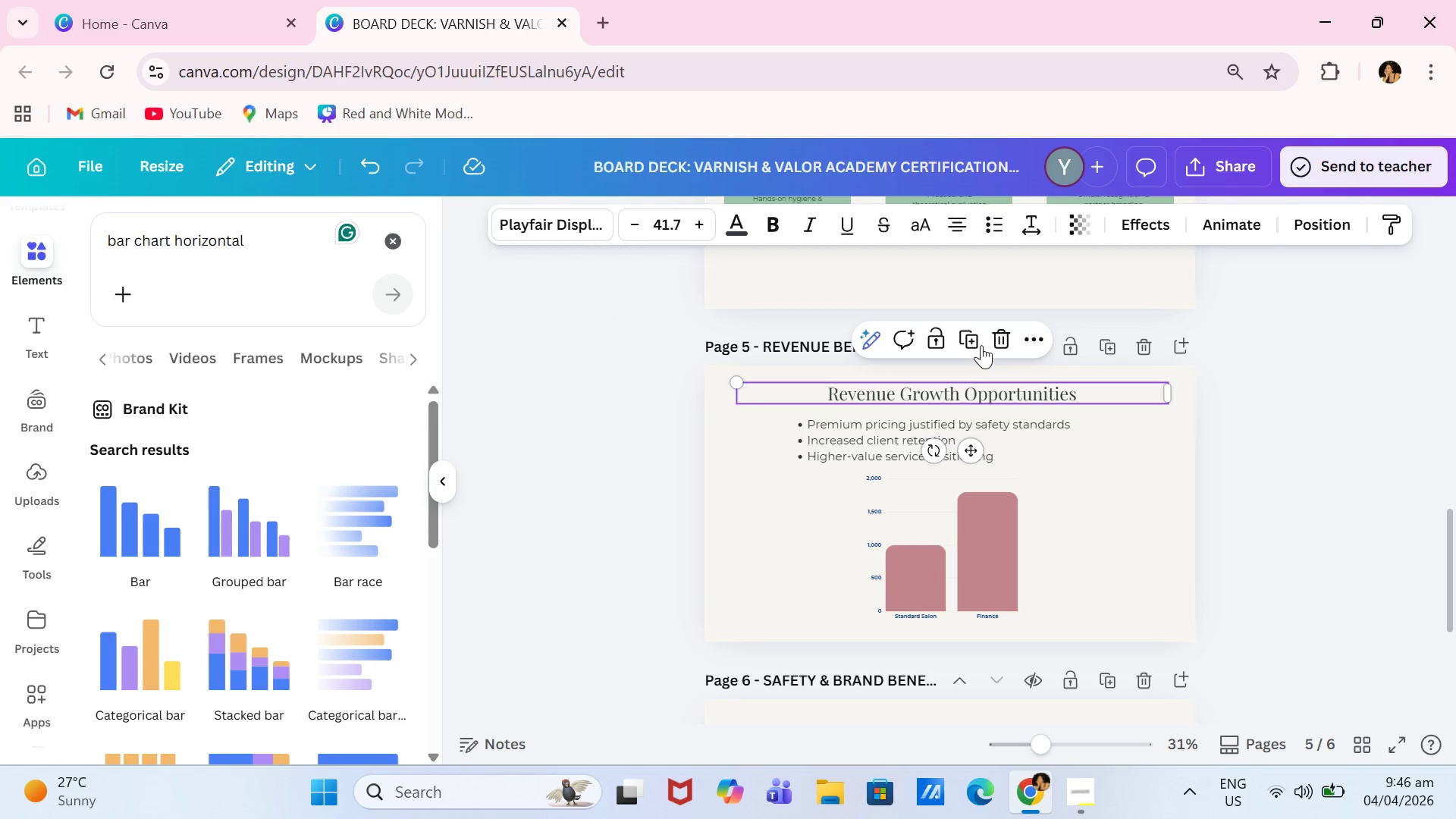 
left_click([977, 340])
 